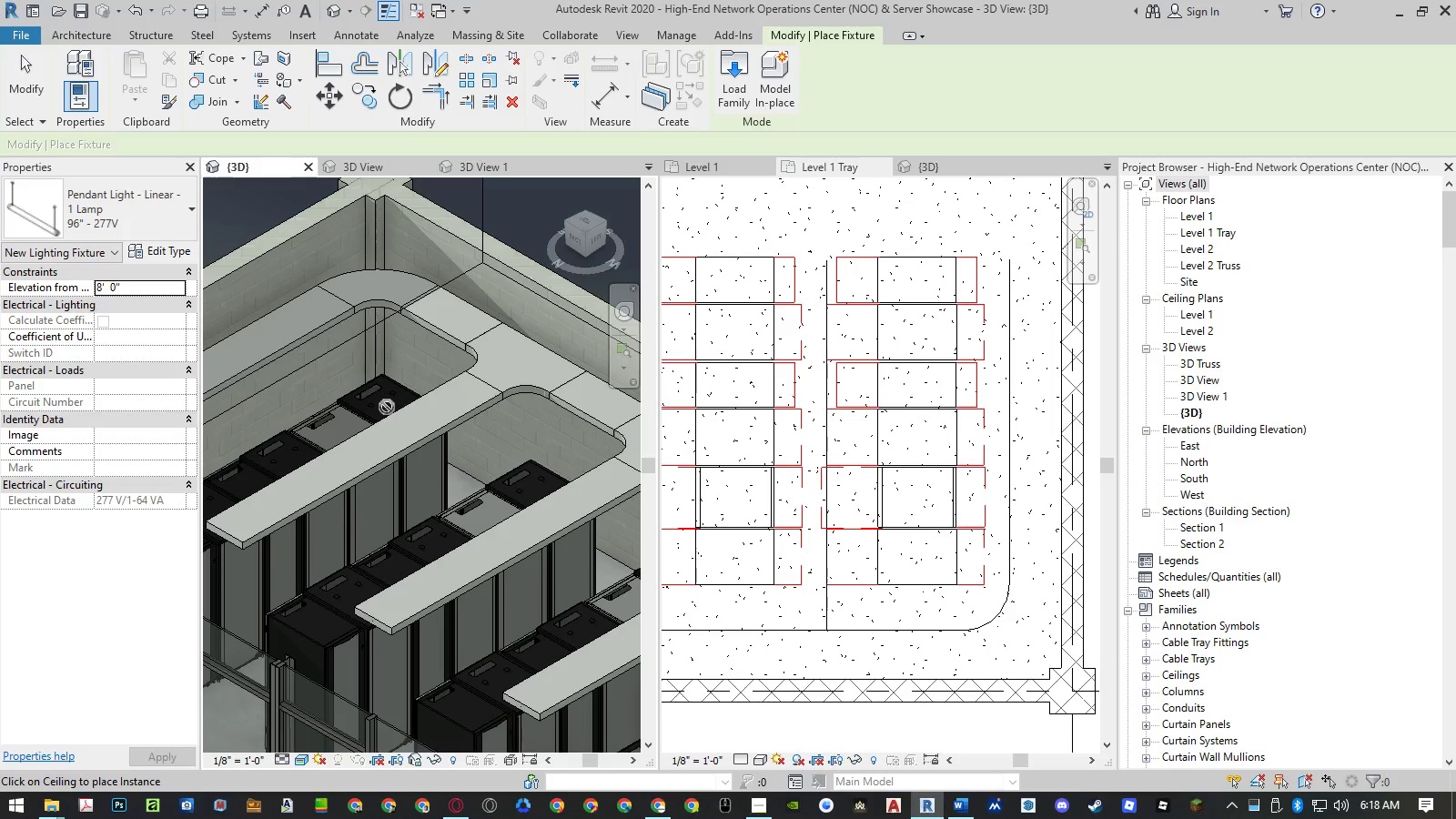 
wait(7.75)
 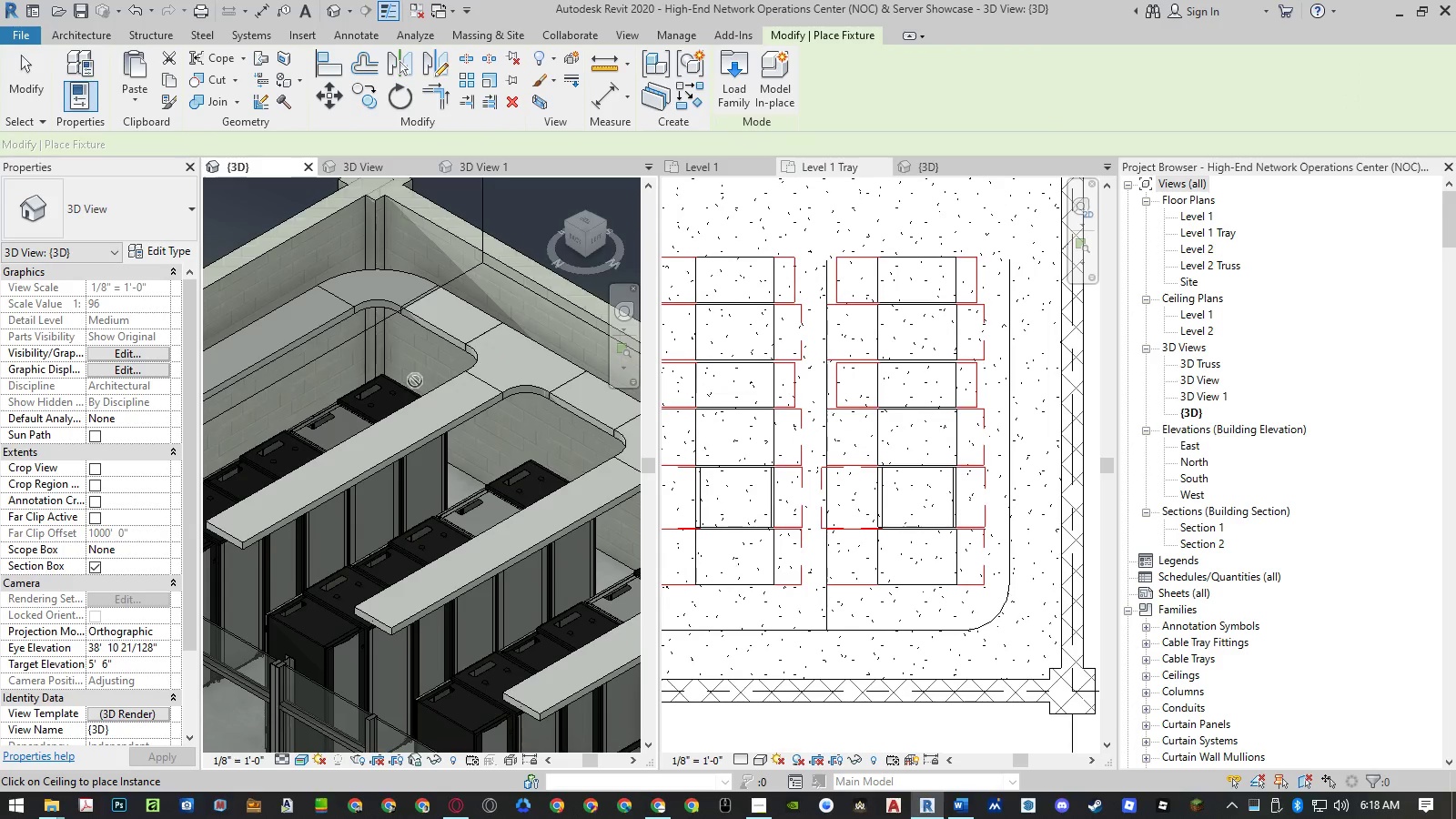 
left_click([150, 284])
 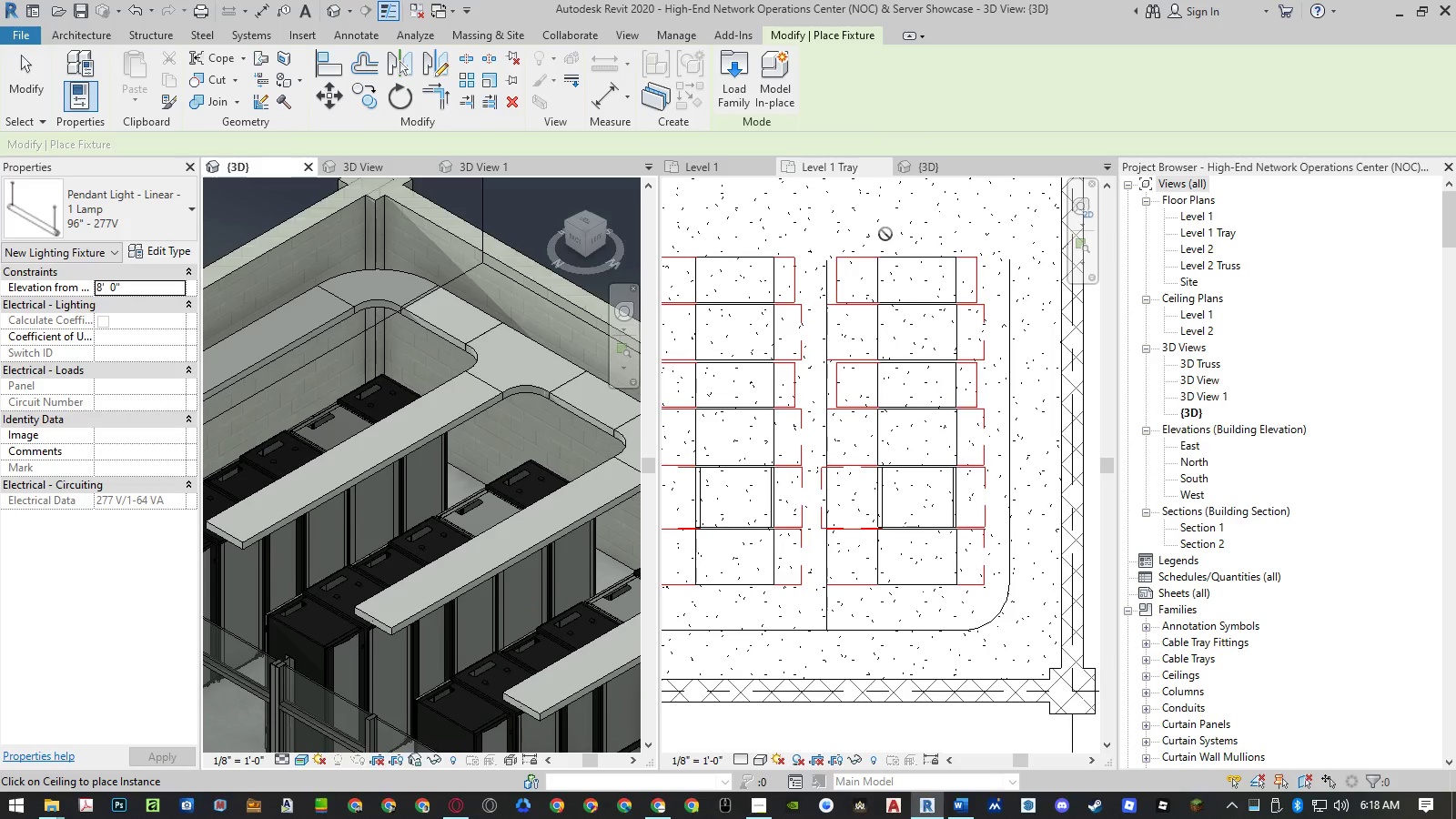 
left_click([142, 286])
 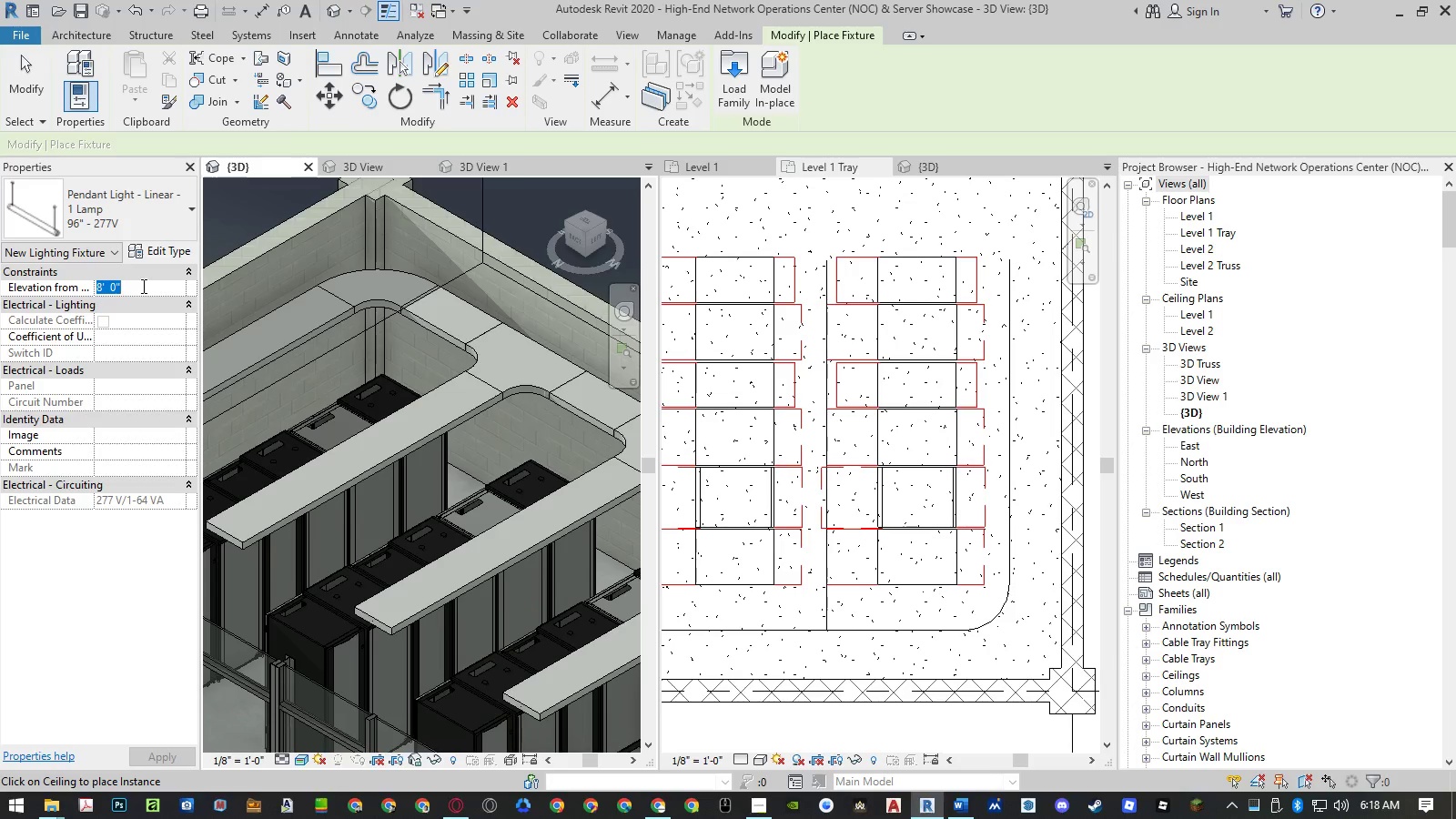 
key(Numpad1)
 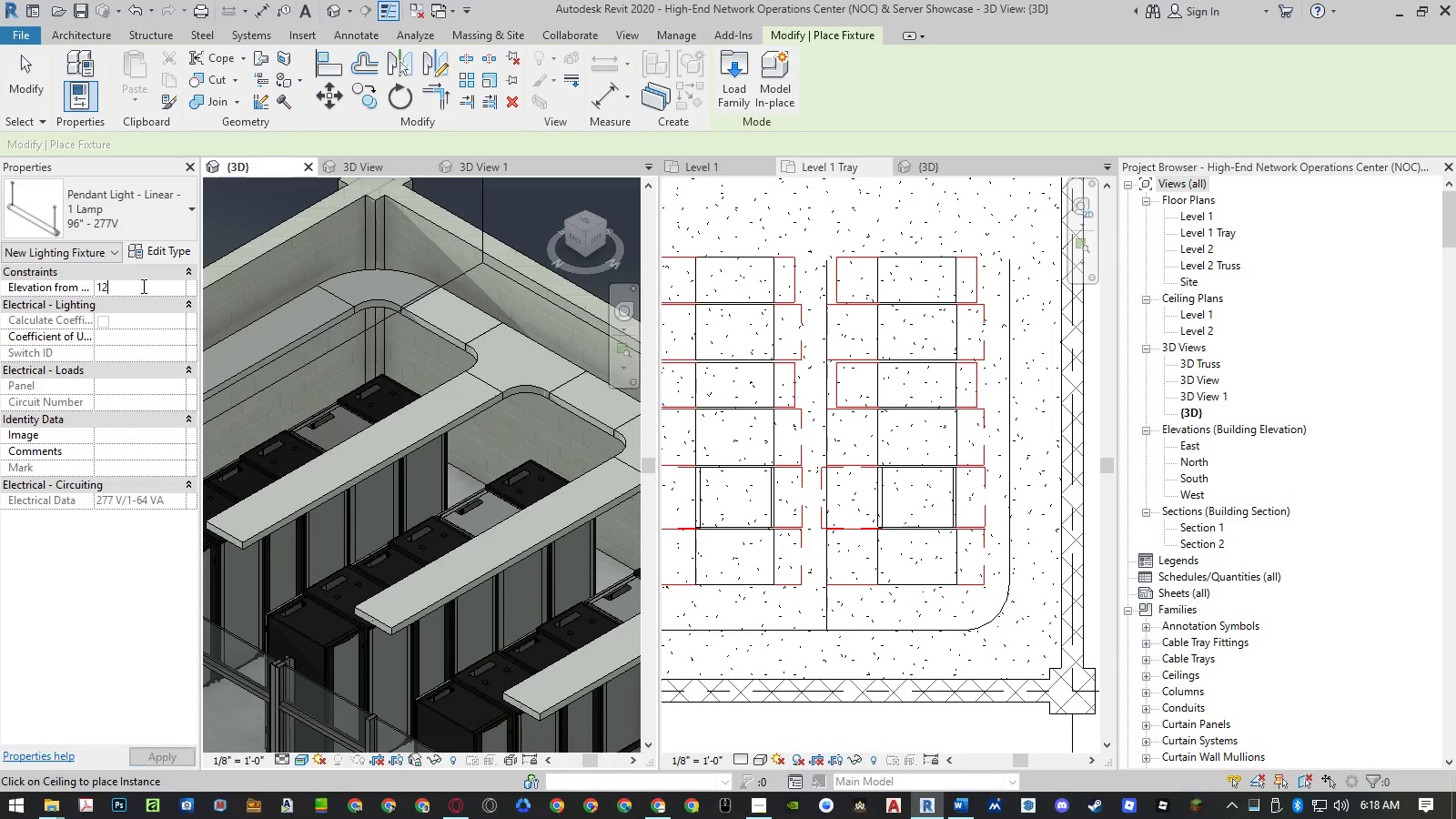 
key(Numpad2)
 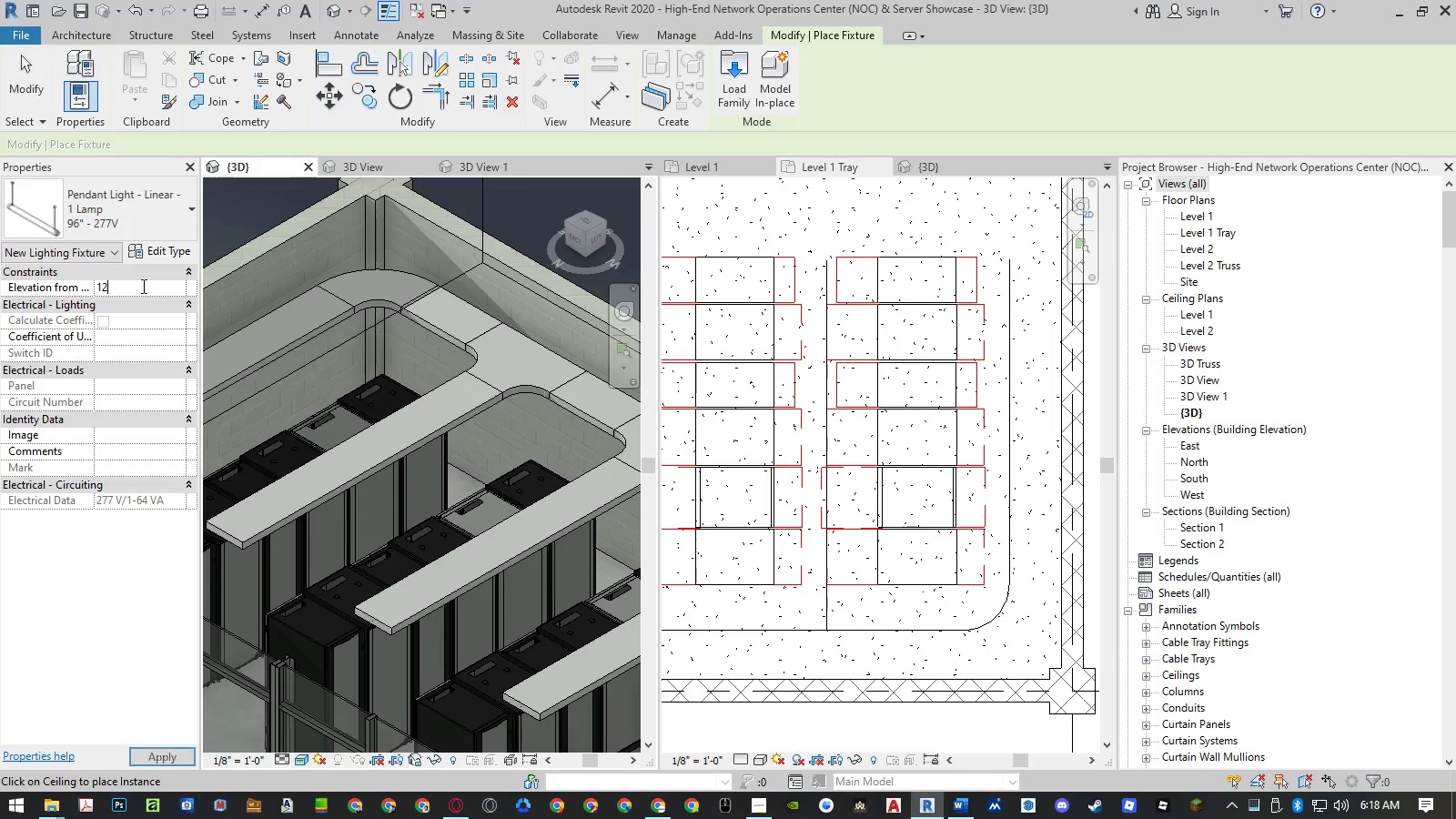 
key(NumpadEnter)
 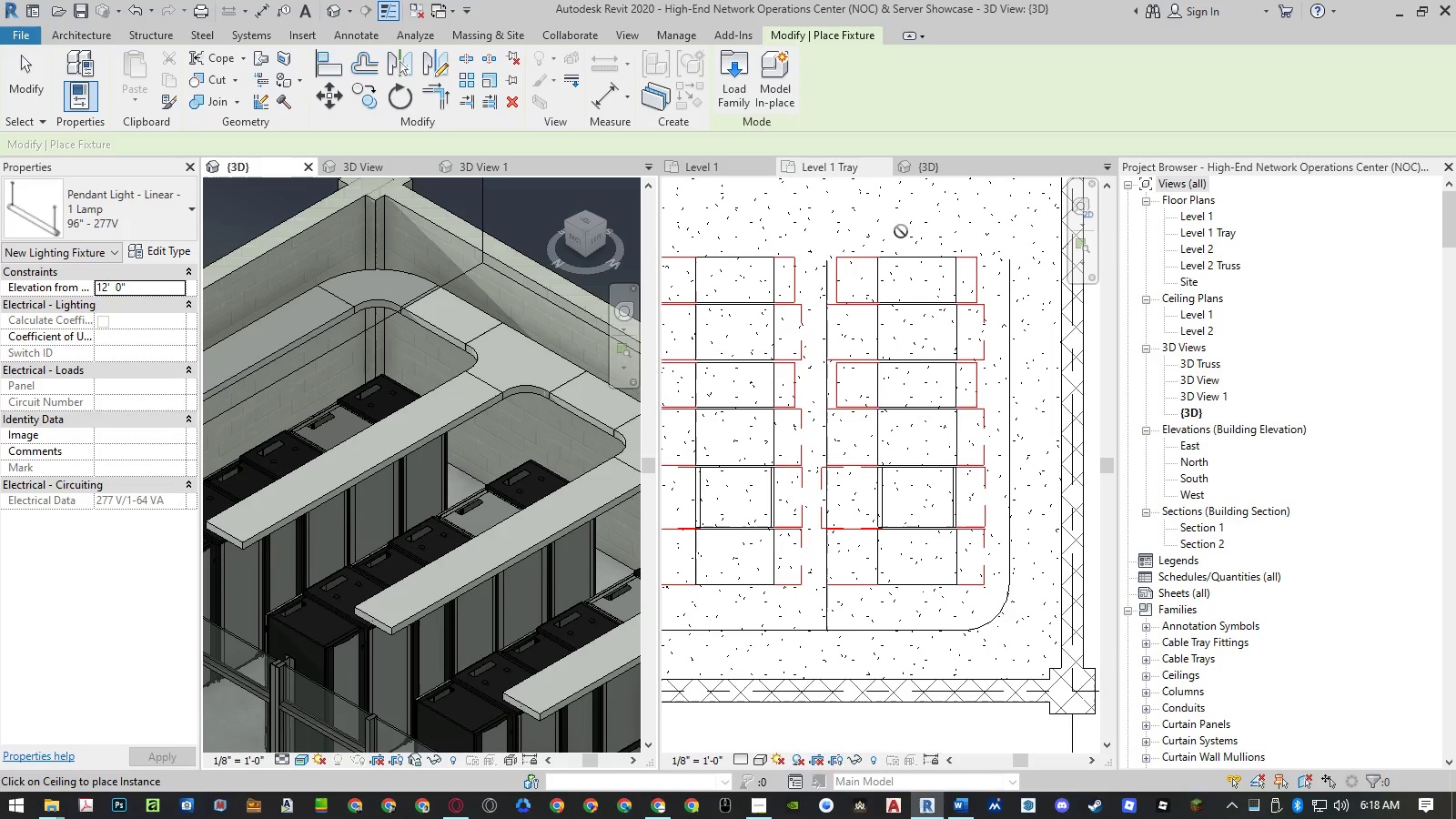 
left_click([899, 228])
 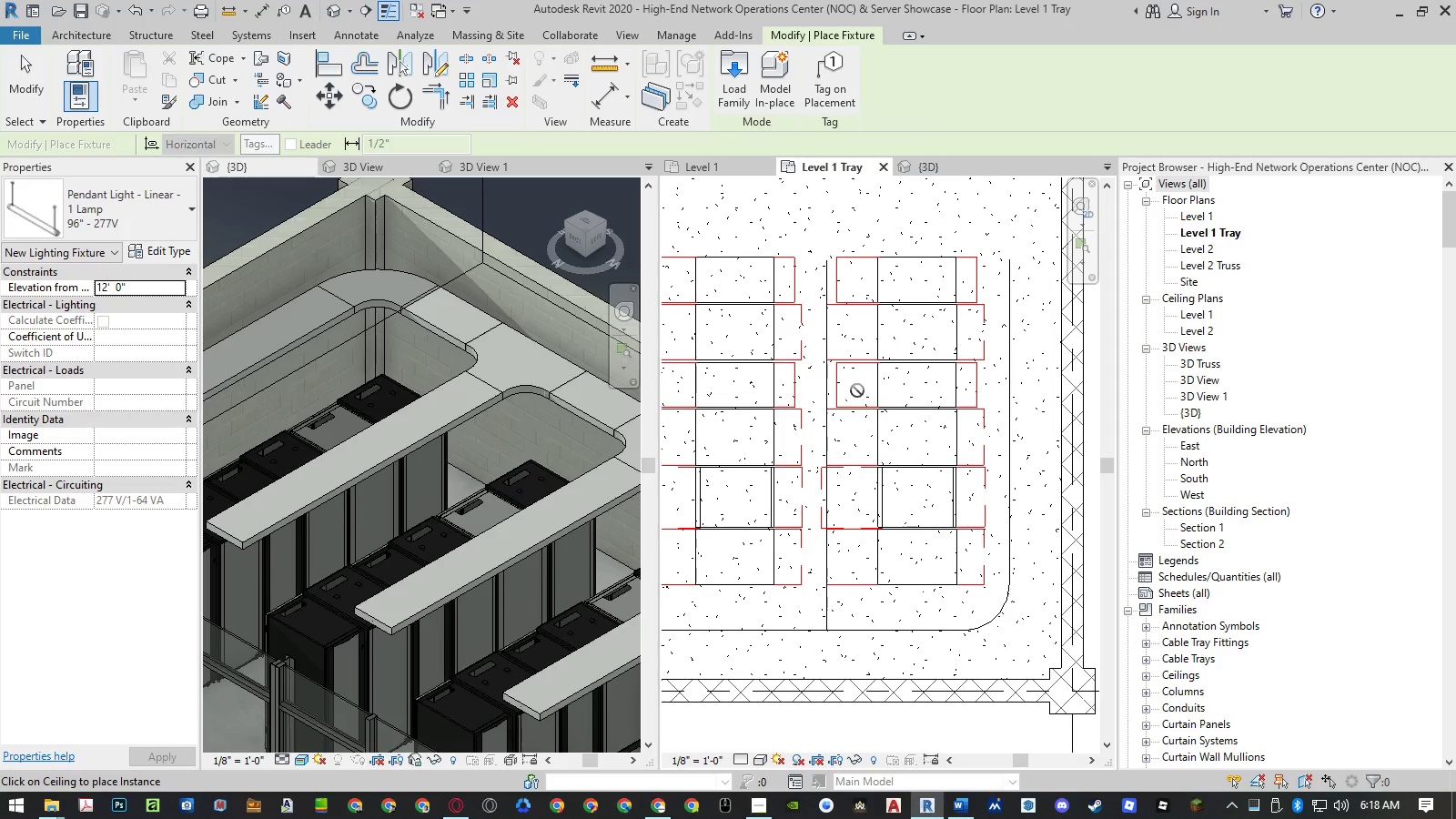 
scroll: coordinate [893, 401], scroll_direction: down, amount: 4.0
 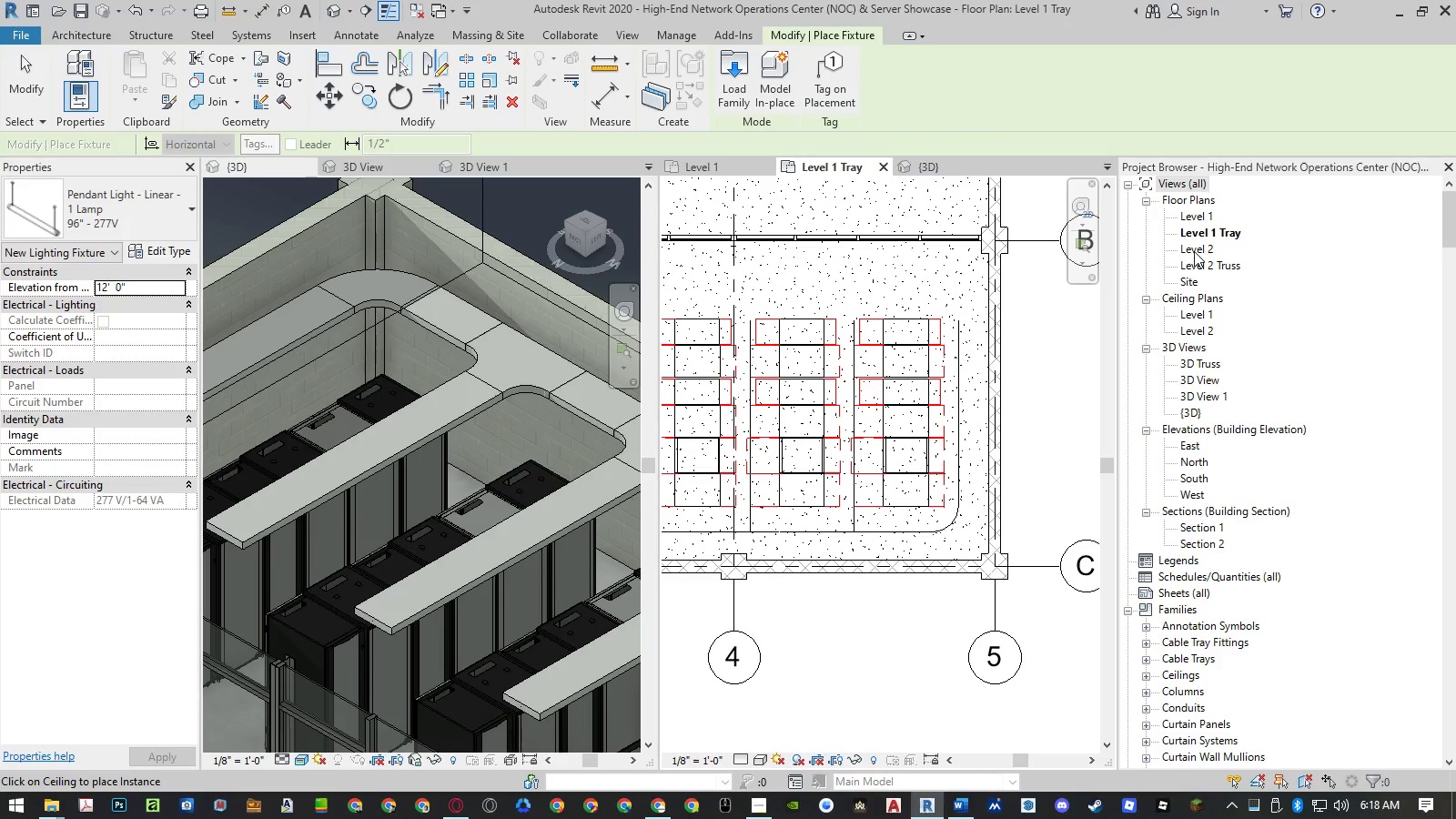 
double_click([1194, 250])
 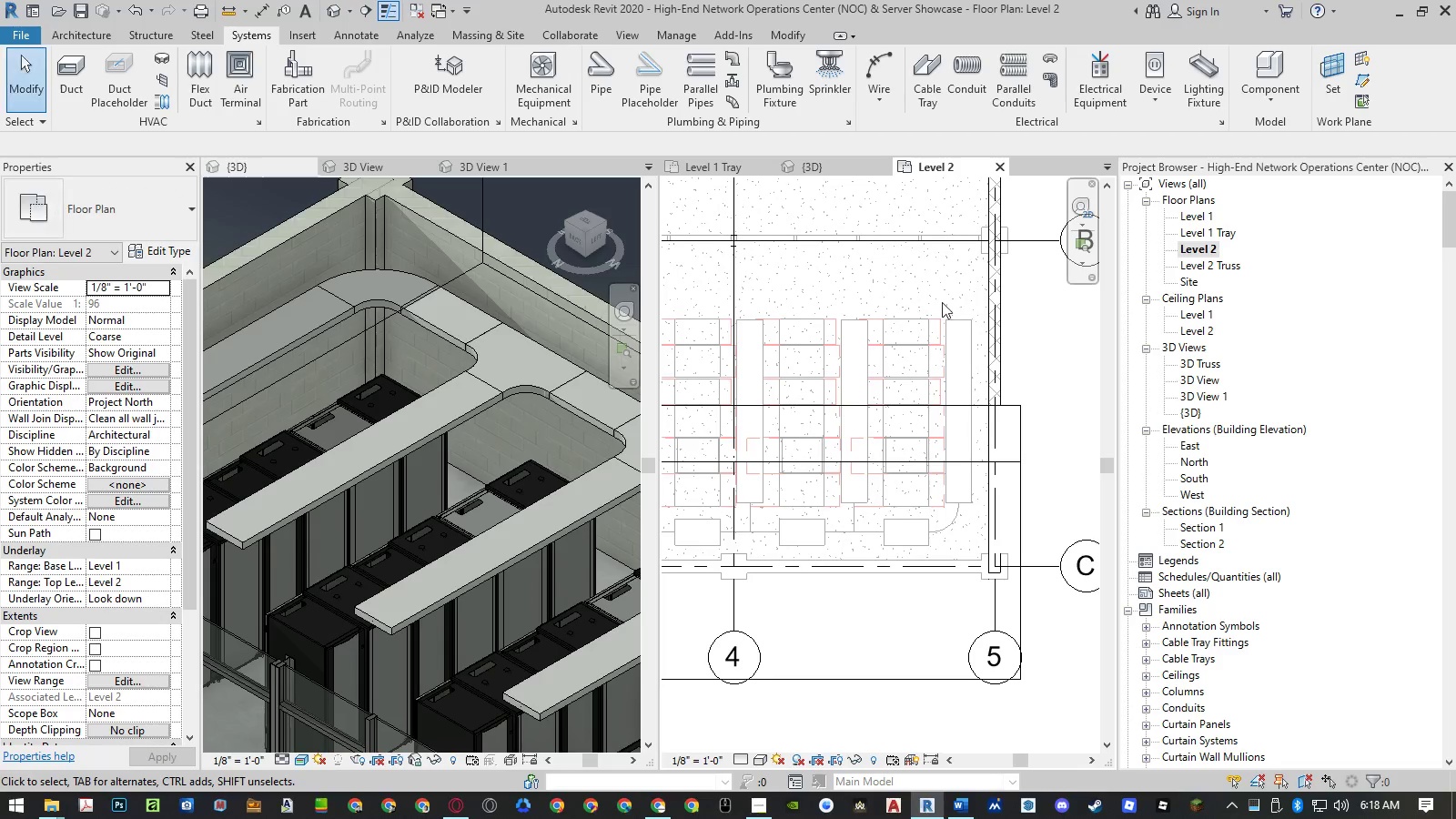 
left_click([911, 283])
 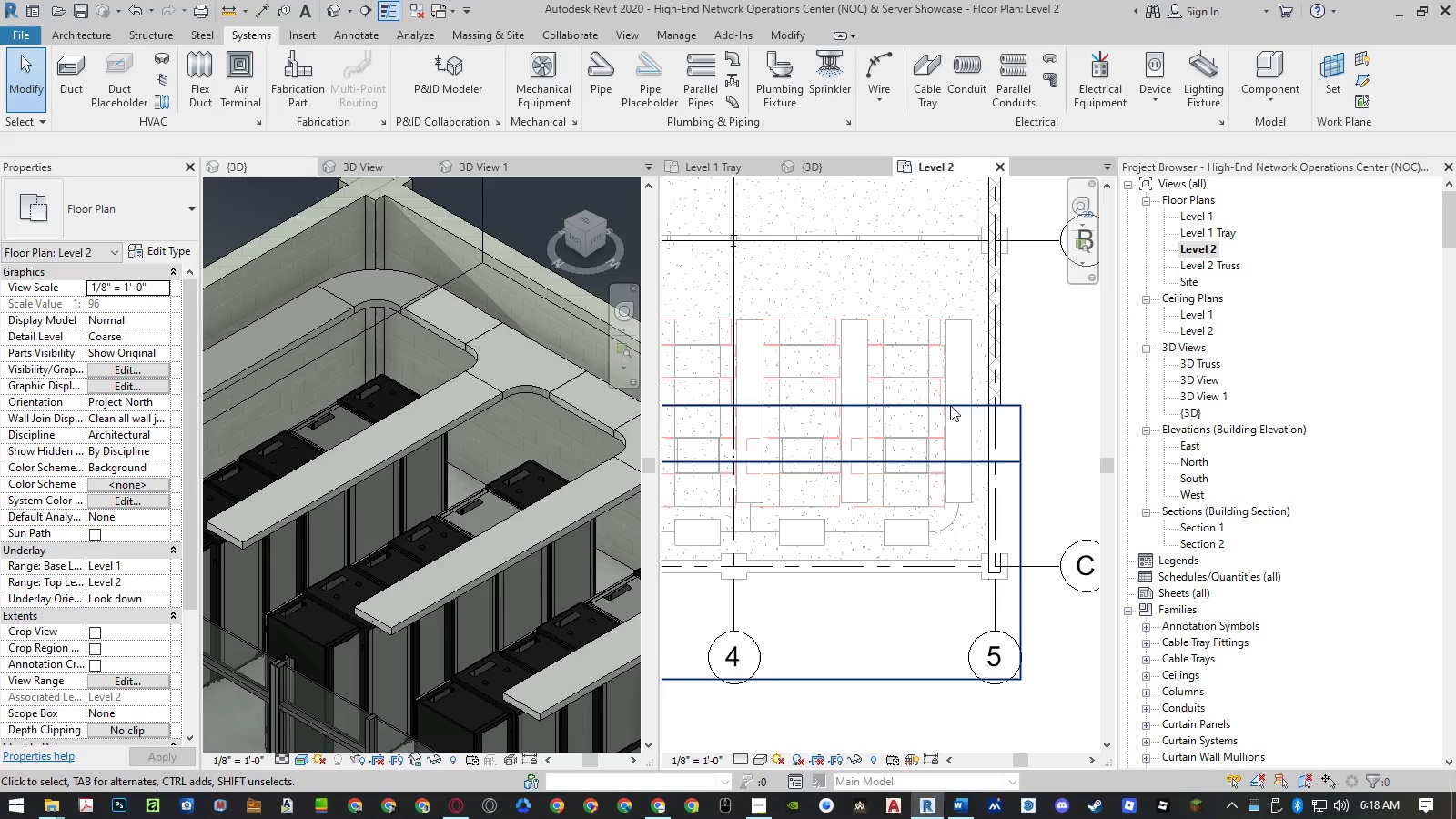 
scroll: coordinate [926, 454], scroll_direction: down, amount: 3.0
 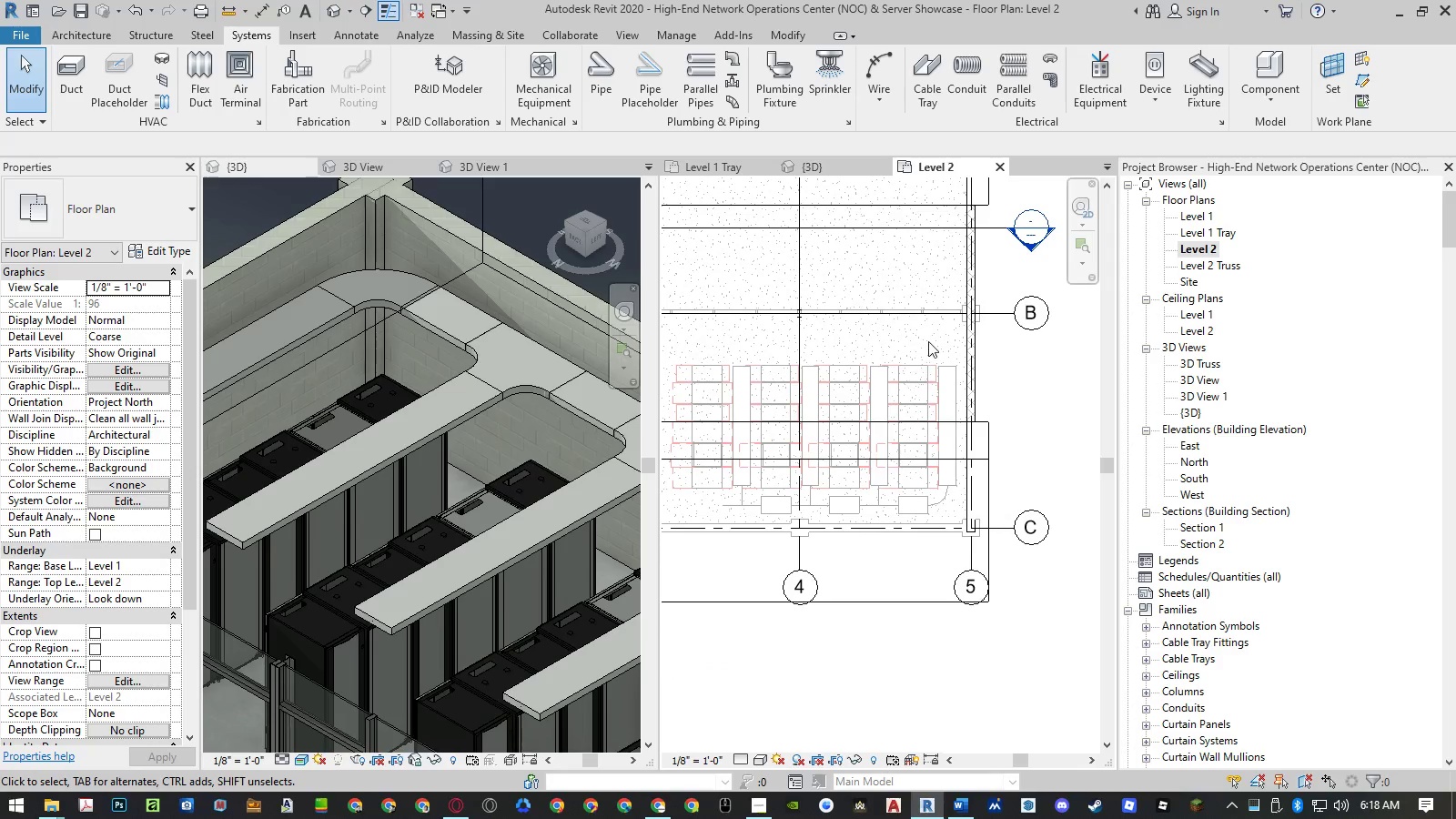 
scroll: coordinate [929, 339], scroll_direction: up, amount: 2.0
 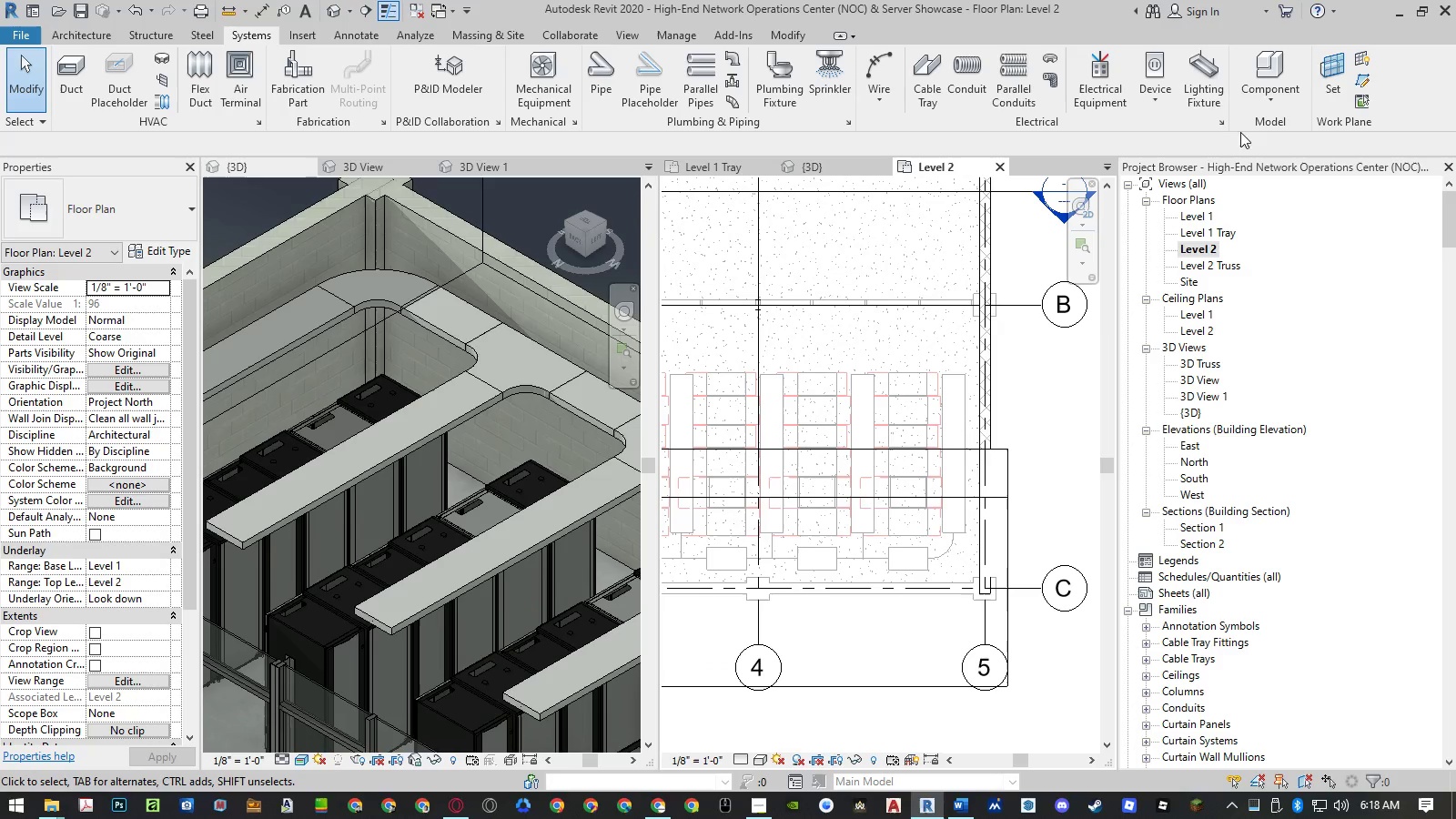 
left_click([1200, 106])
 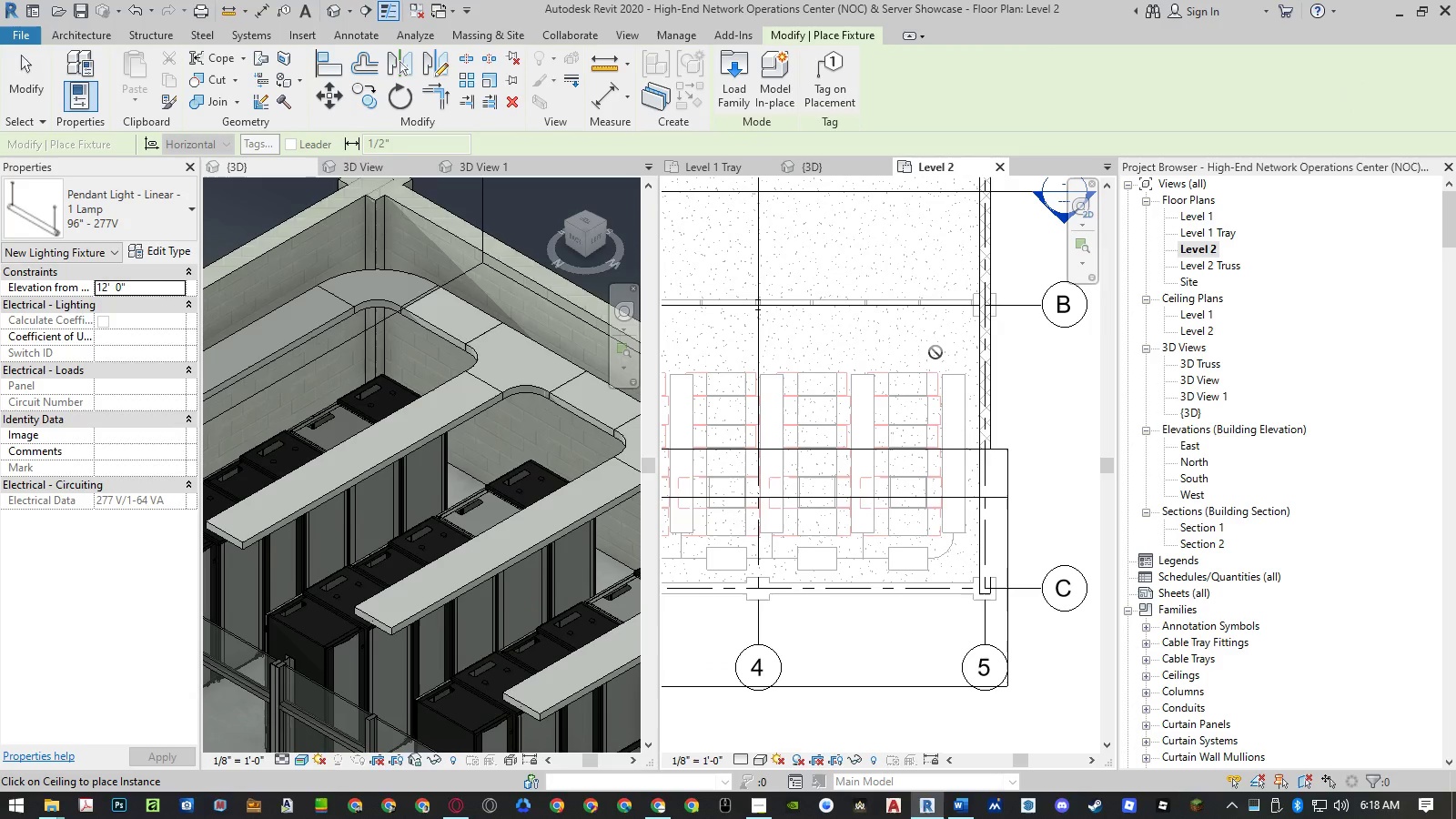 
key(Escape)
 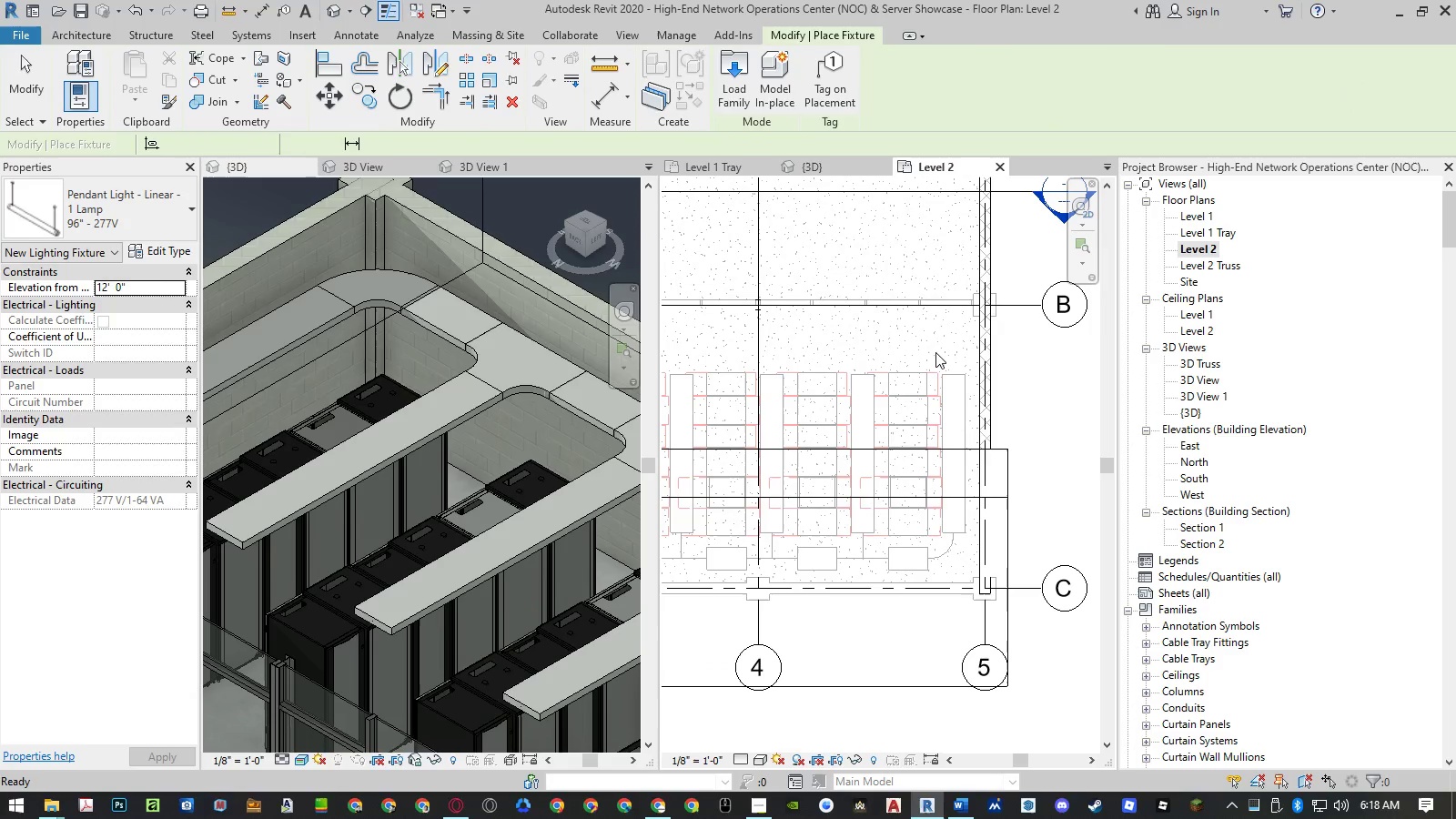 
key(Escape)
 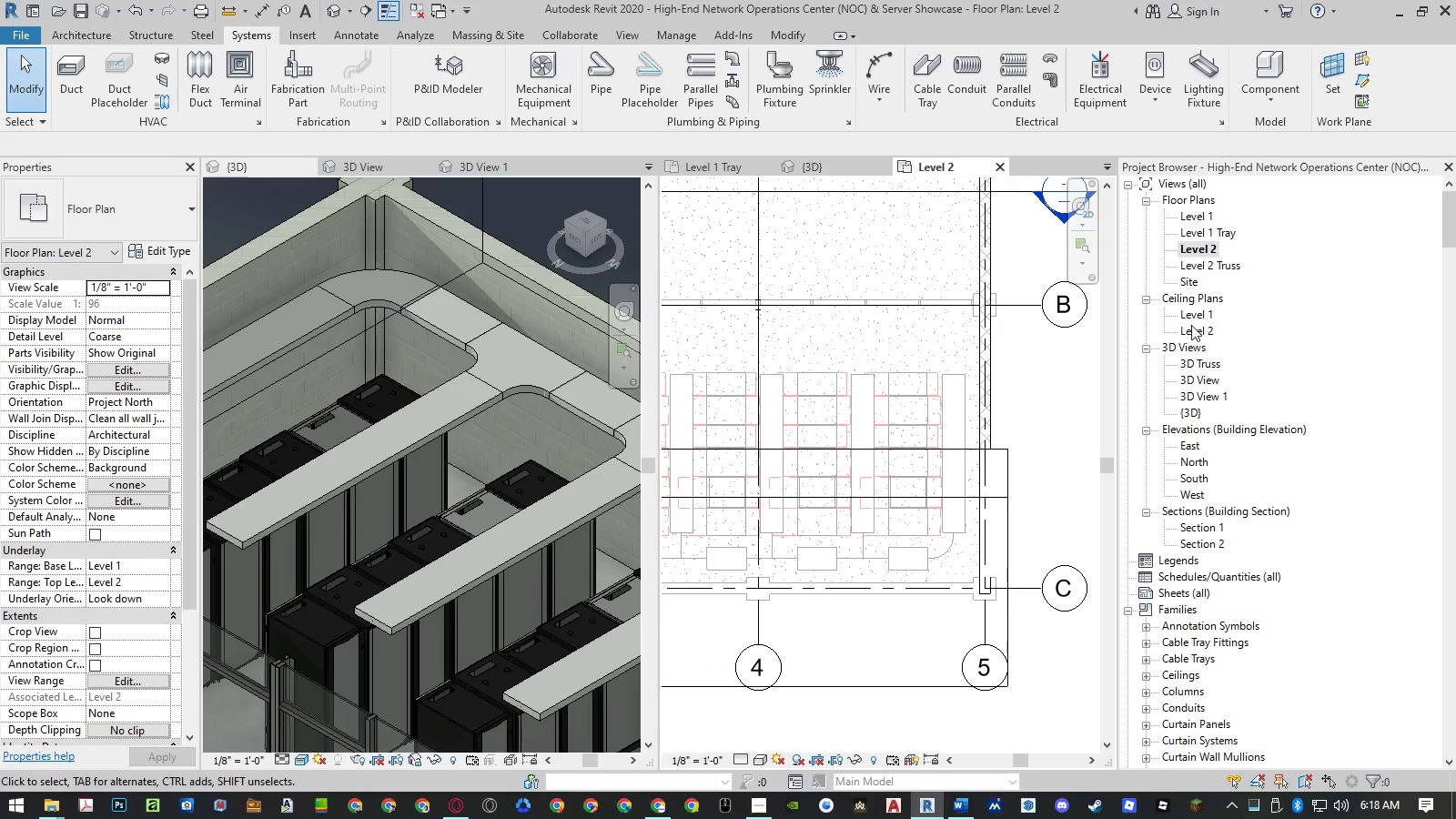 
left_click([1192, 329])
 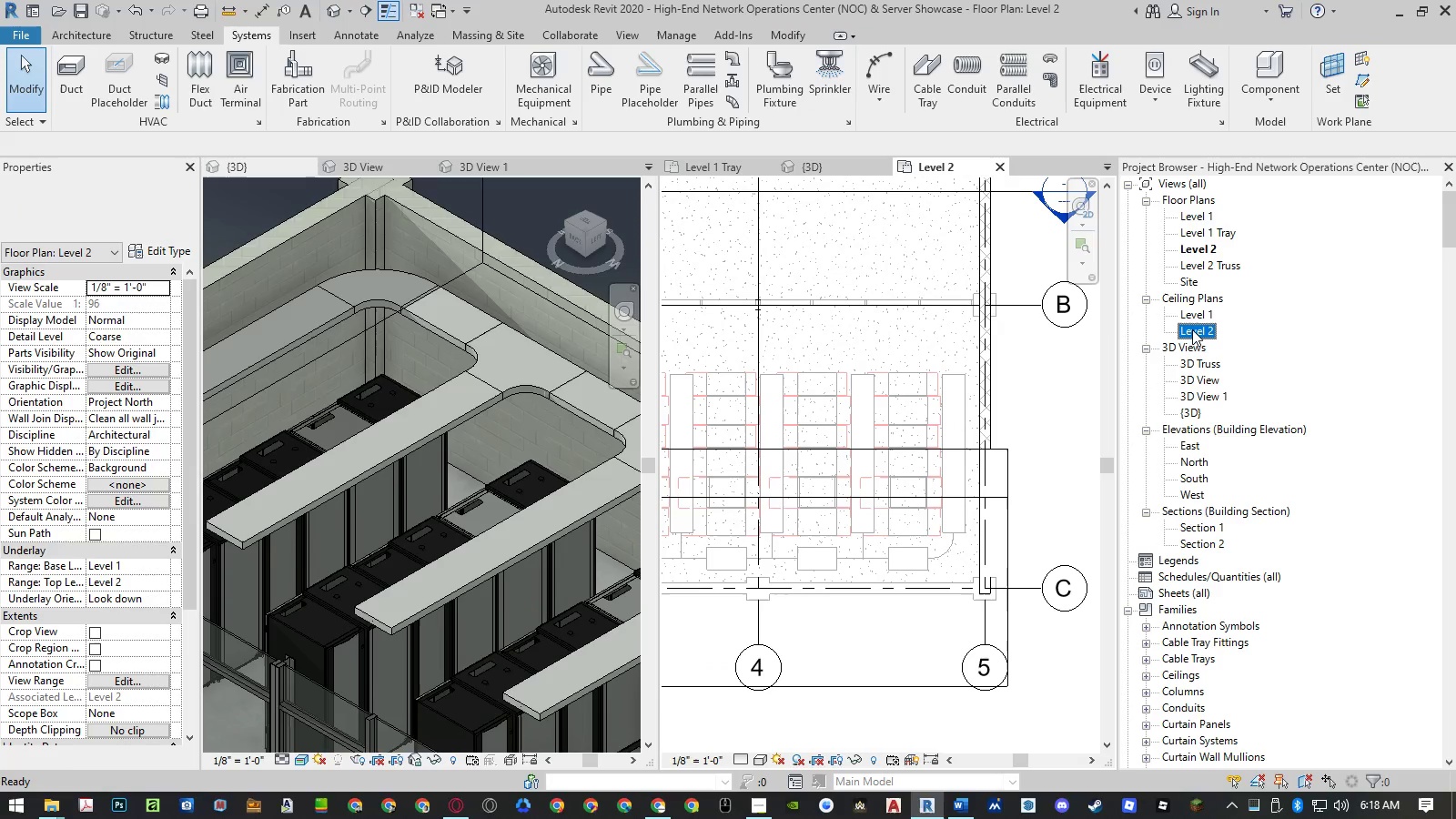 
left_click_drag(start_coordinate=[1192, 329], to_coordinate=[1190, 100])
 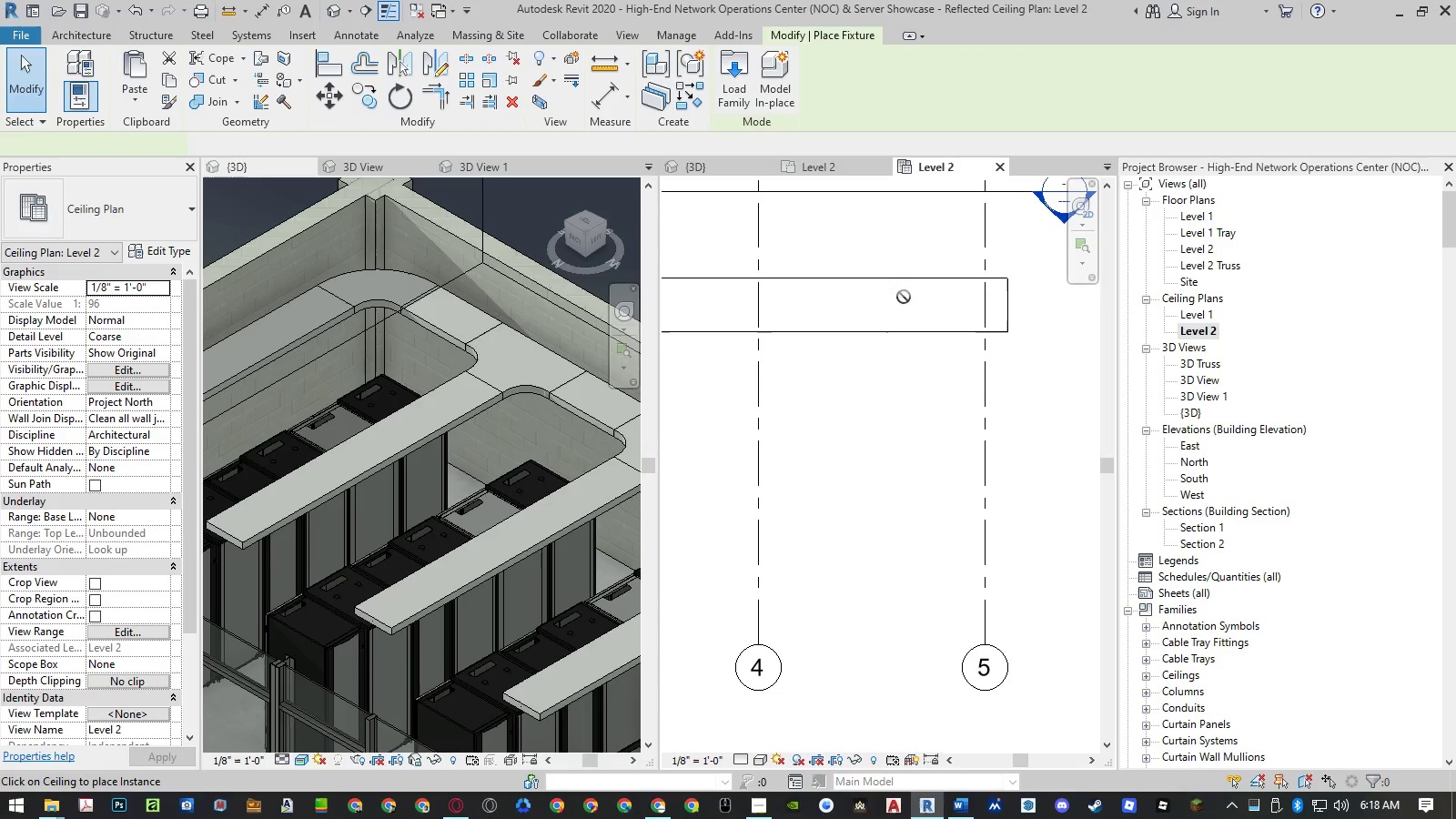 
left_click([1190, 100])
 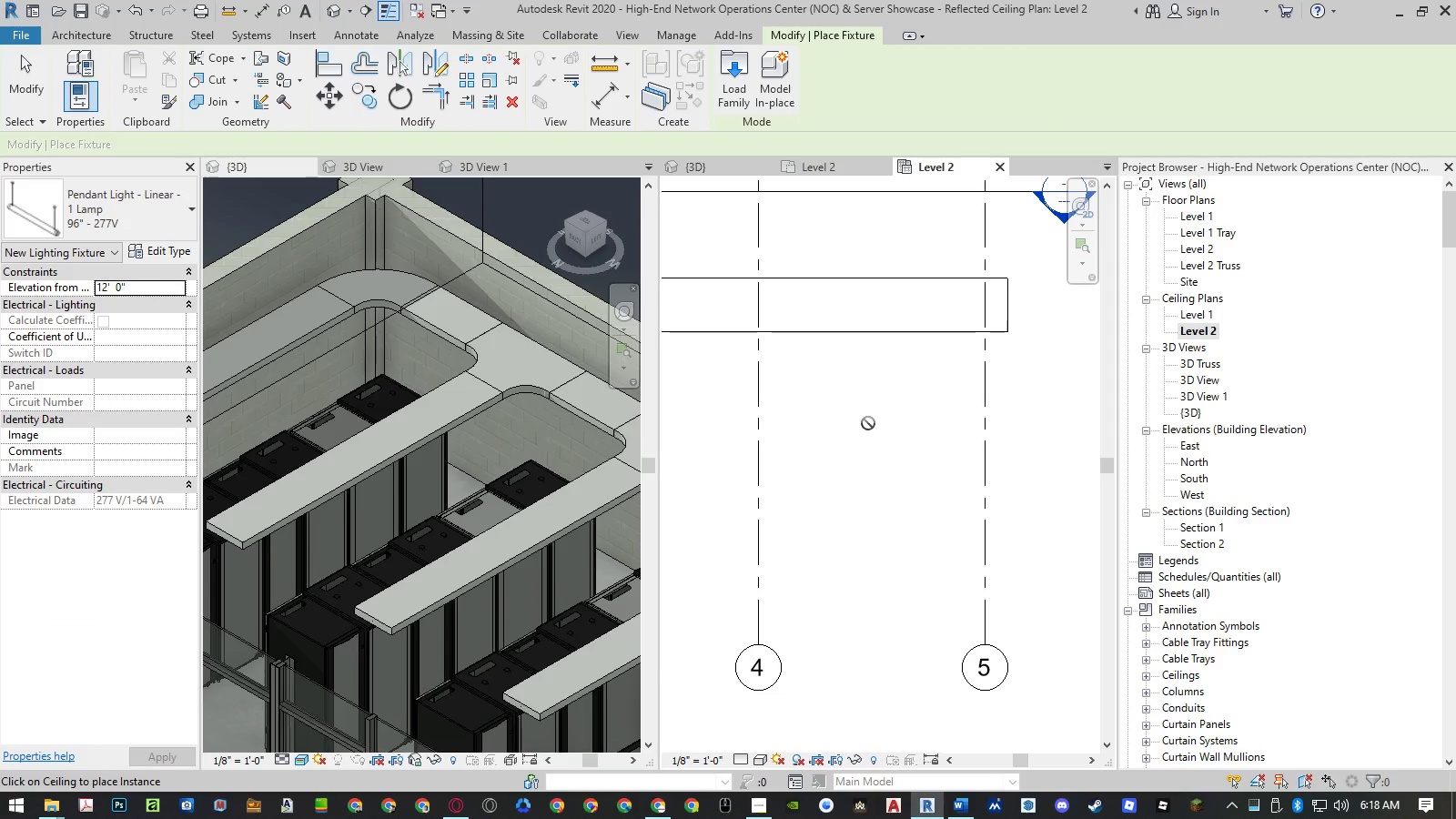 
key(Escape)
 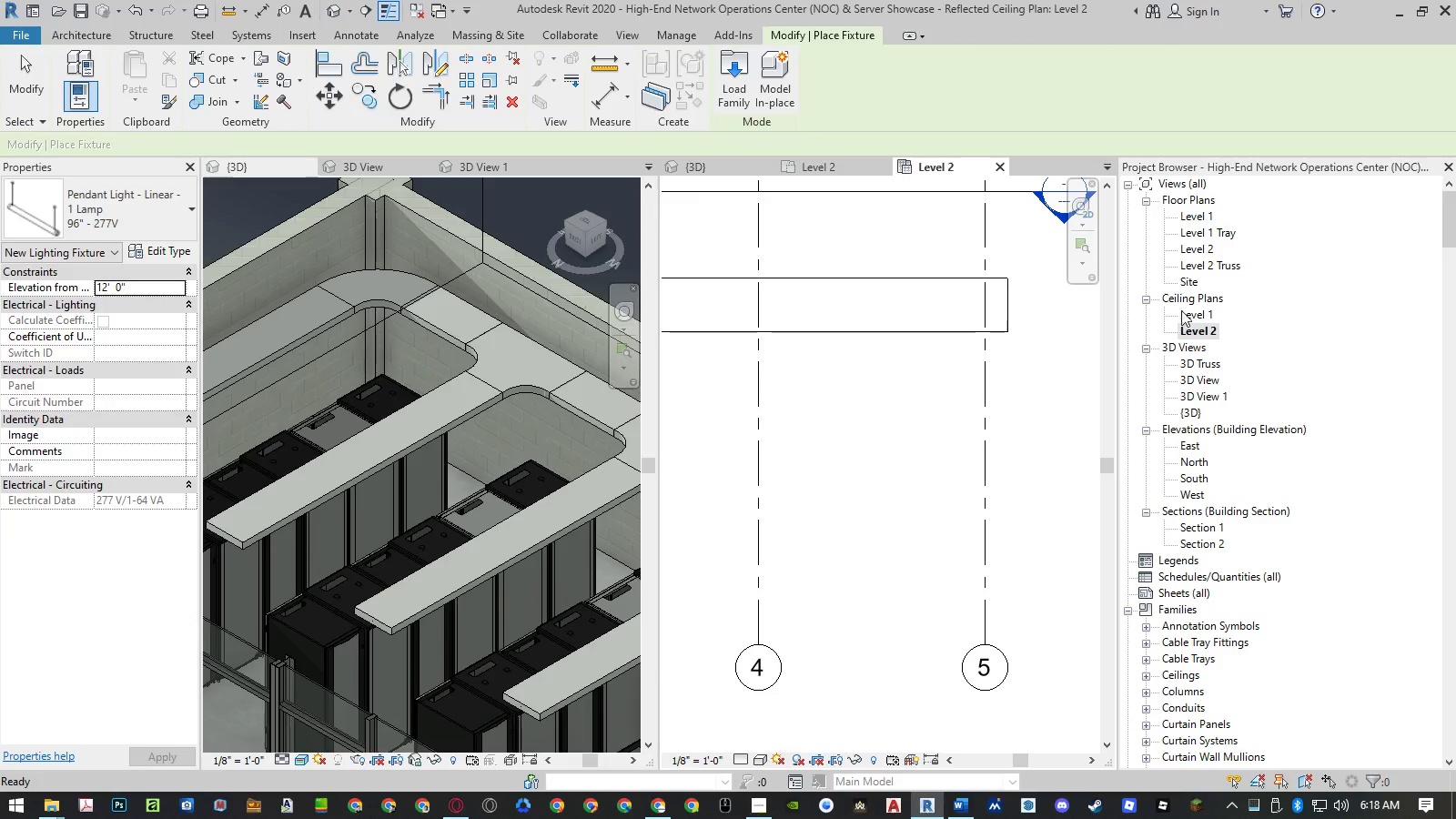 
left_click([1189, 315])
 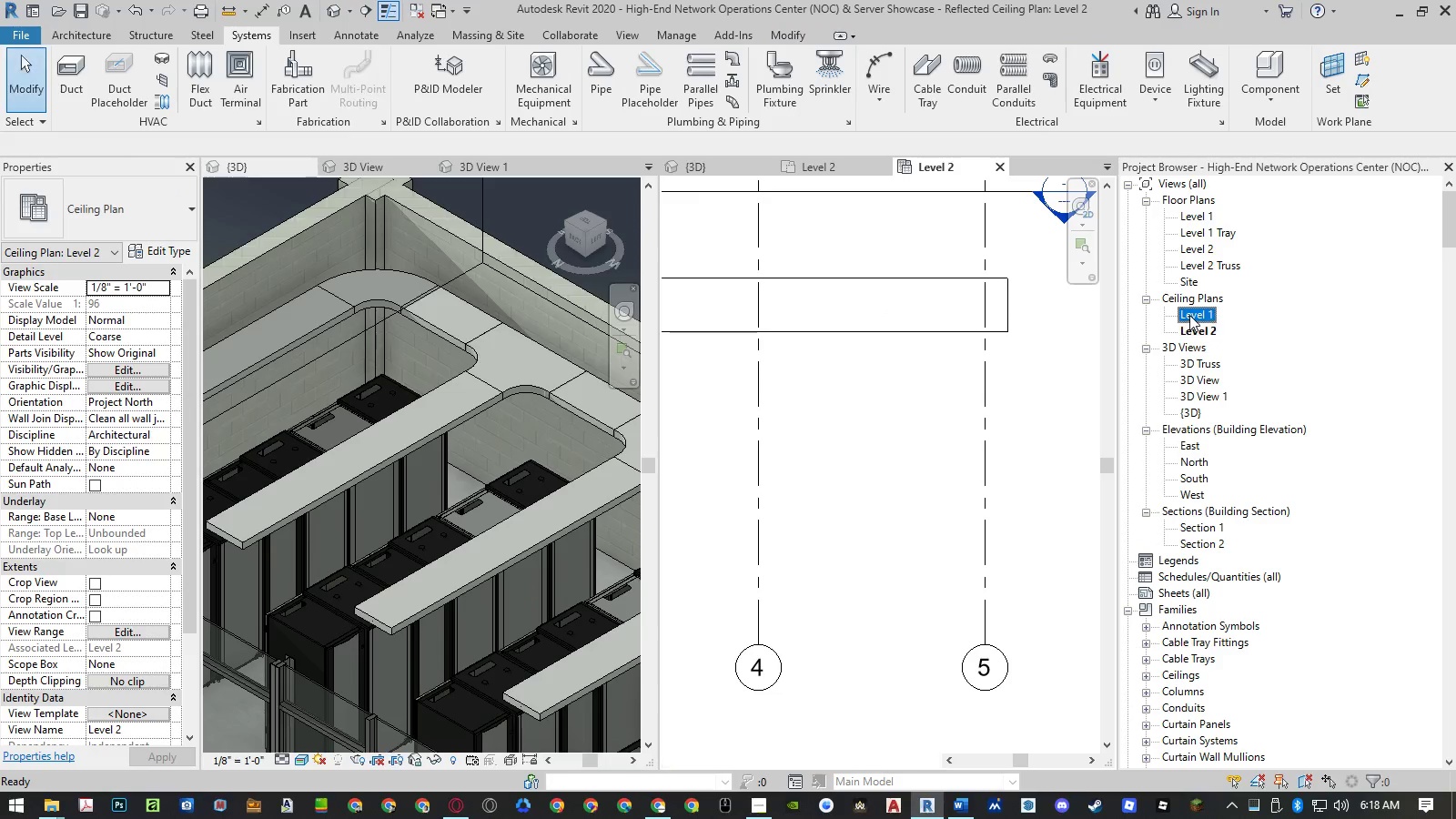 
left_click_drag(start_coordinate=[1189, 315], to_coordinate=[1190, 104])
 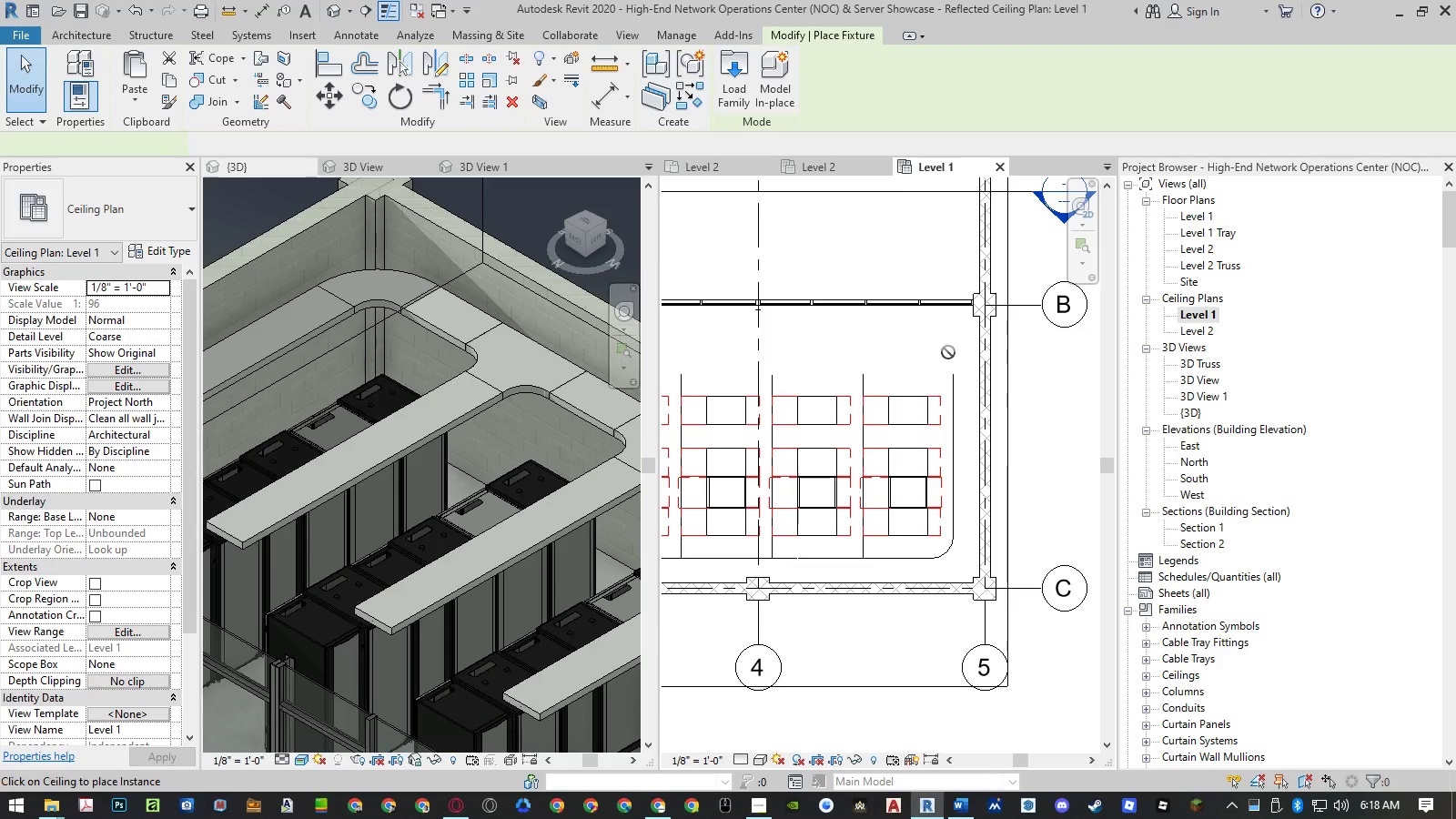 
left_click([1190, 104])
 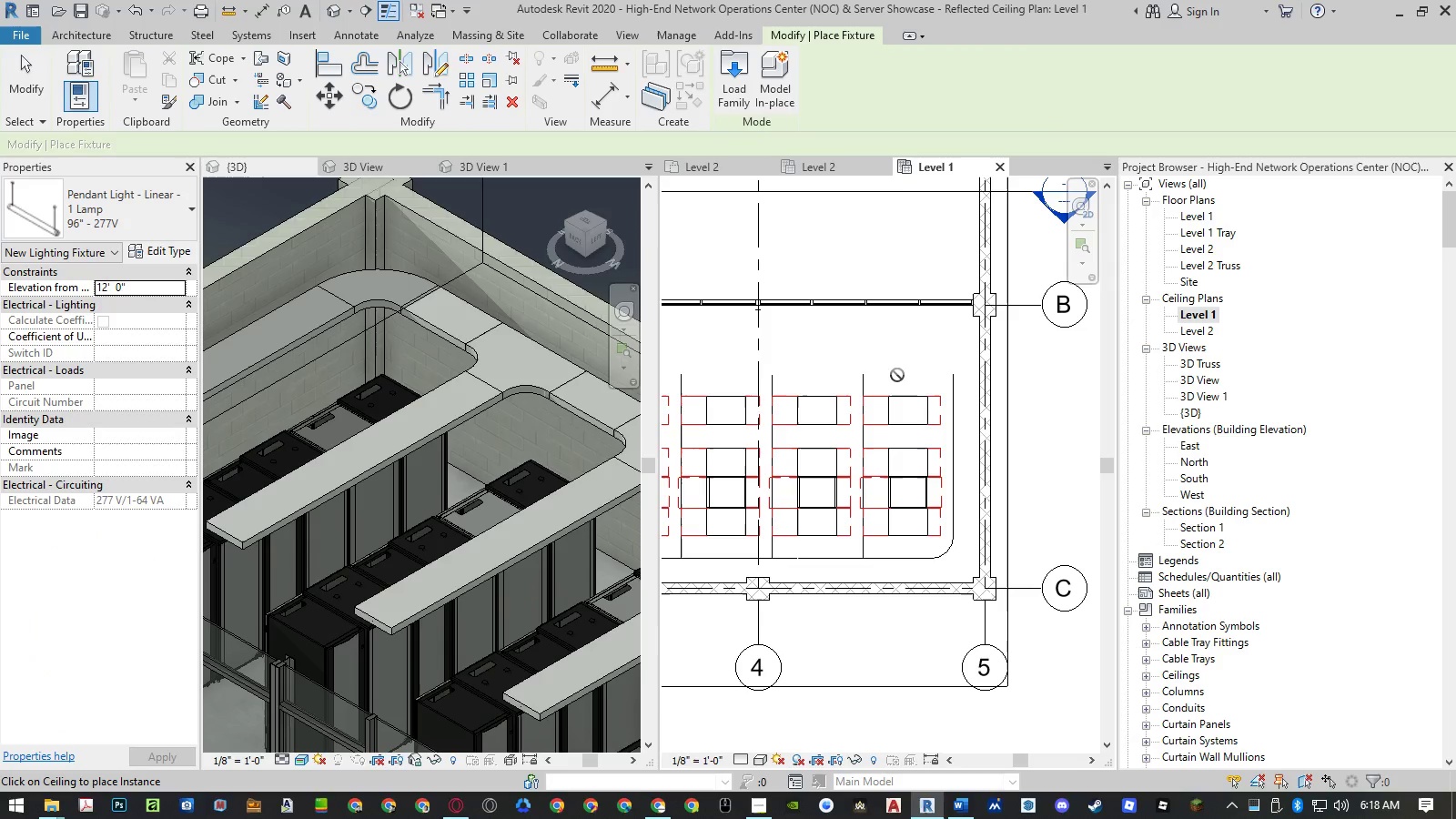 
key(Escape)
 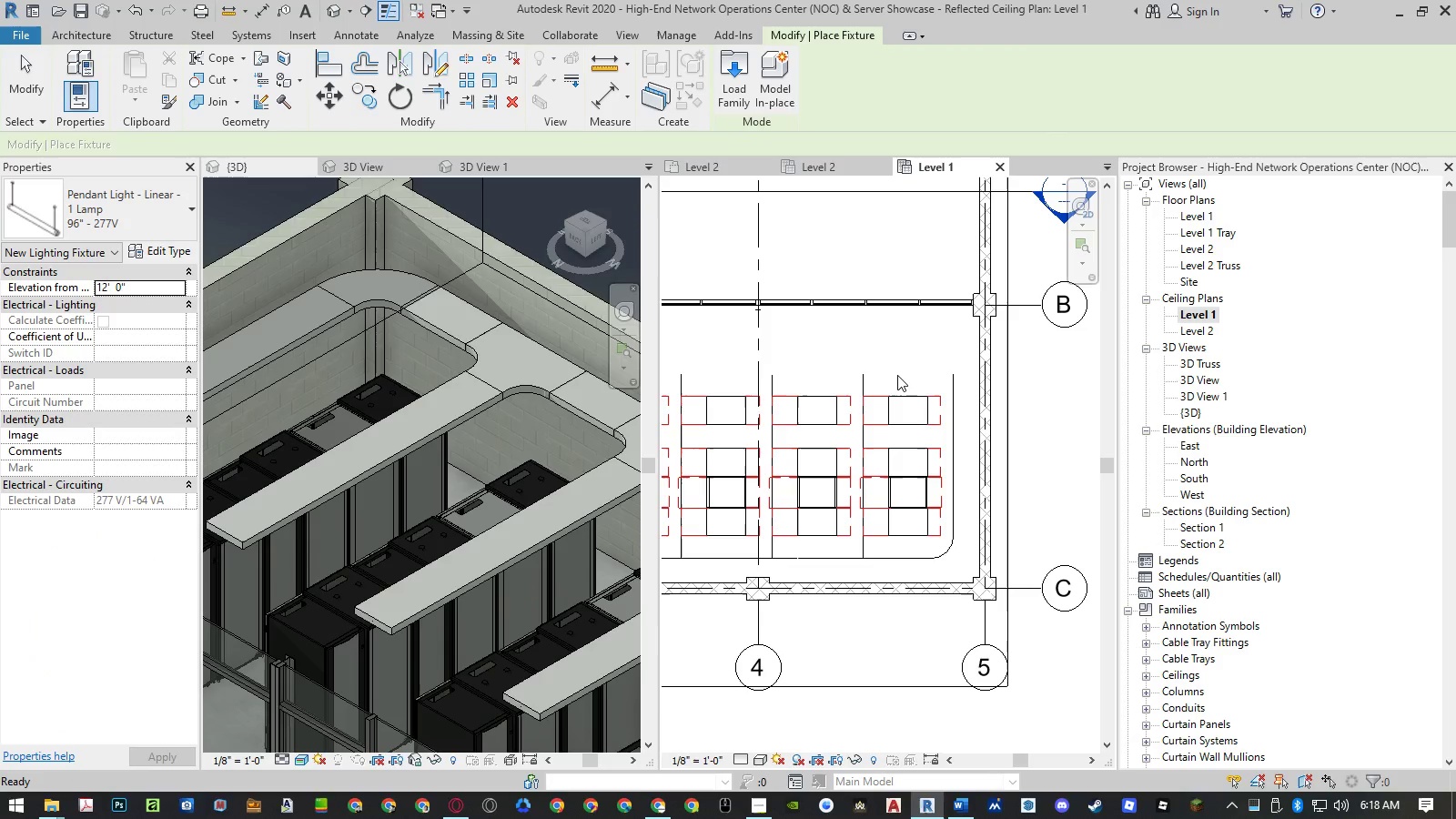 
key(Escape)
 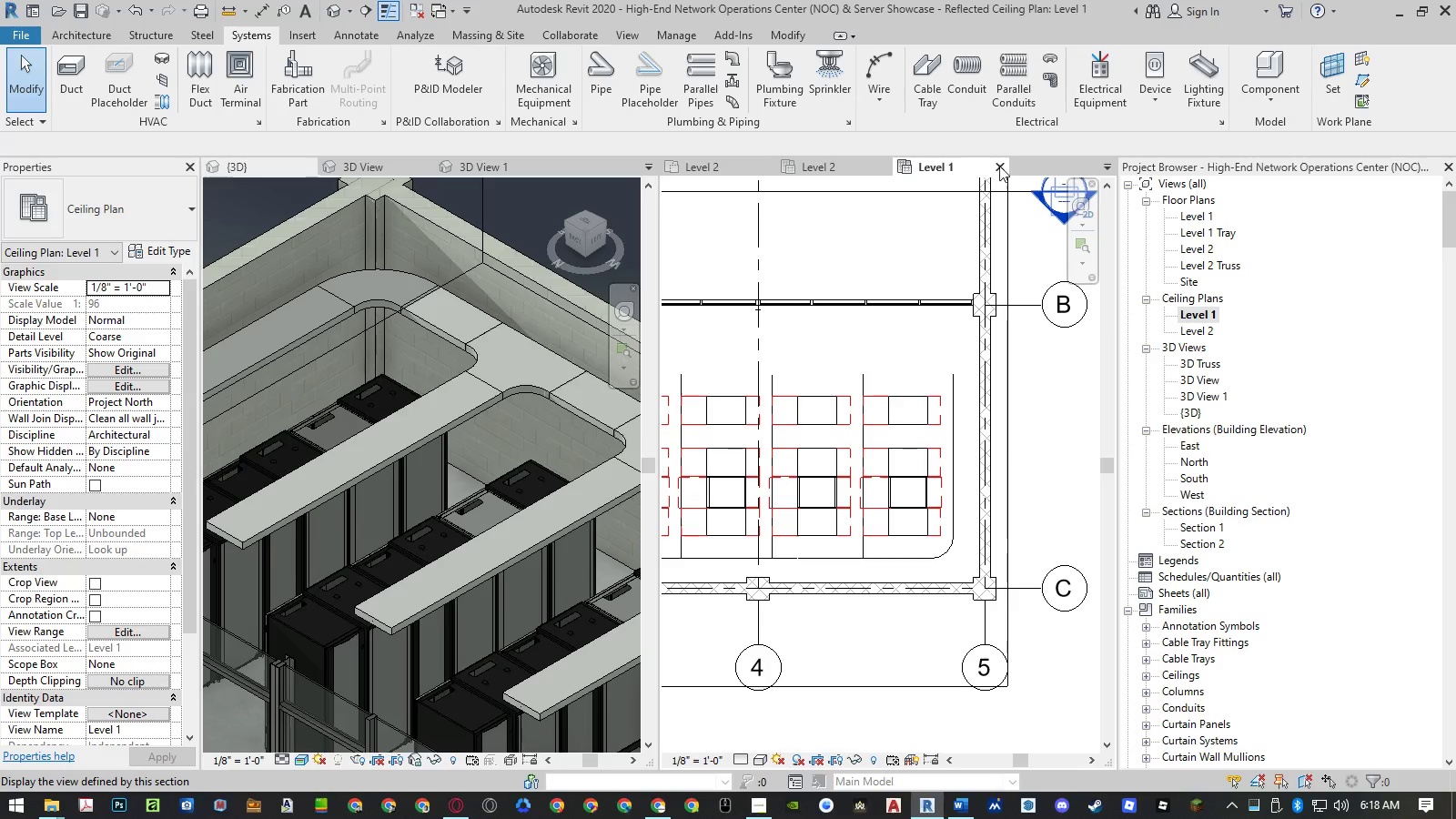 
left_click([993, 164])
 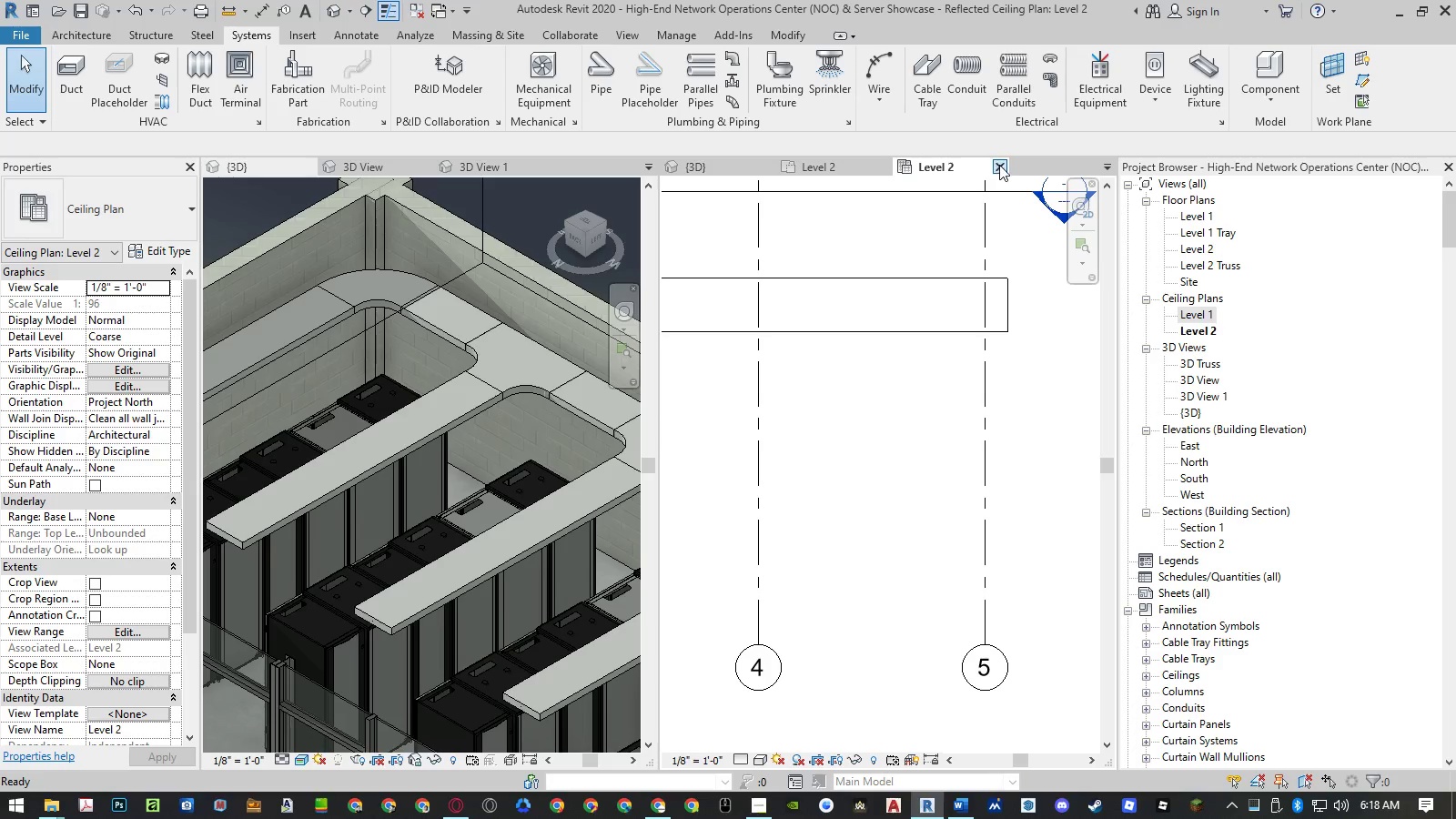 
left_click([1000, 165])
 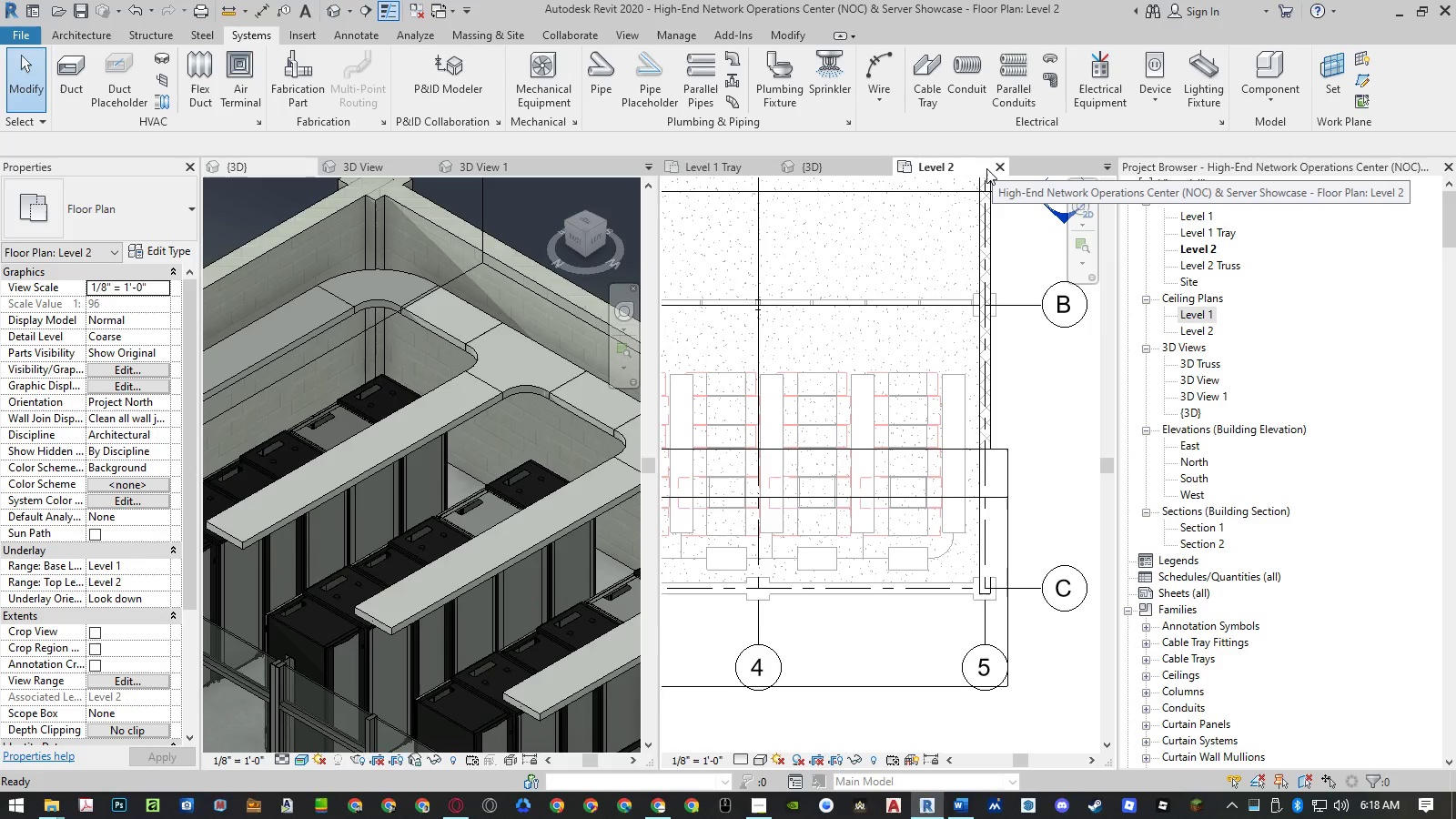 
left_click([996, 169])
 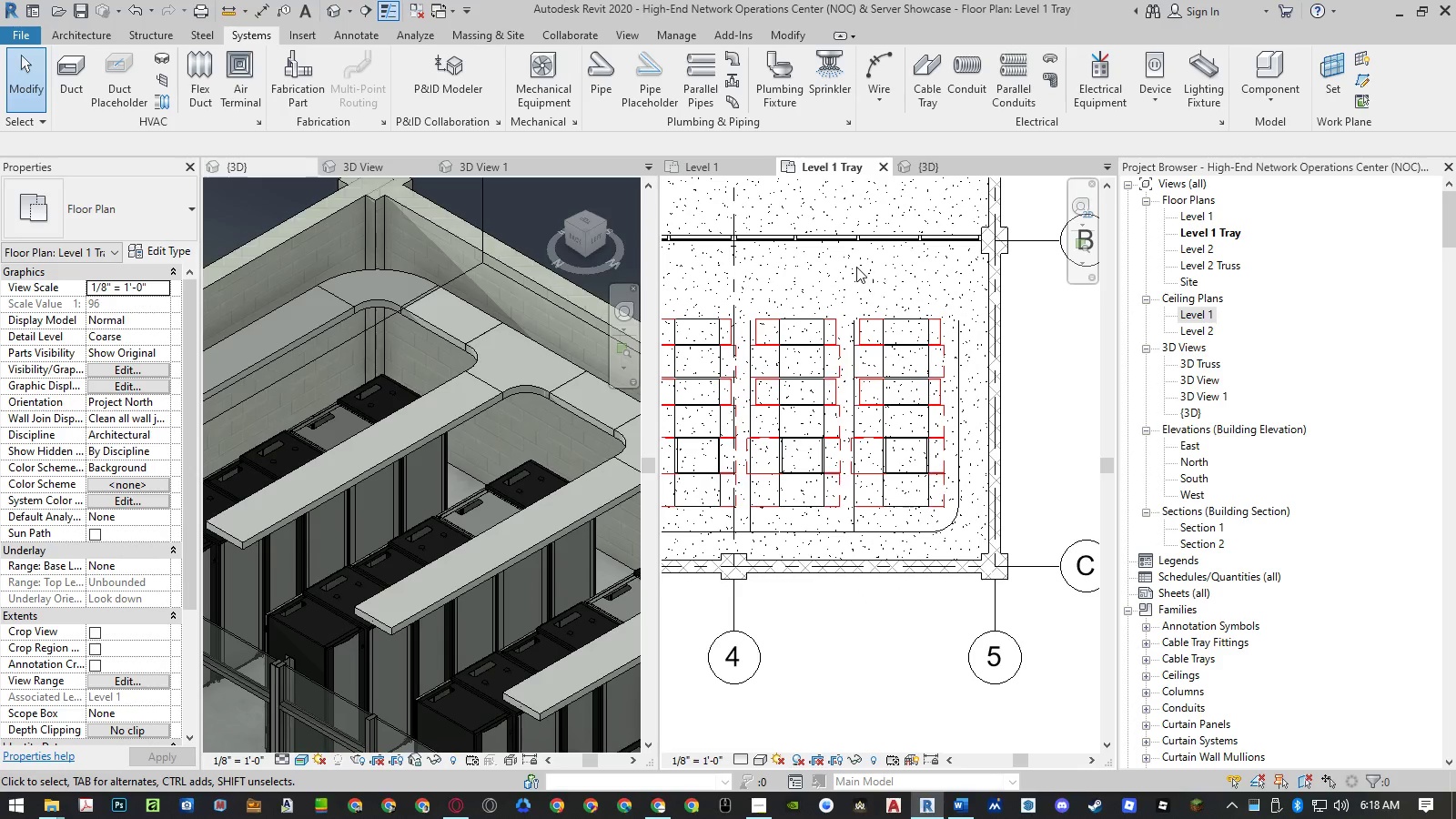 
scroll: coordinate [960, 331], scroll_direction: down, amount: 3.0
 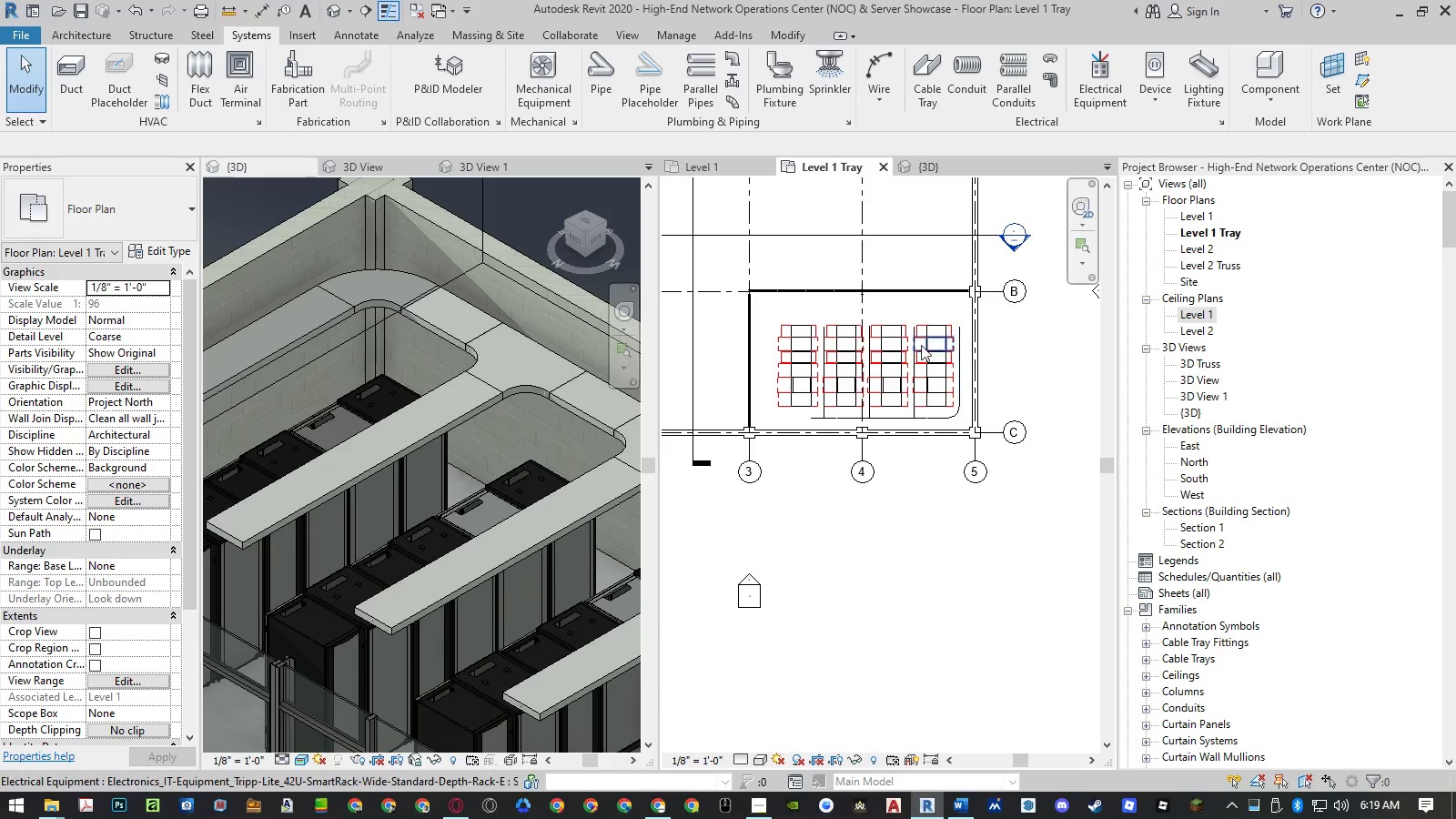 
scroll: coordinate [819, 330], scroll_direction: up, amount: 4.0
 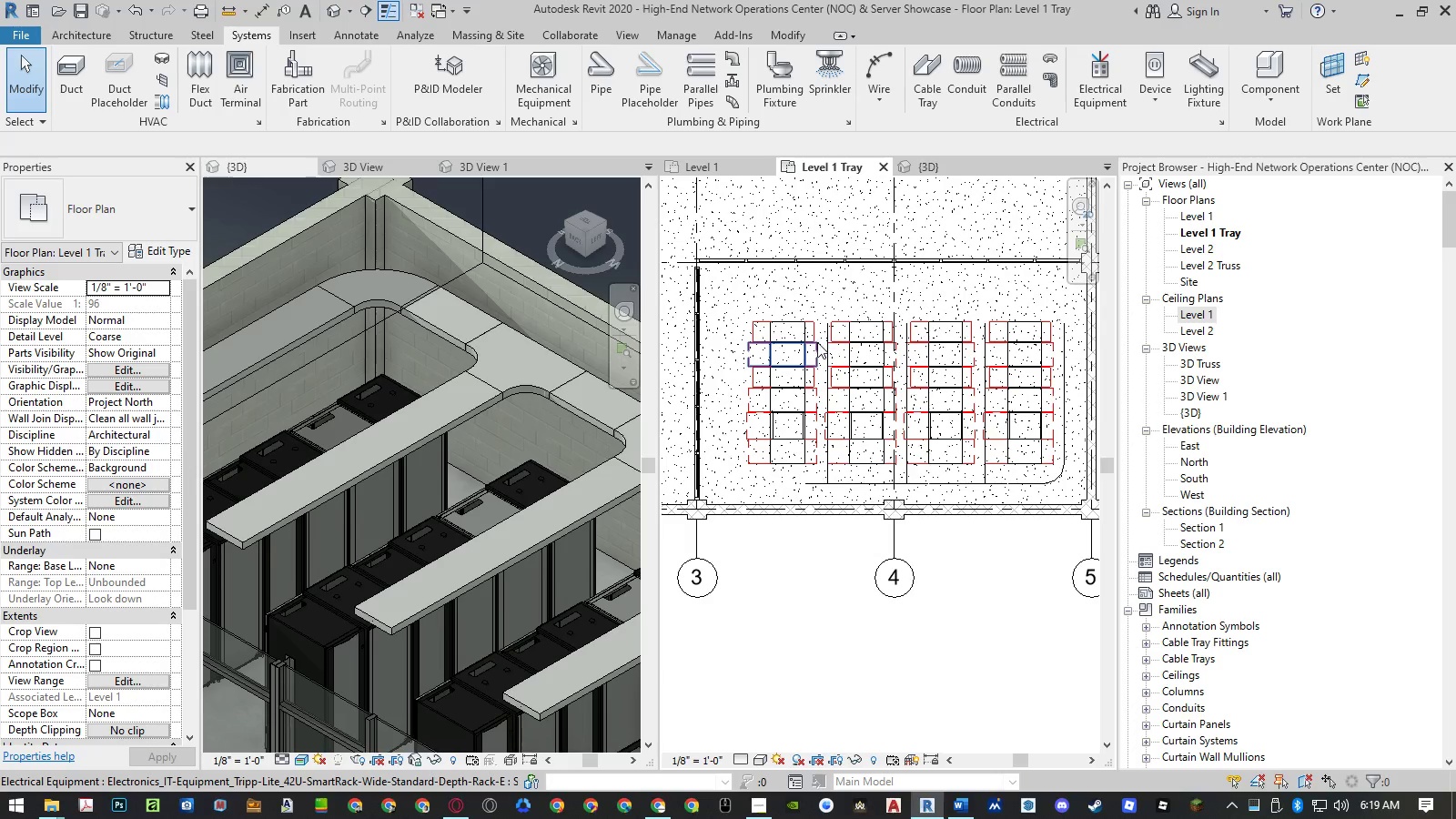 
scroll: coordinate [342, 399], scroll_direction: down, amount: 7.0
 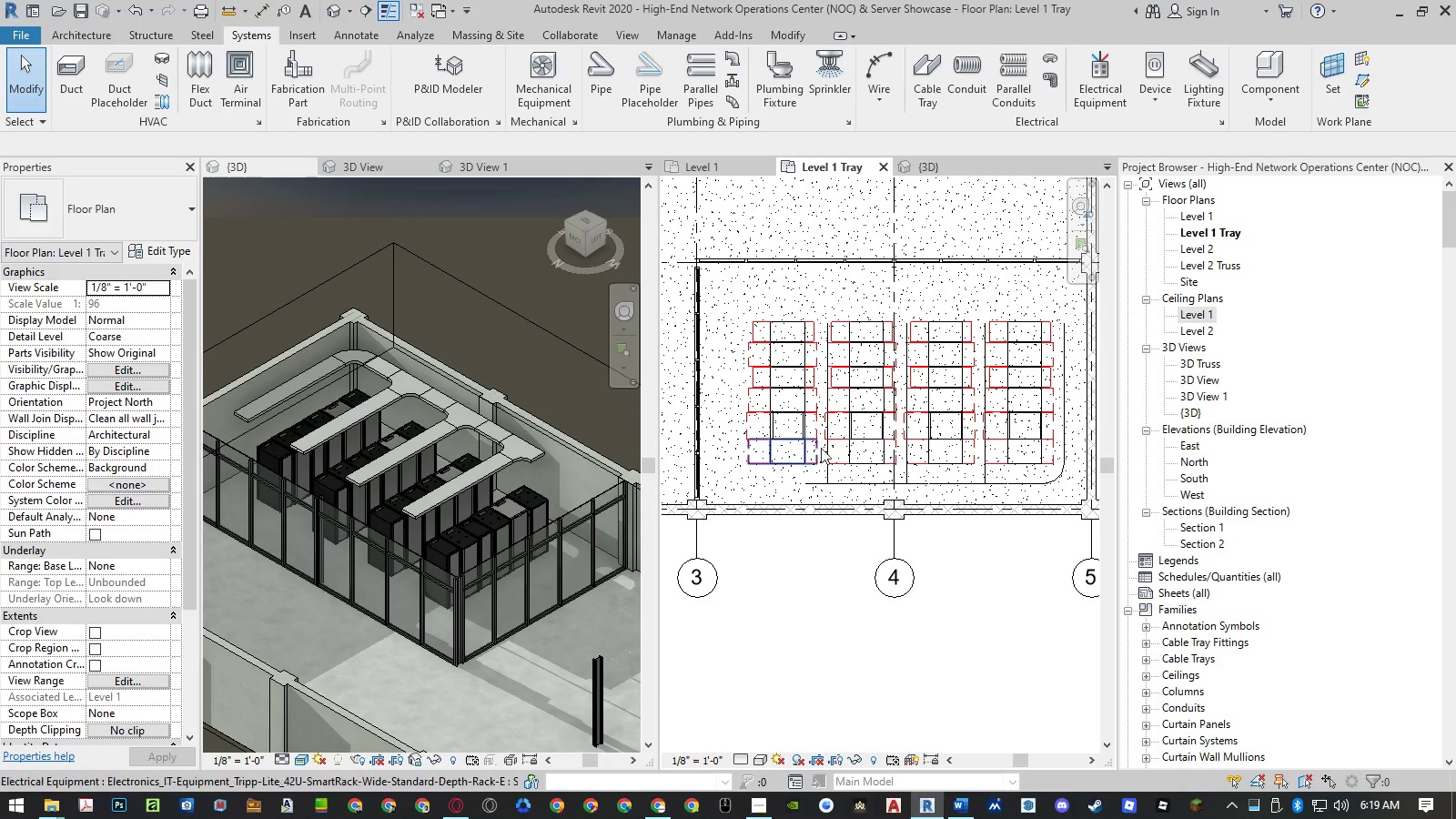 
left_click([841, 482])
 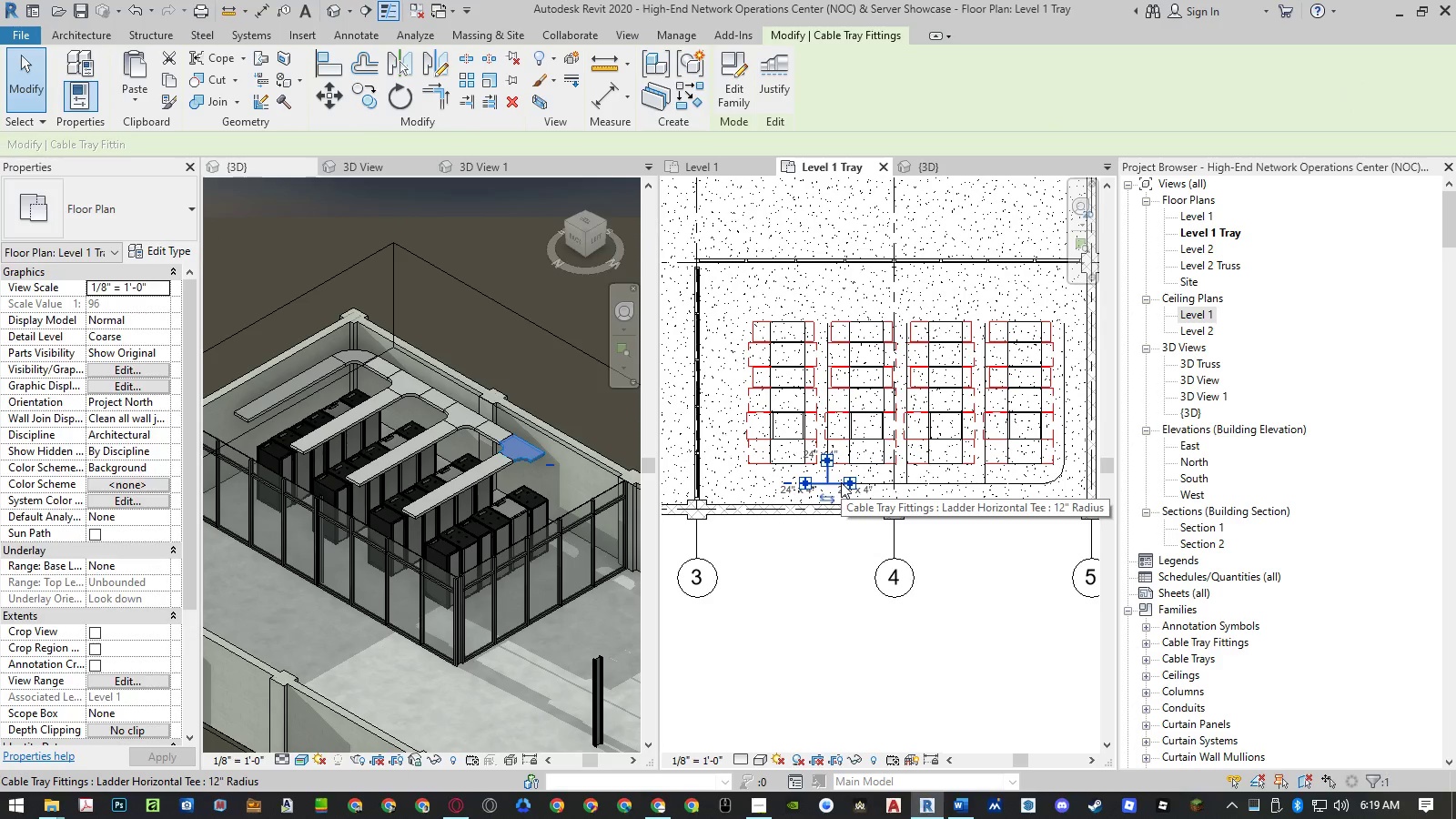 
key(Delete)
 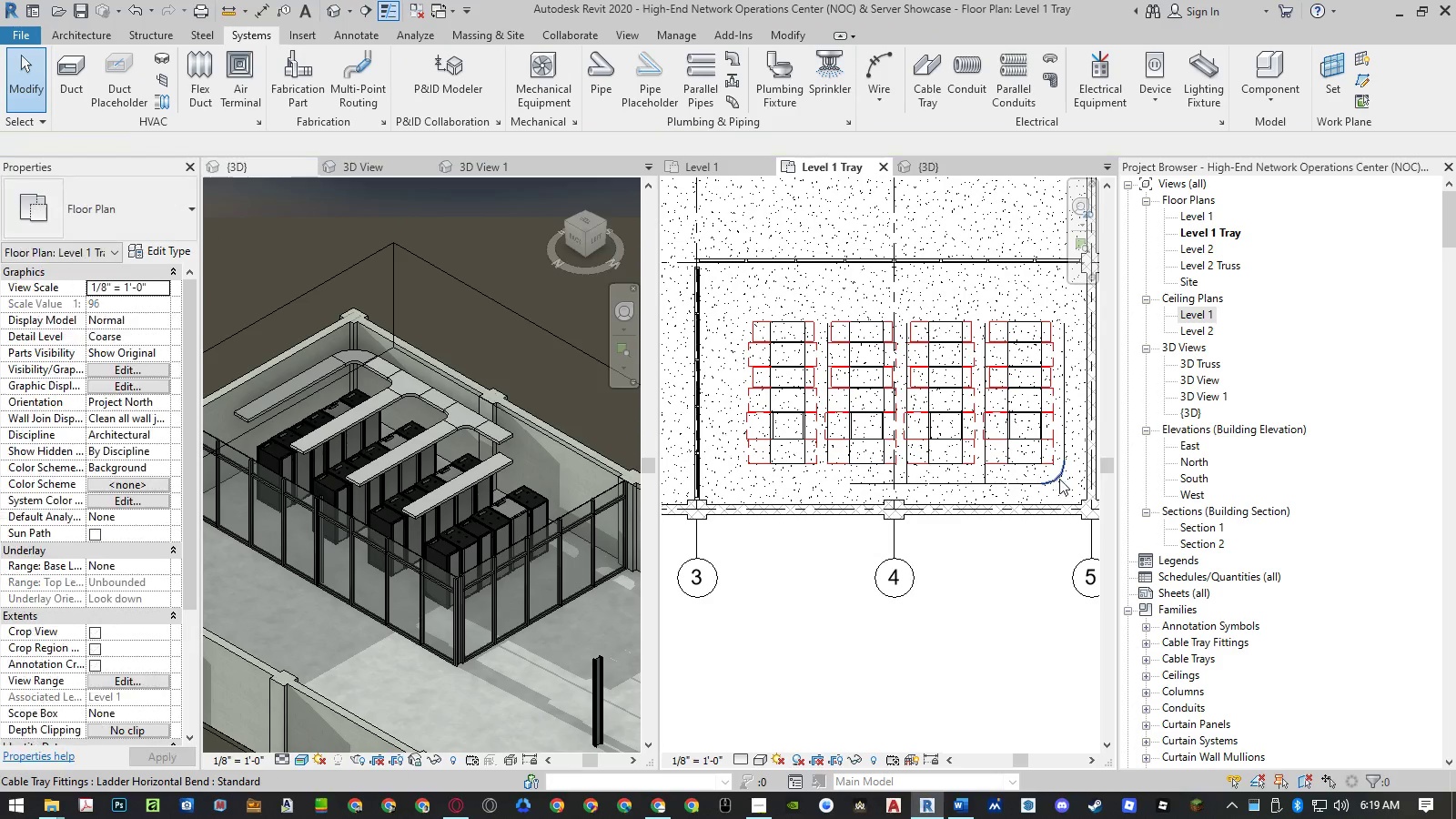 
left_click([1061, 478])
 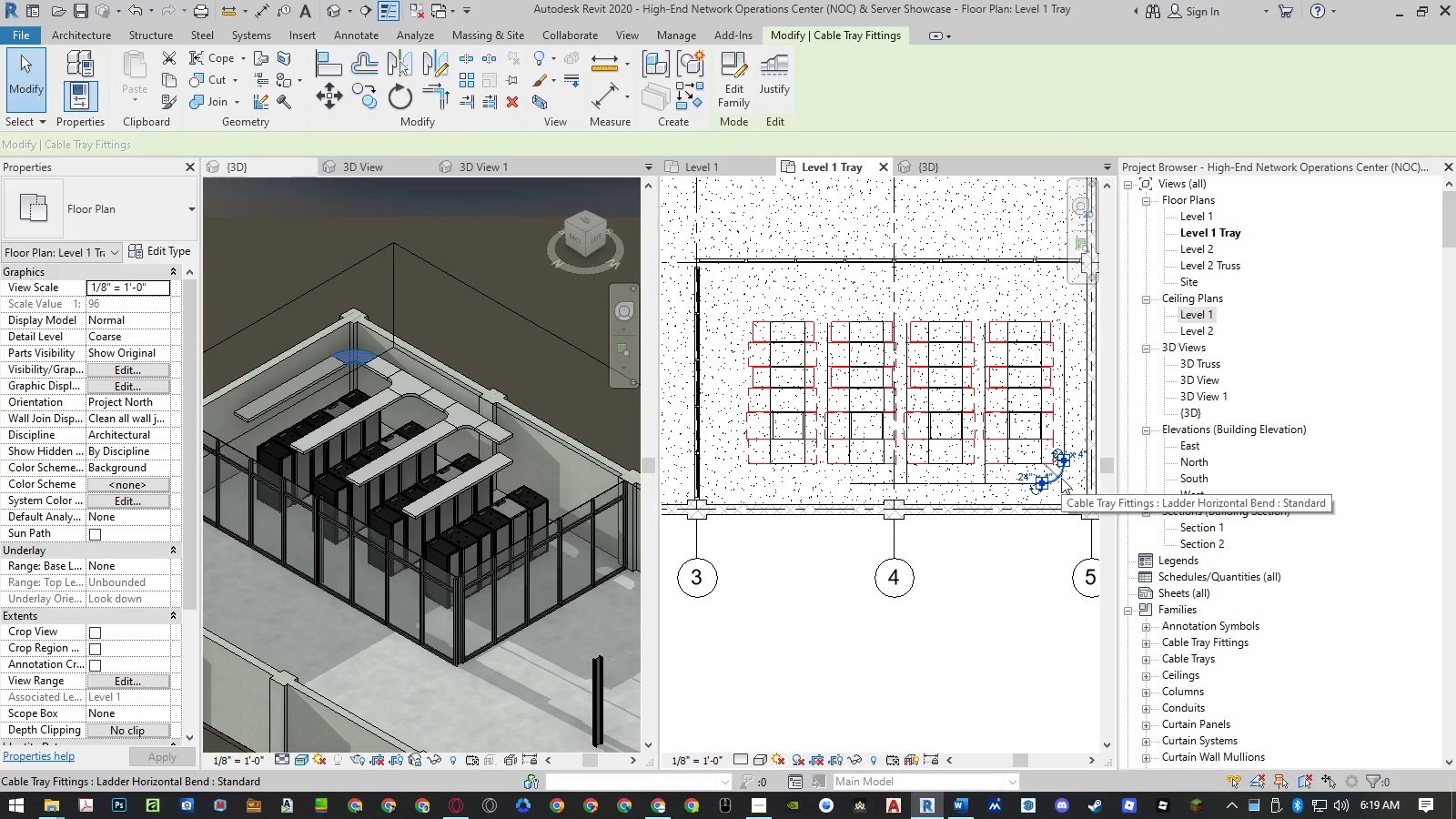 
type(cs)
 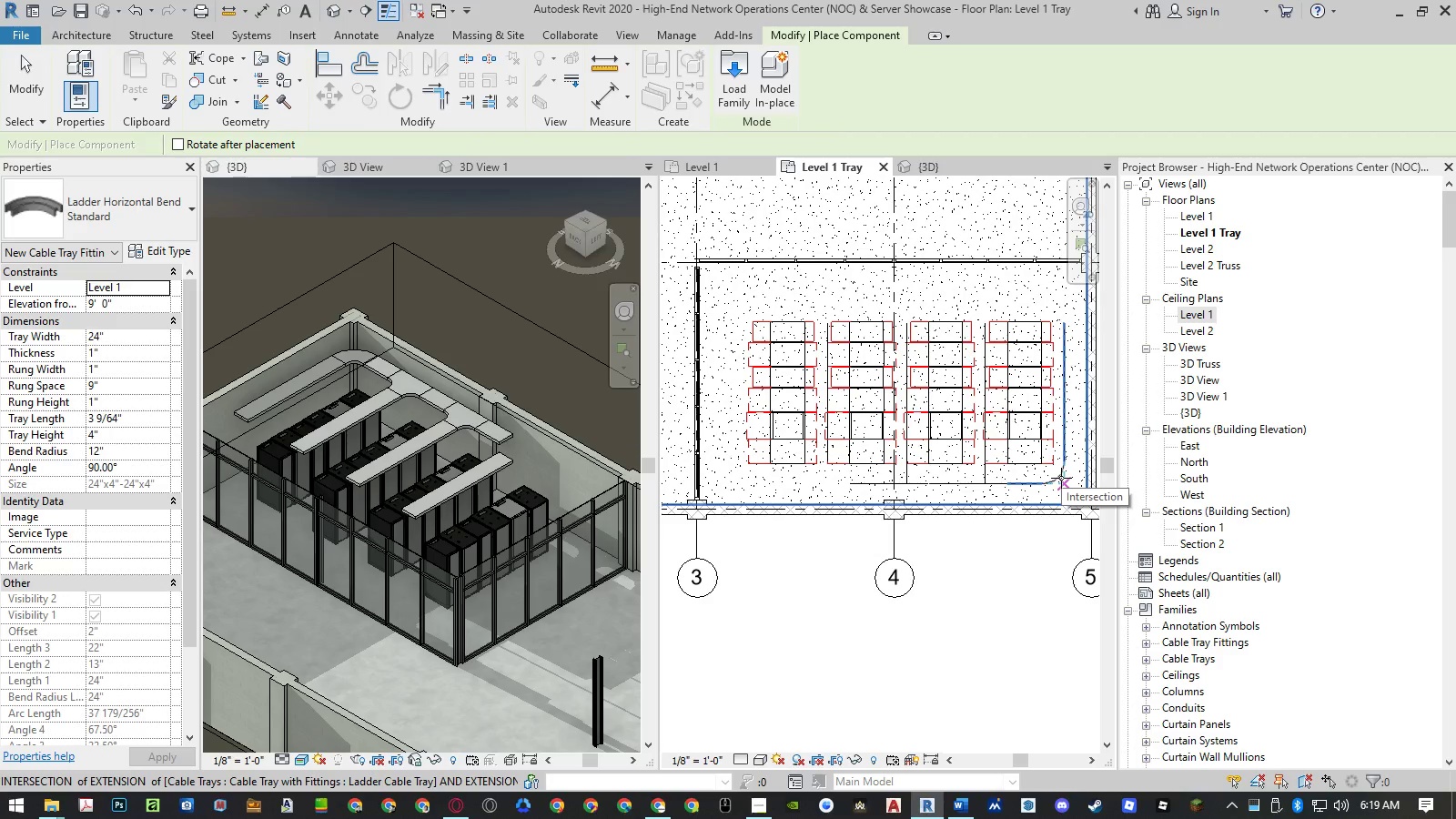 
key(Escape)
 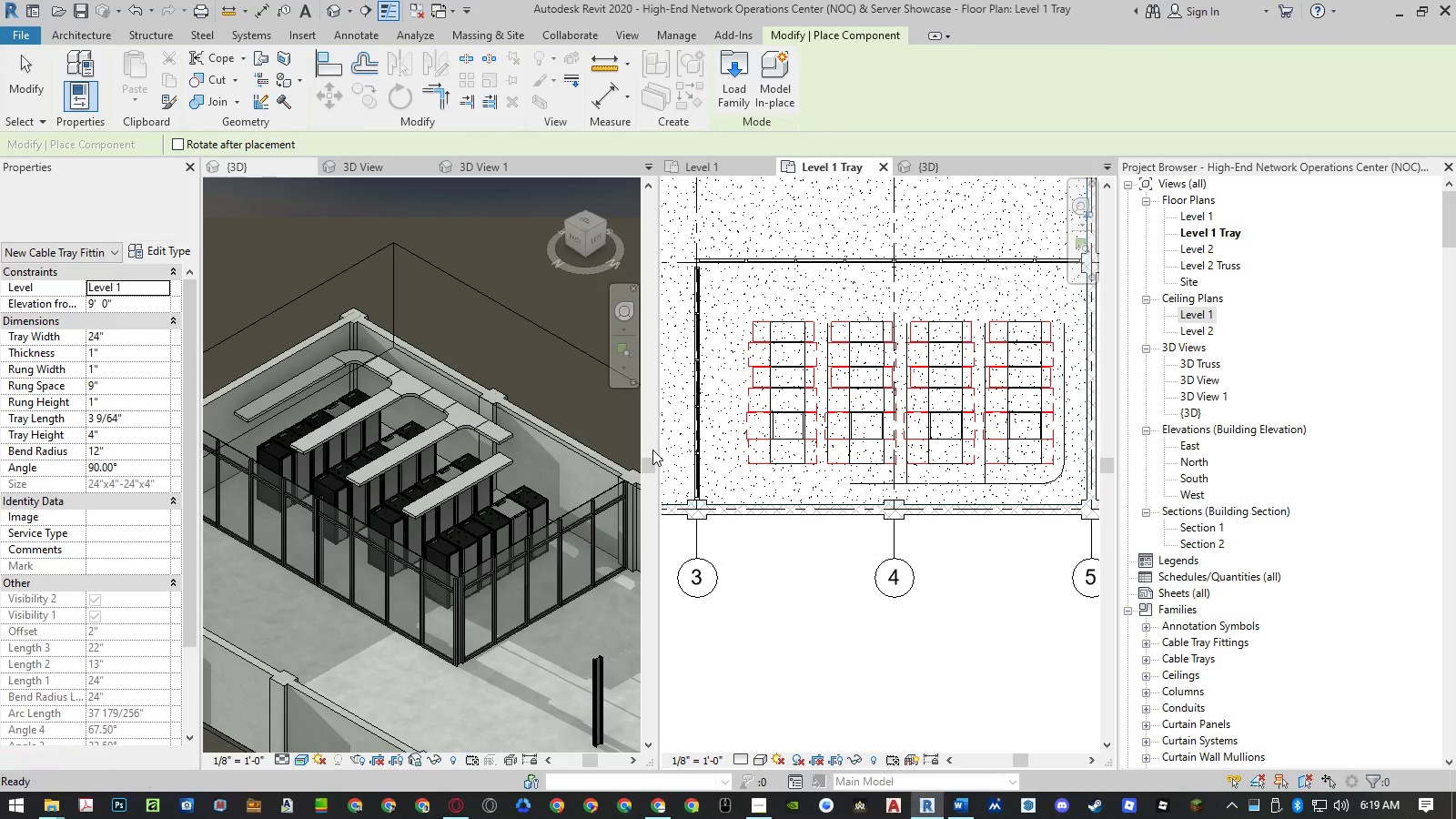 
key(Escape)
 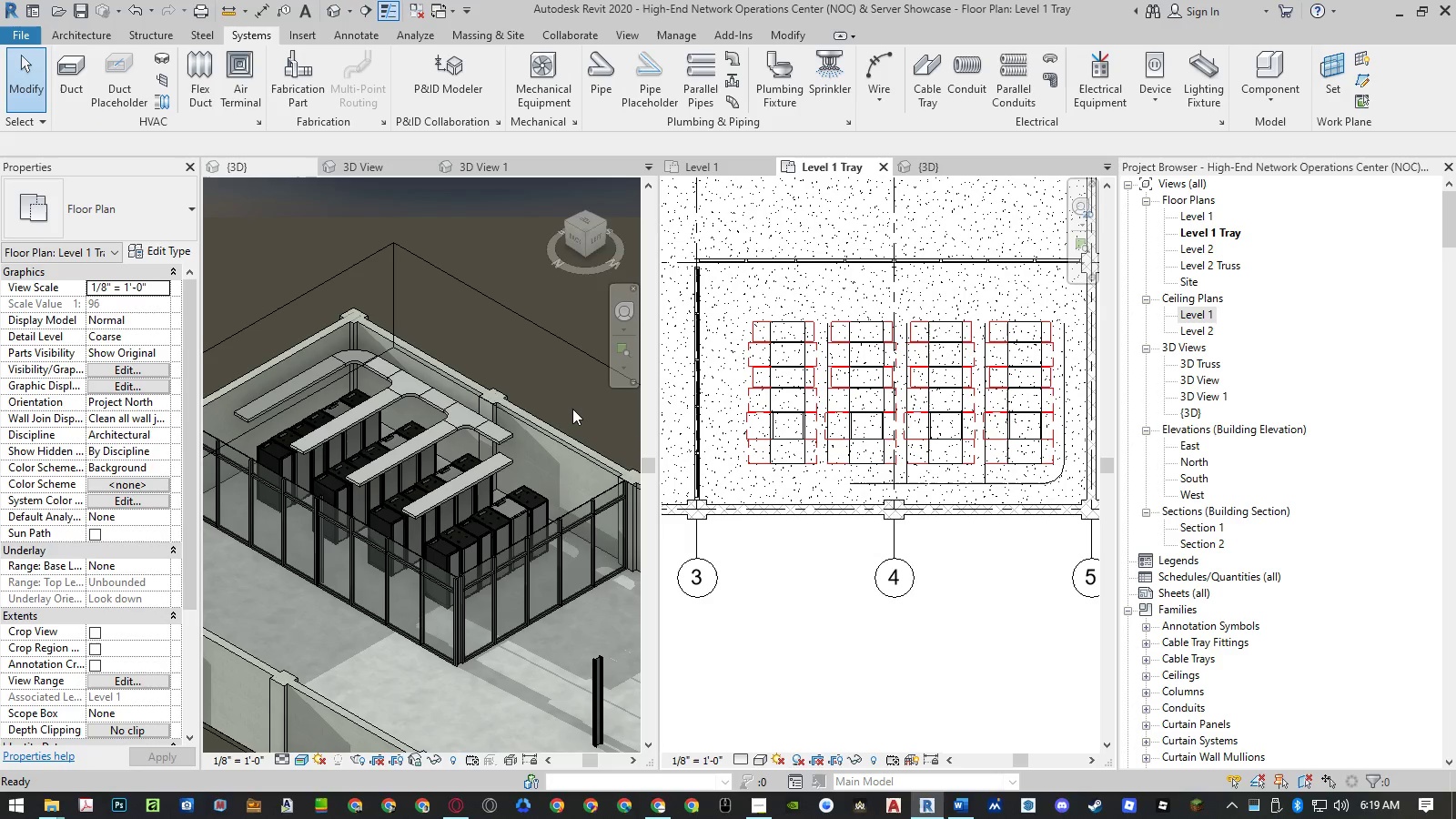 
left_click([572, 409])
 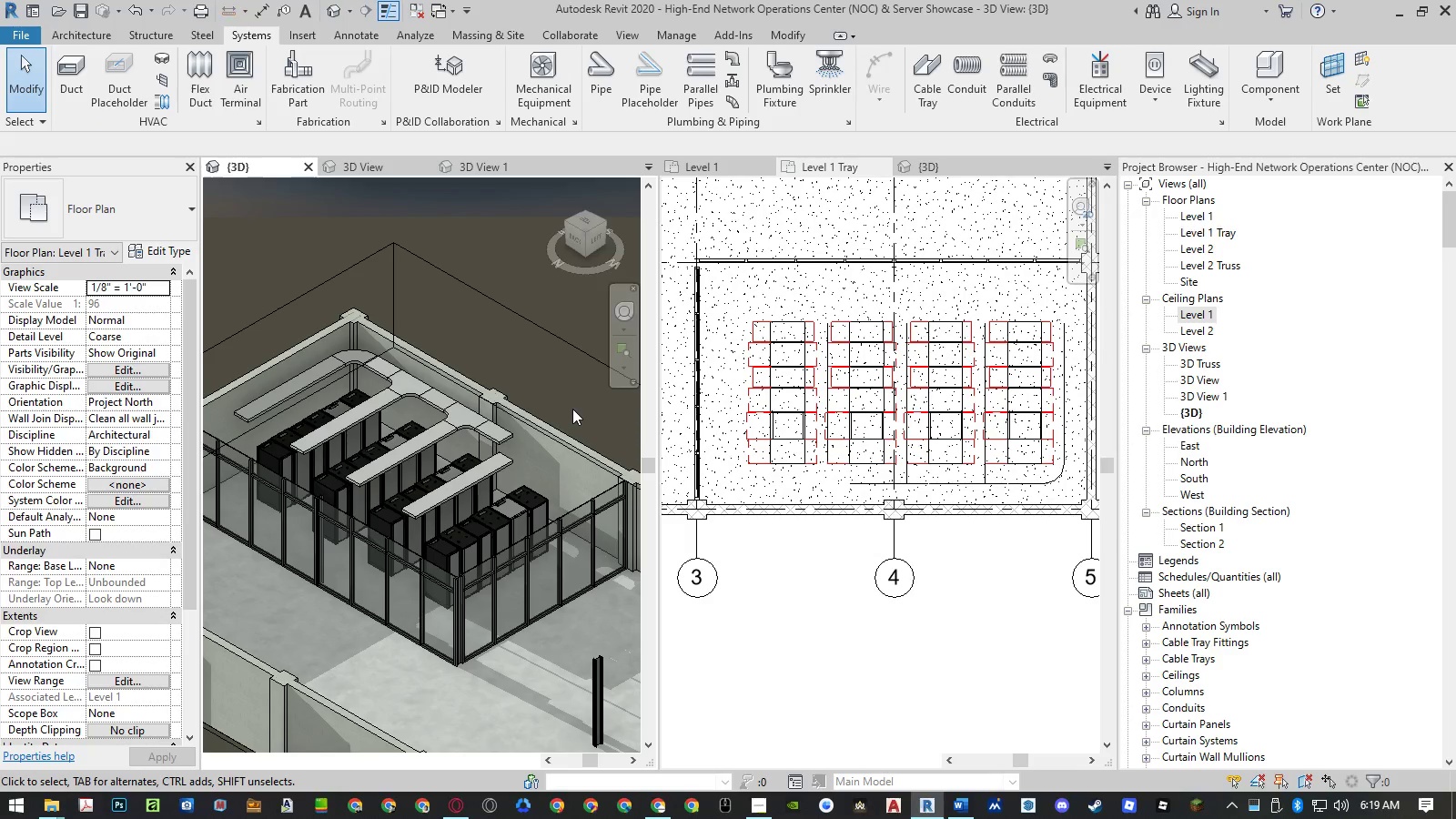 
key(Control+ControlLeft)
 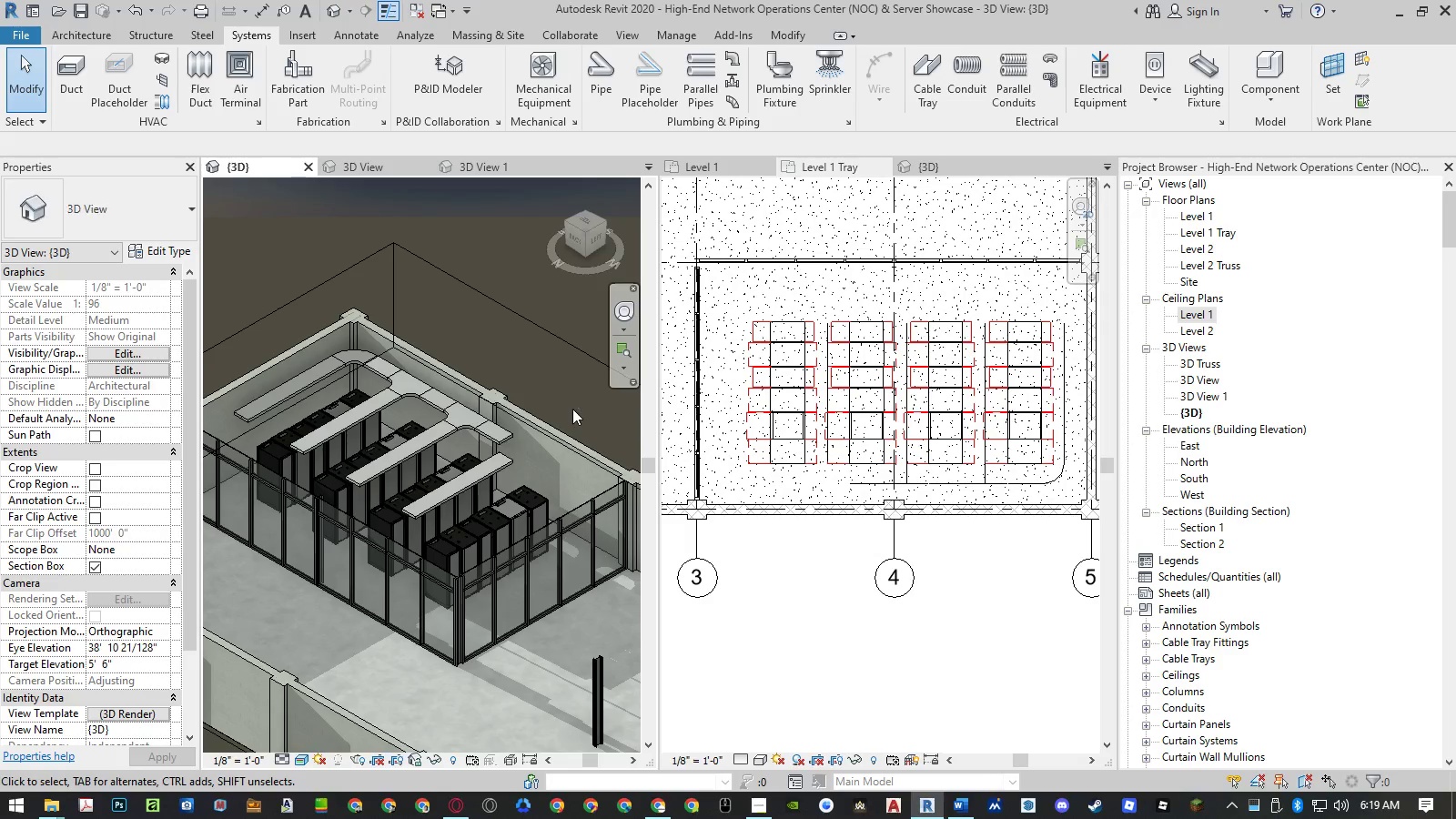 
key(Control+Z)
 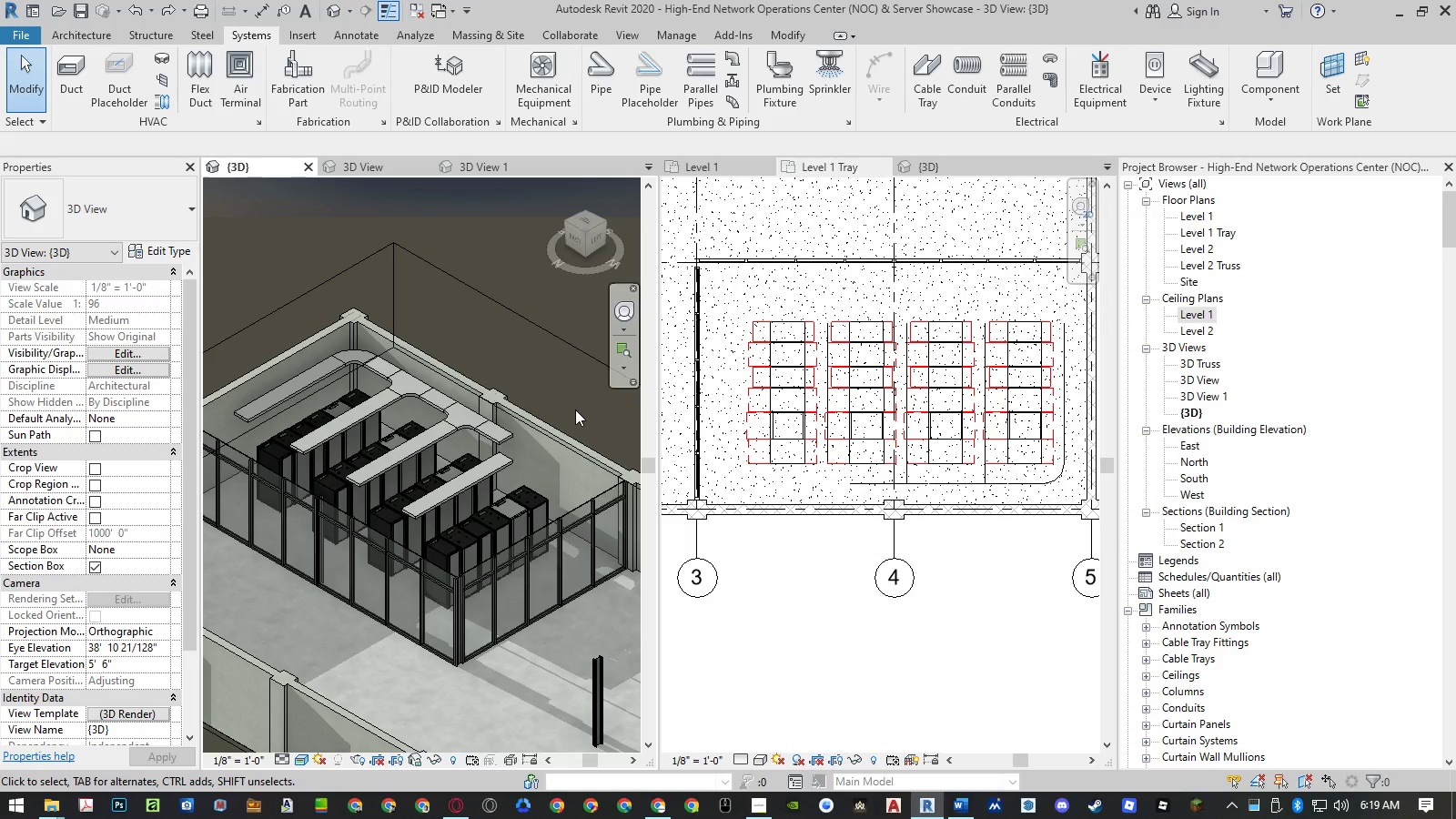 
left_click([576, 410])
 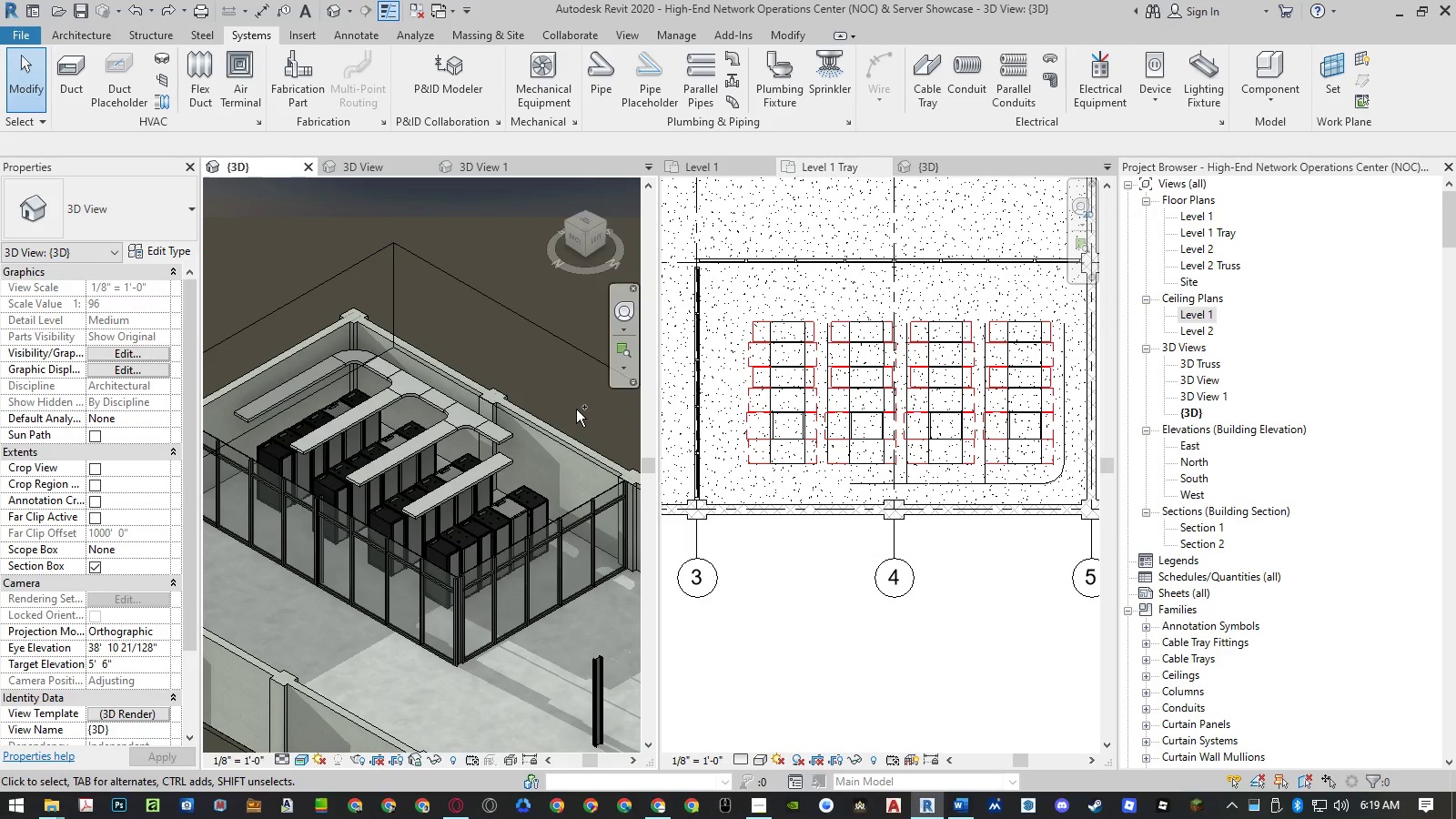 
key(Control+ControlLeft)
 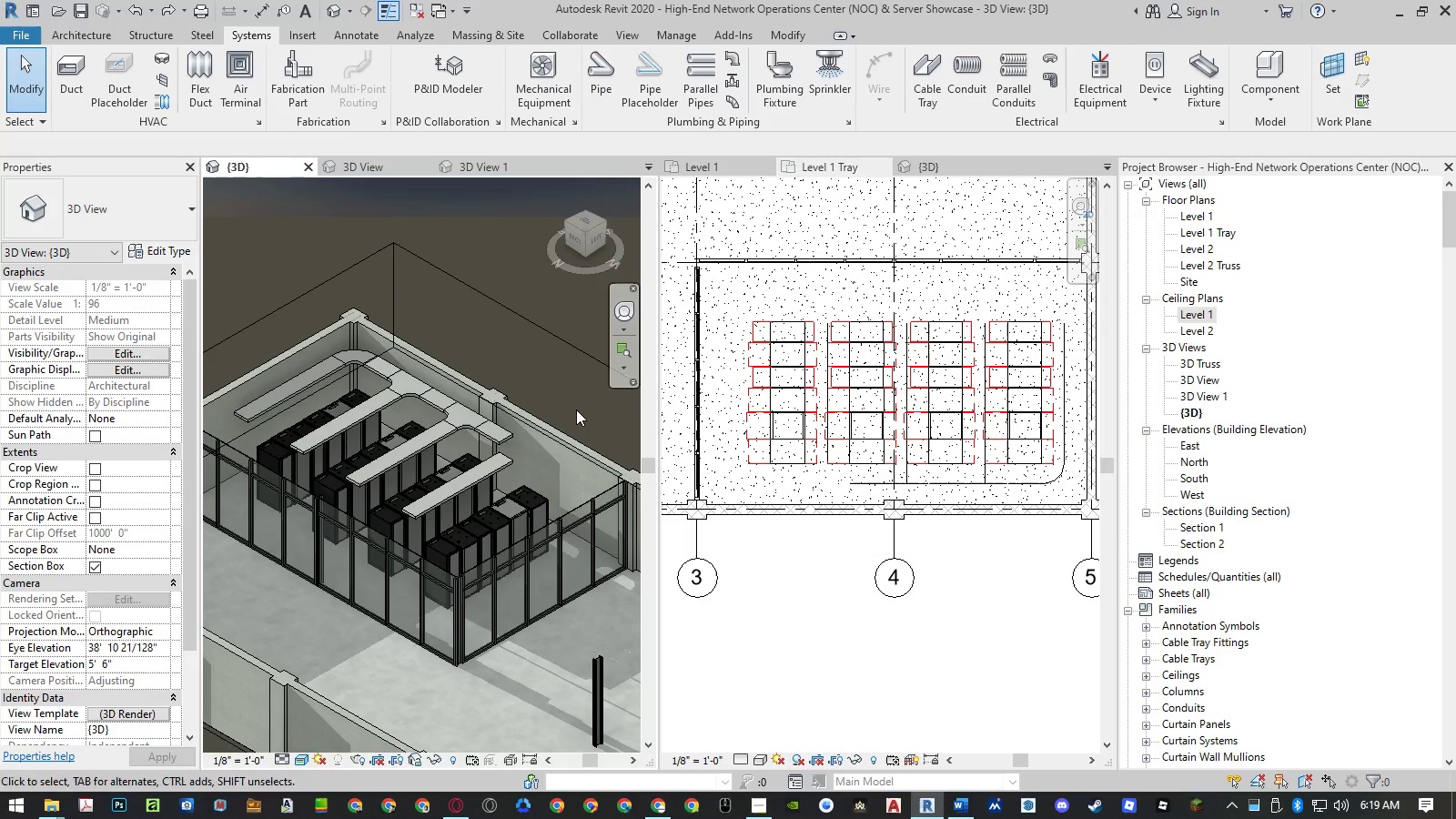 
key(Control+Z)
 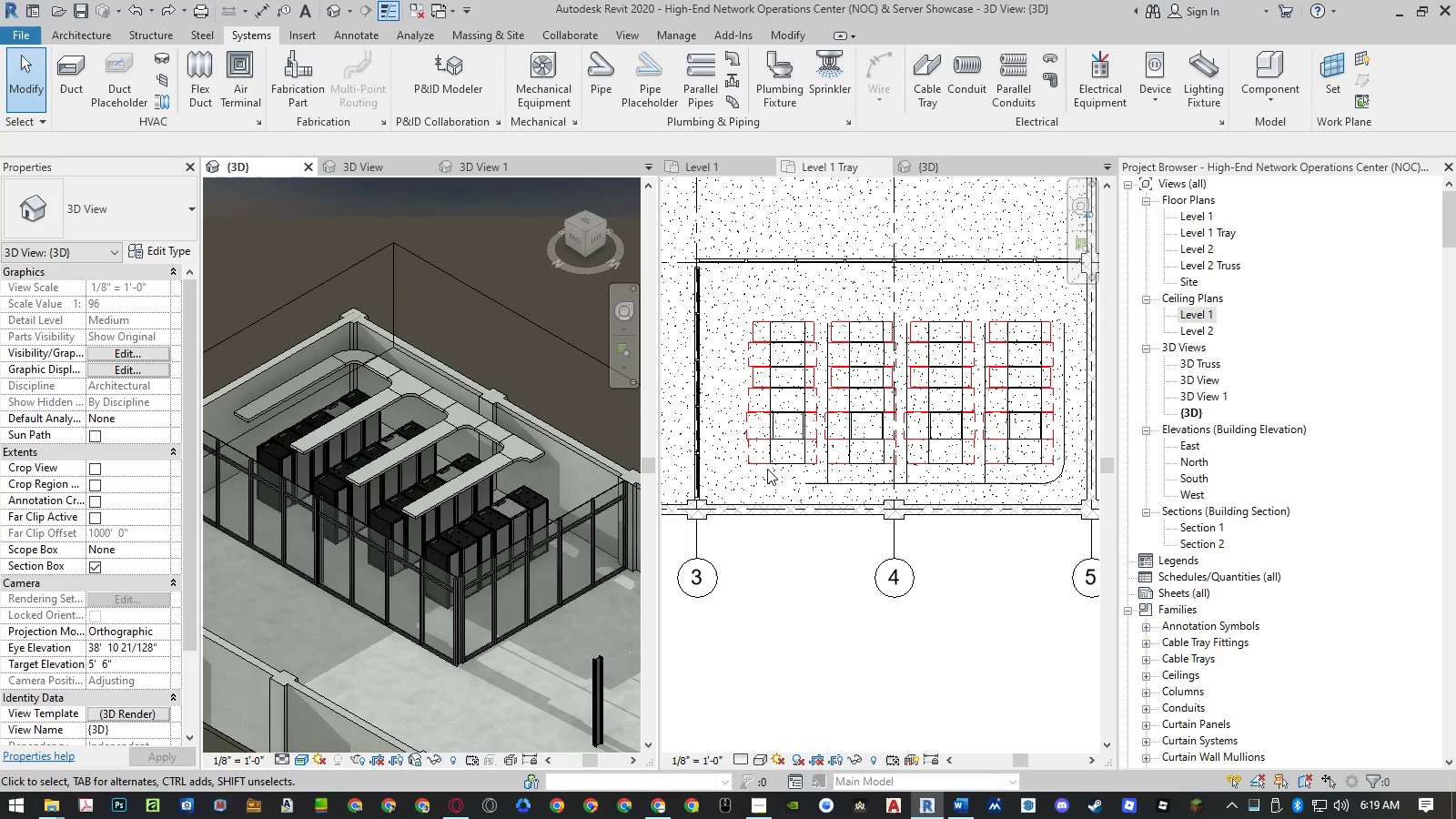 
wait(8.2)
 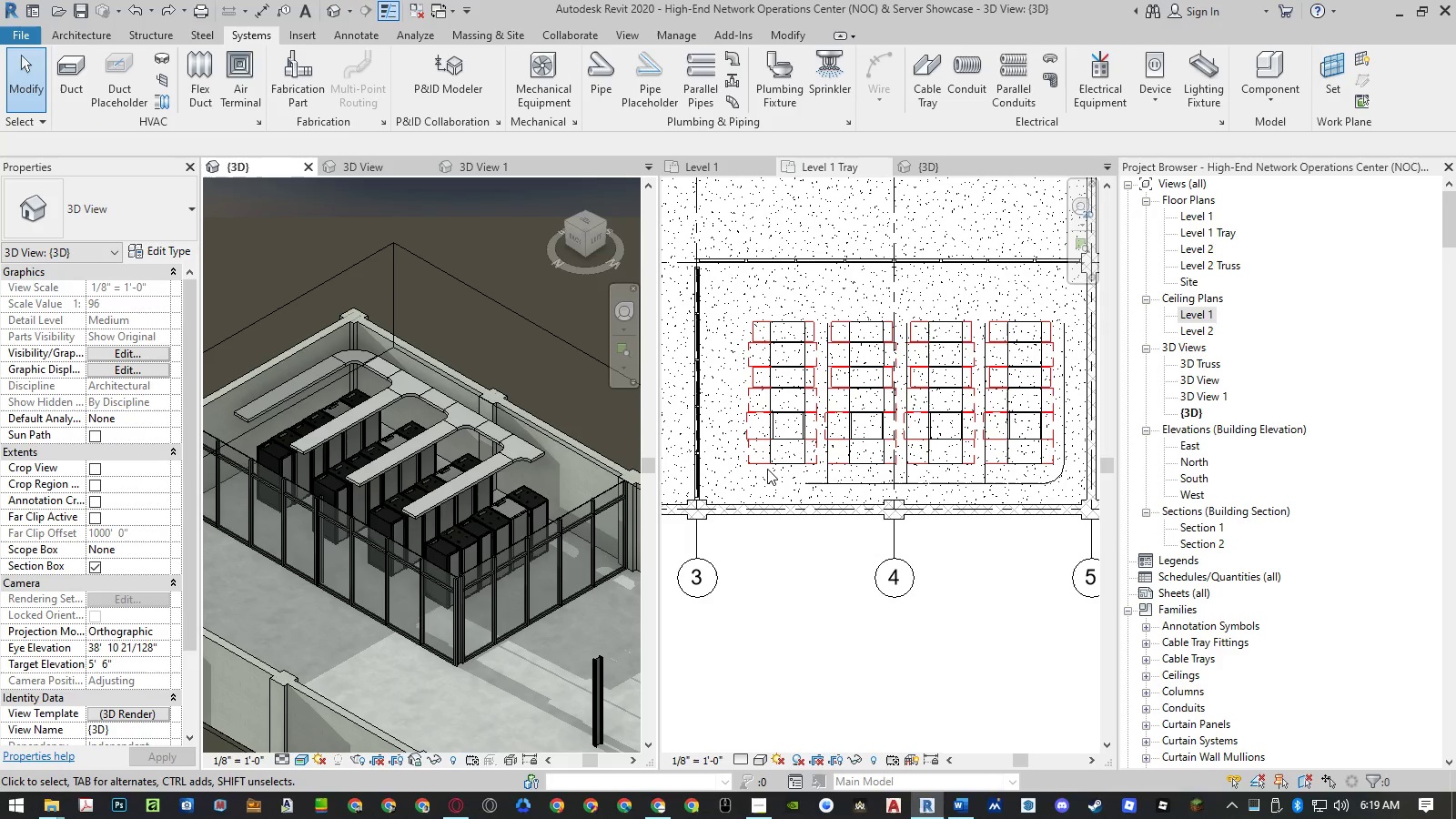 
left_click([860, 484])
 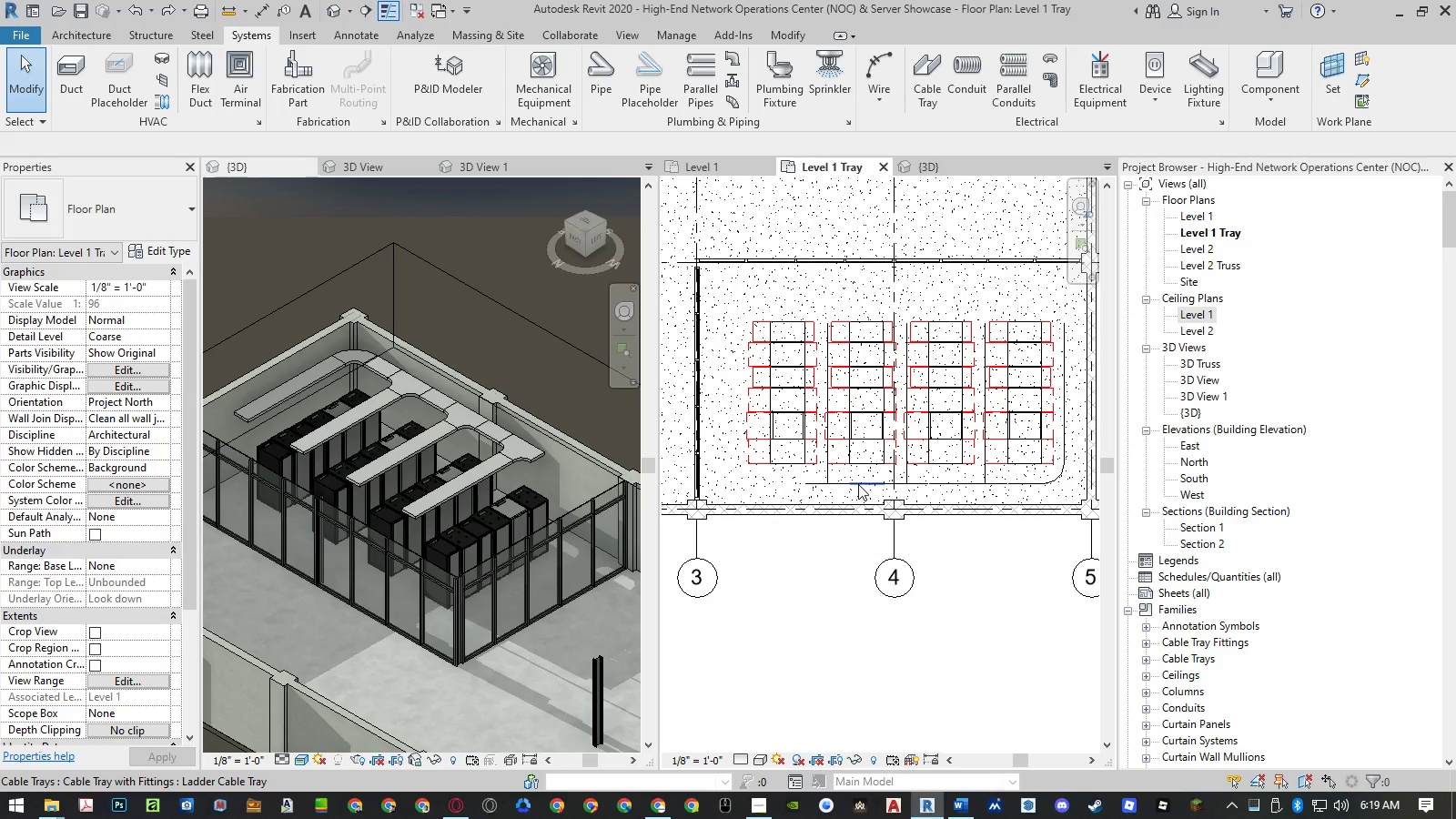 
left_click([858, 484])
 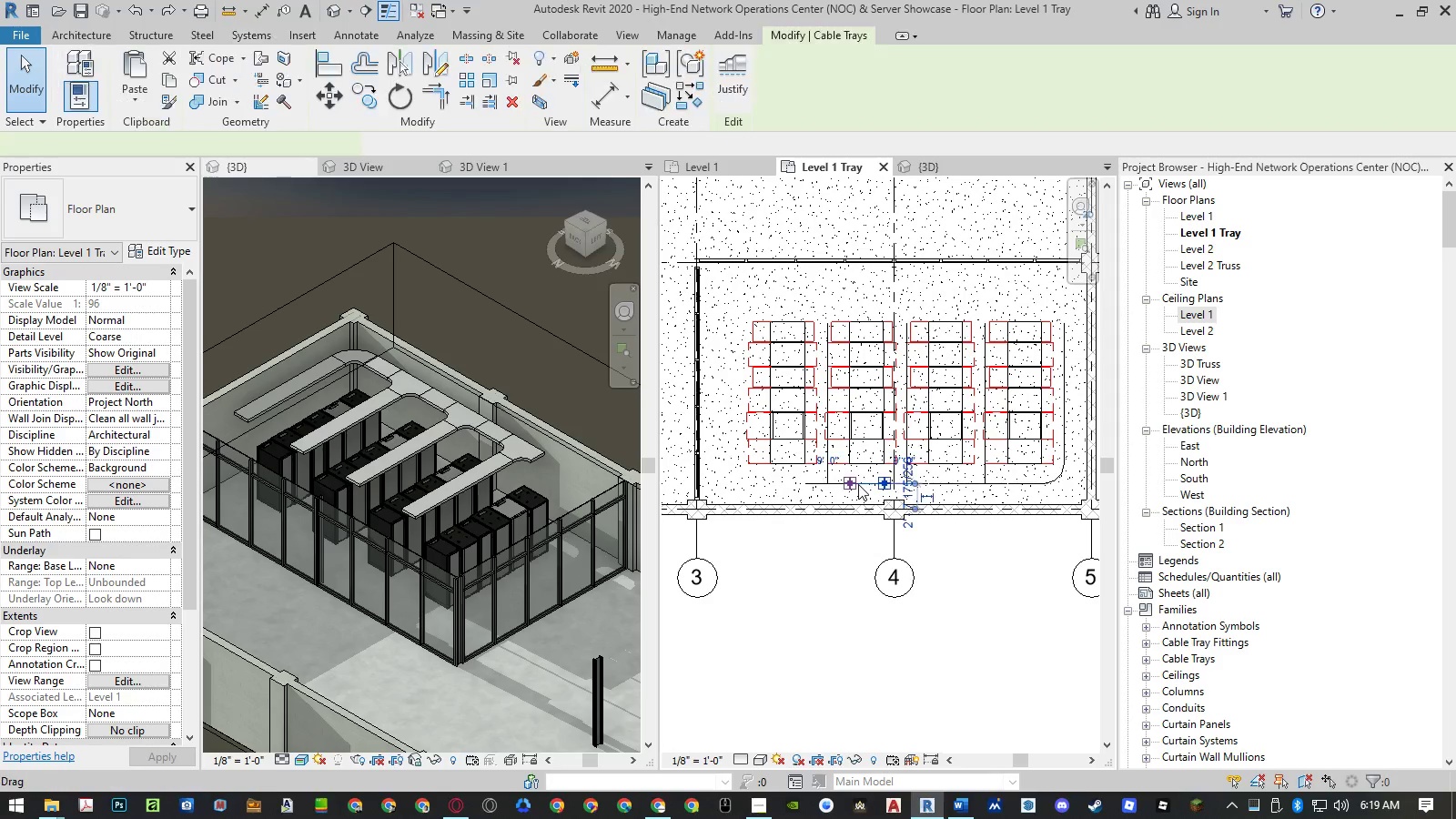 
type(cs)
 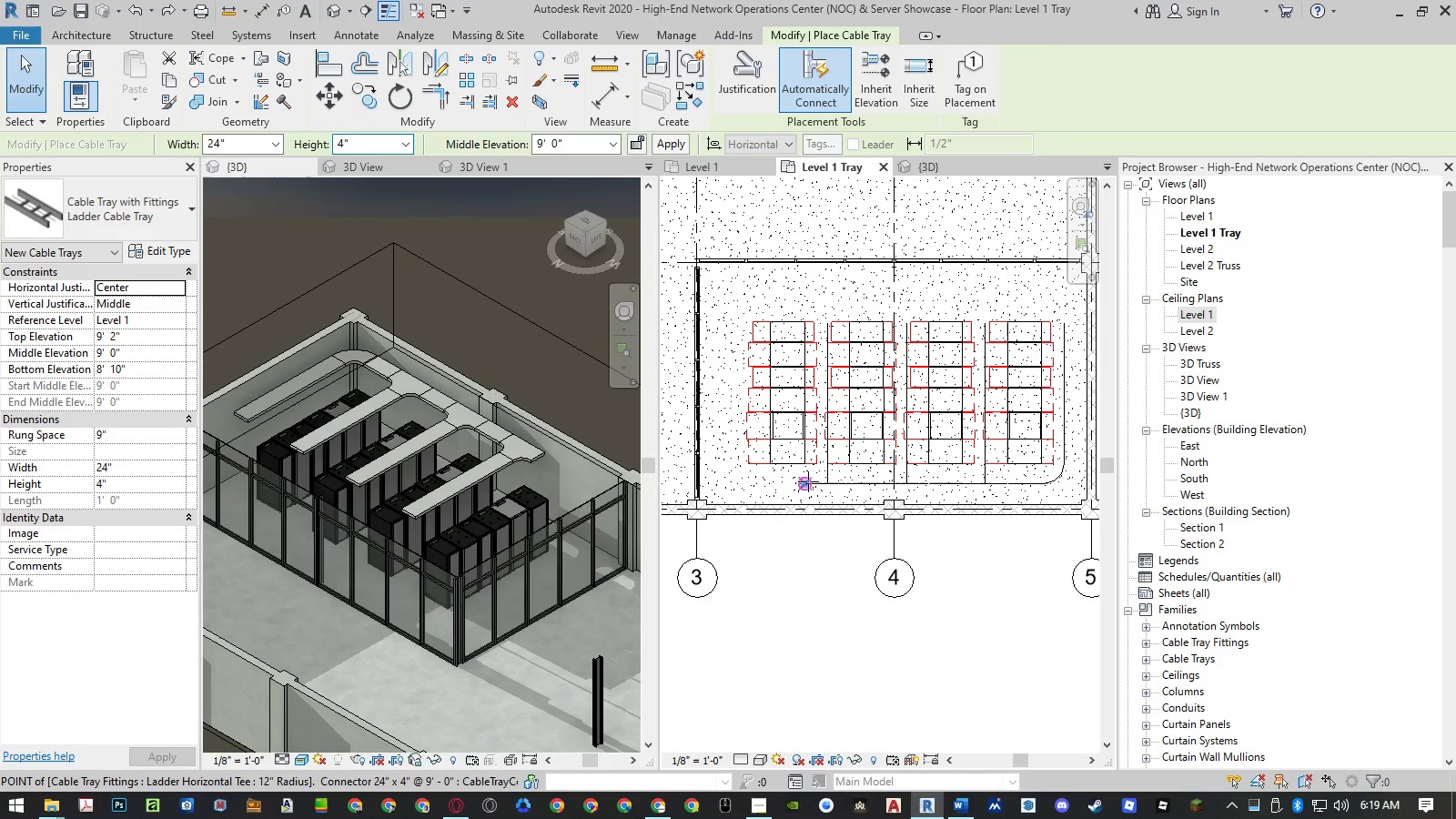 
left_click([808, 481])
 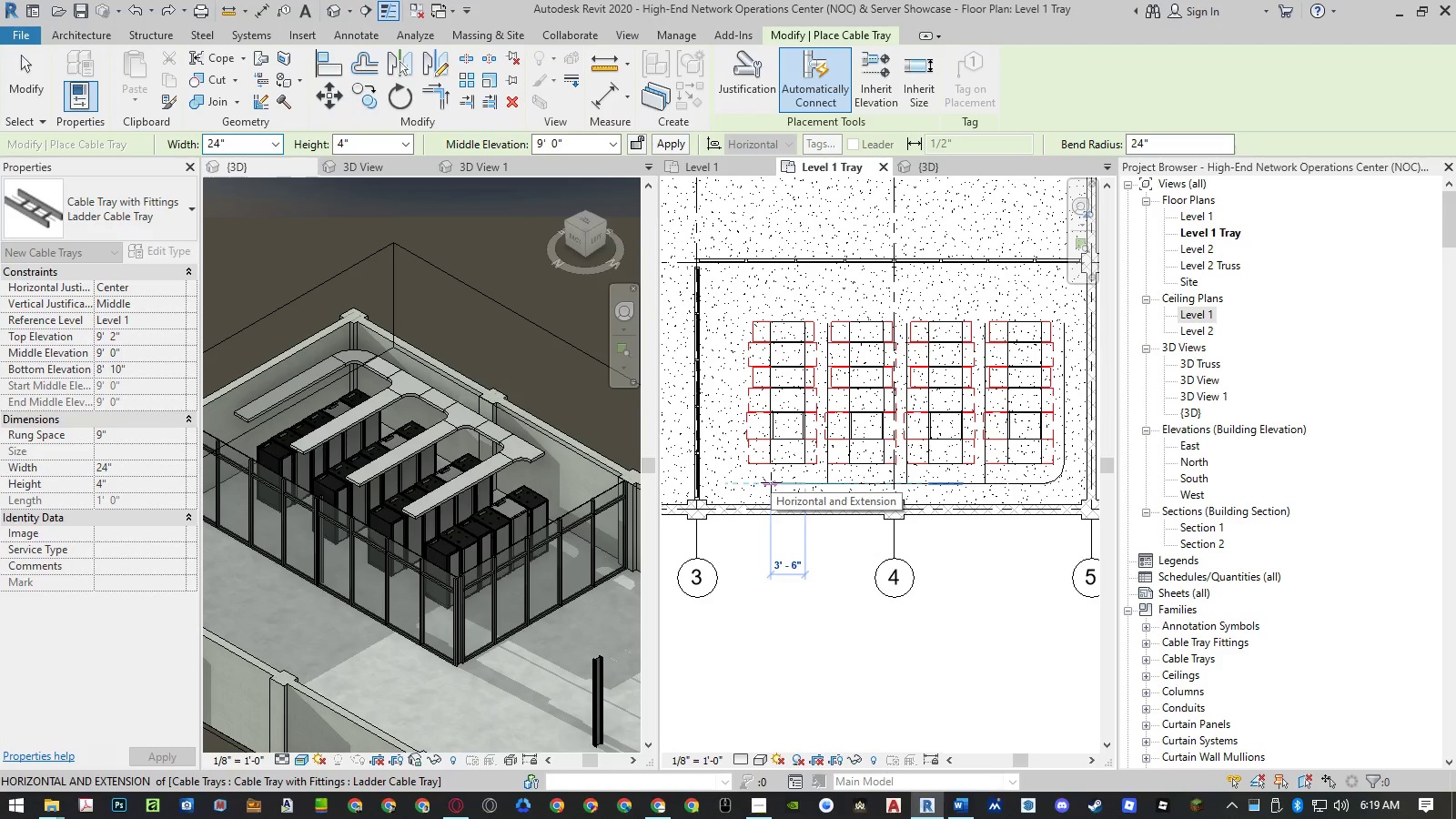 
left_click([771, 482])
 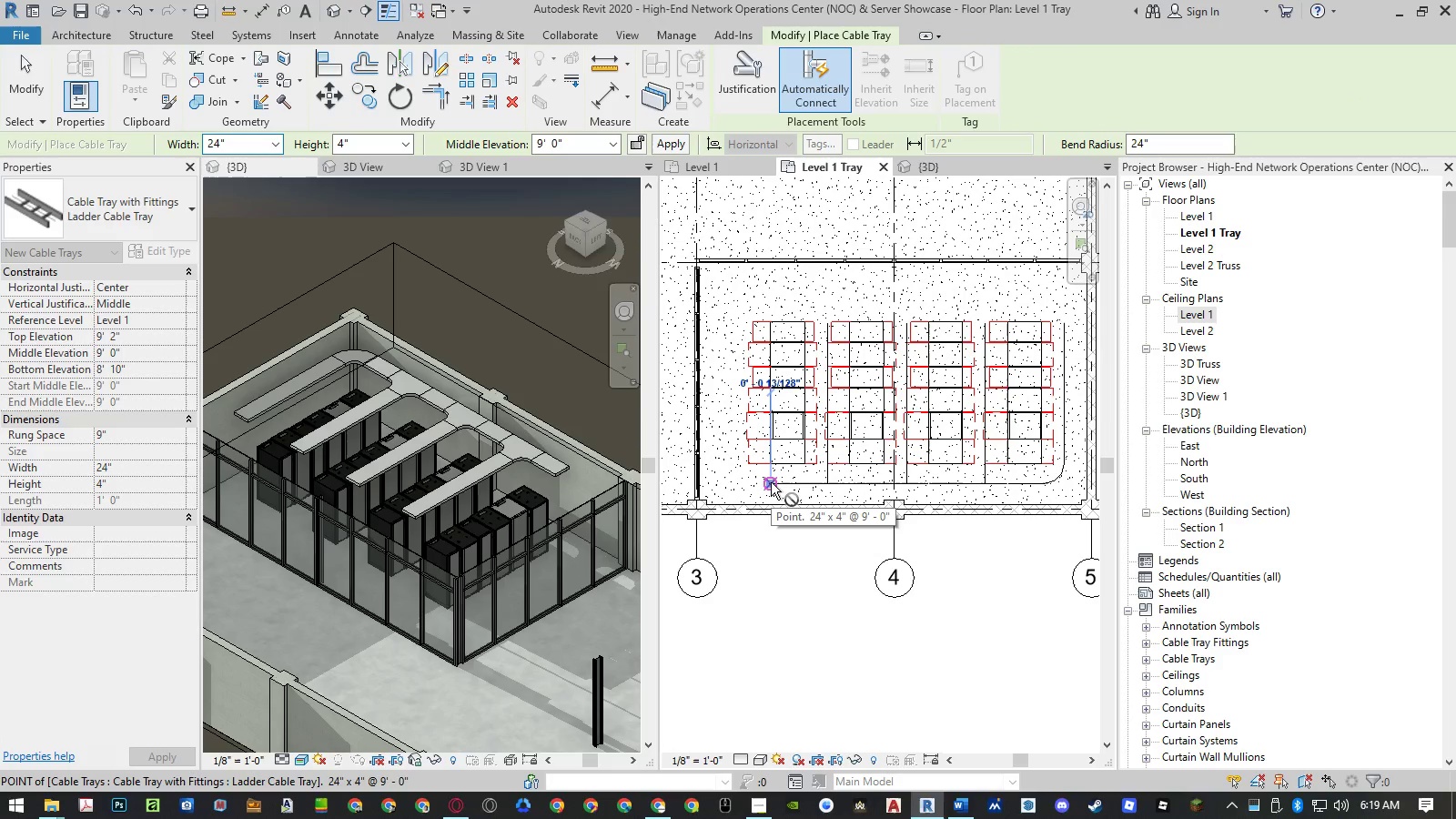 
key(Escape)
 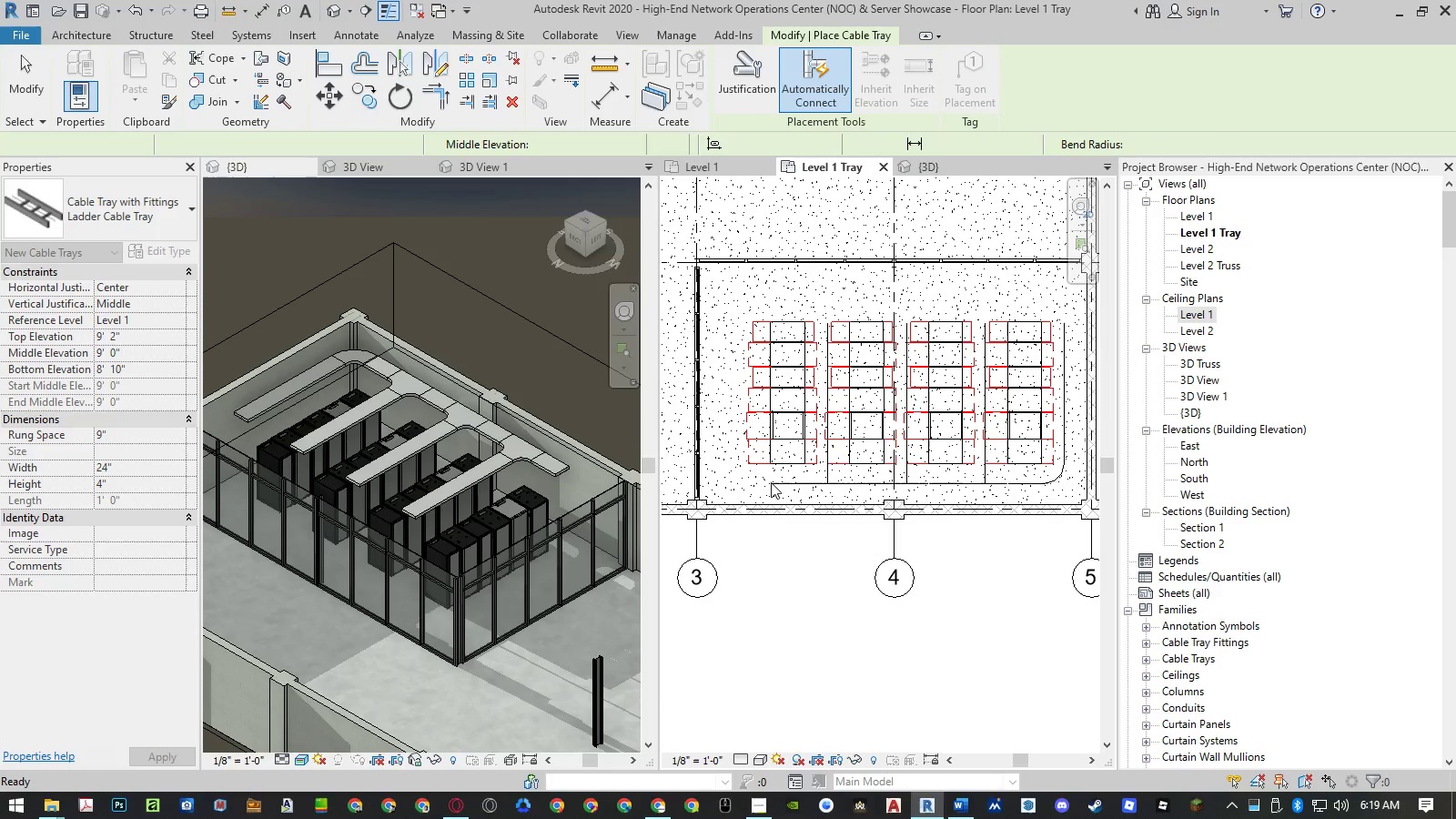 
key(Escape)
 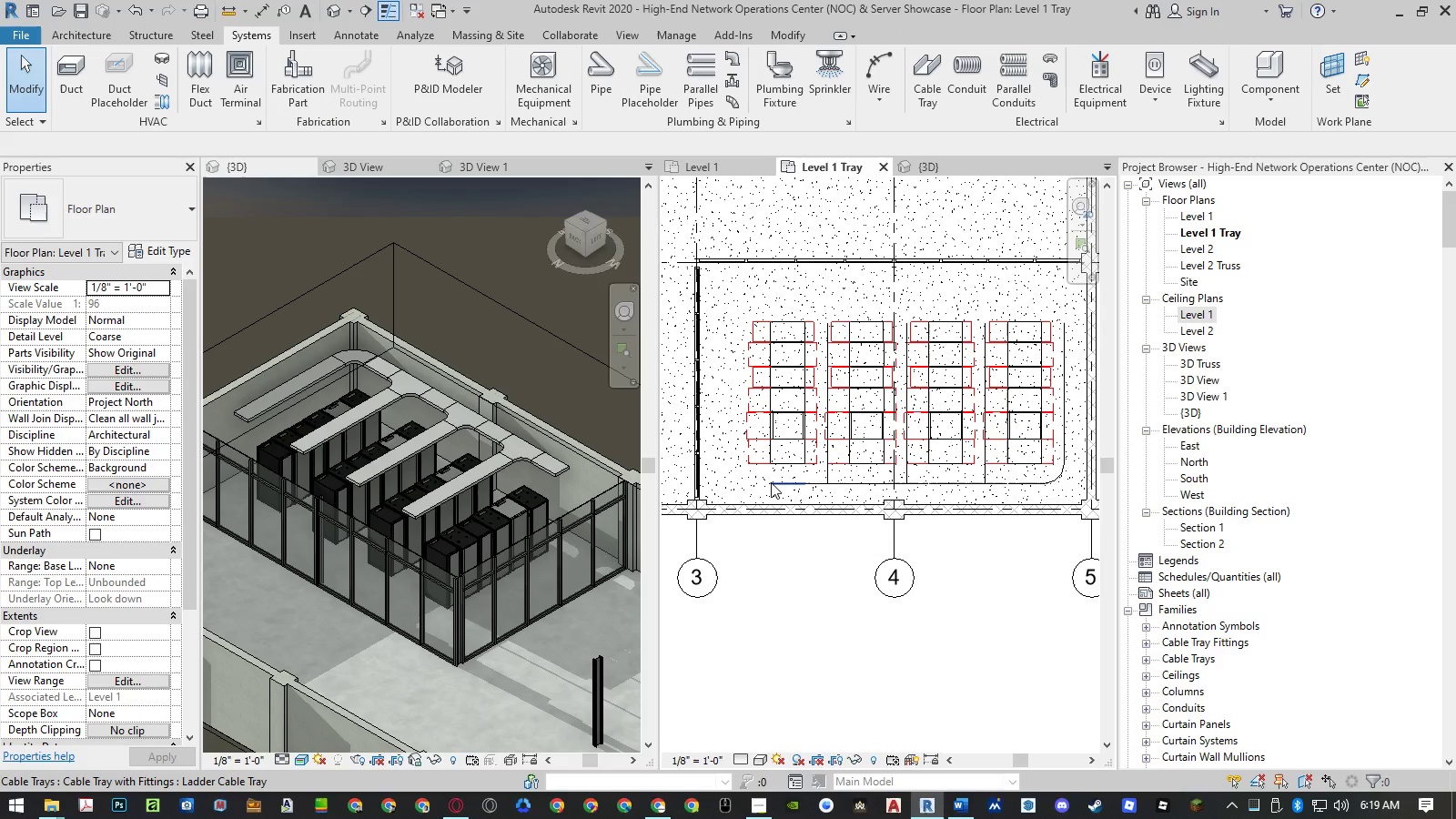 
wait(13.95)
 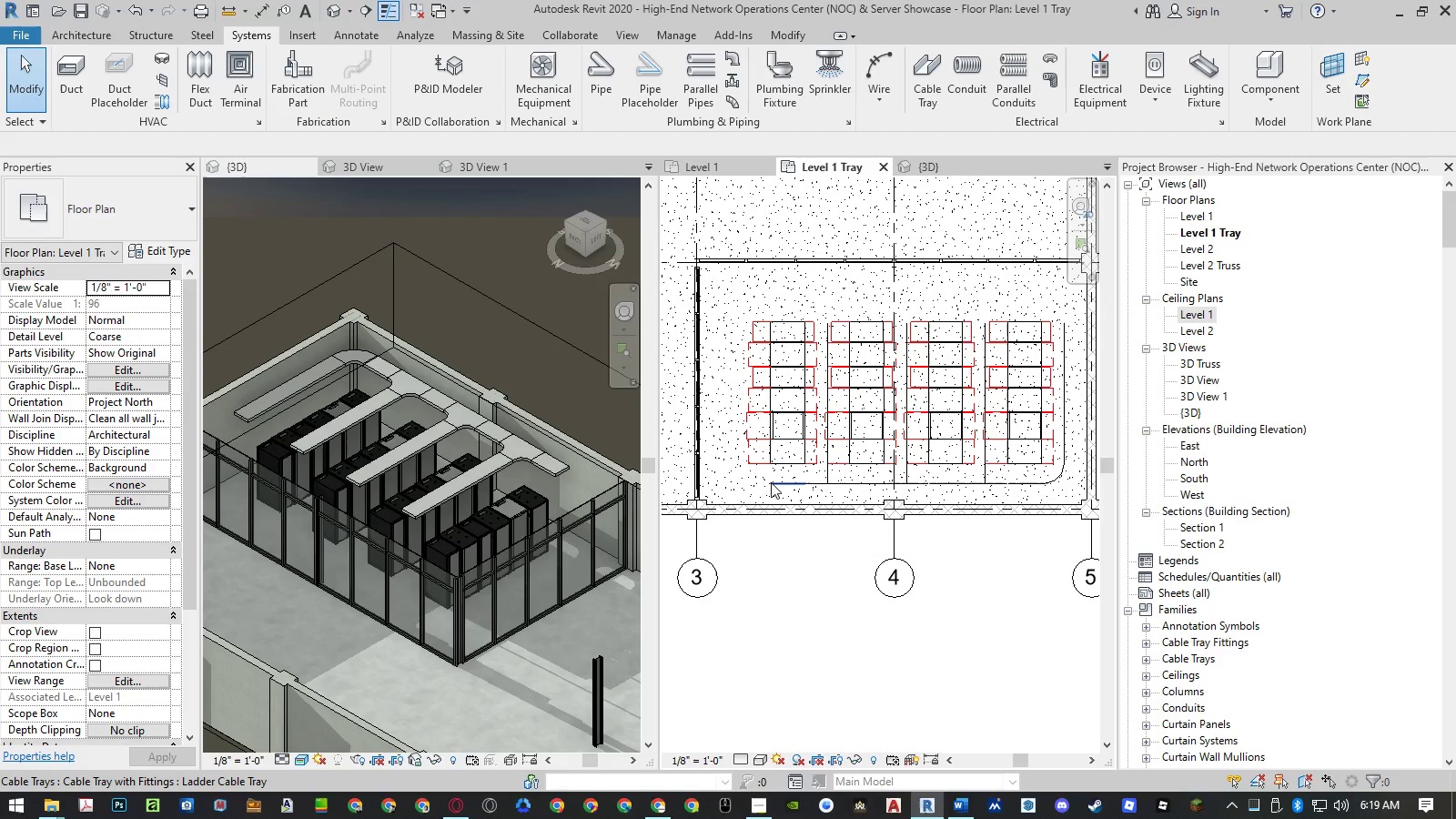 
left_click([779, 482])
 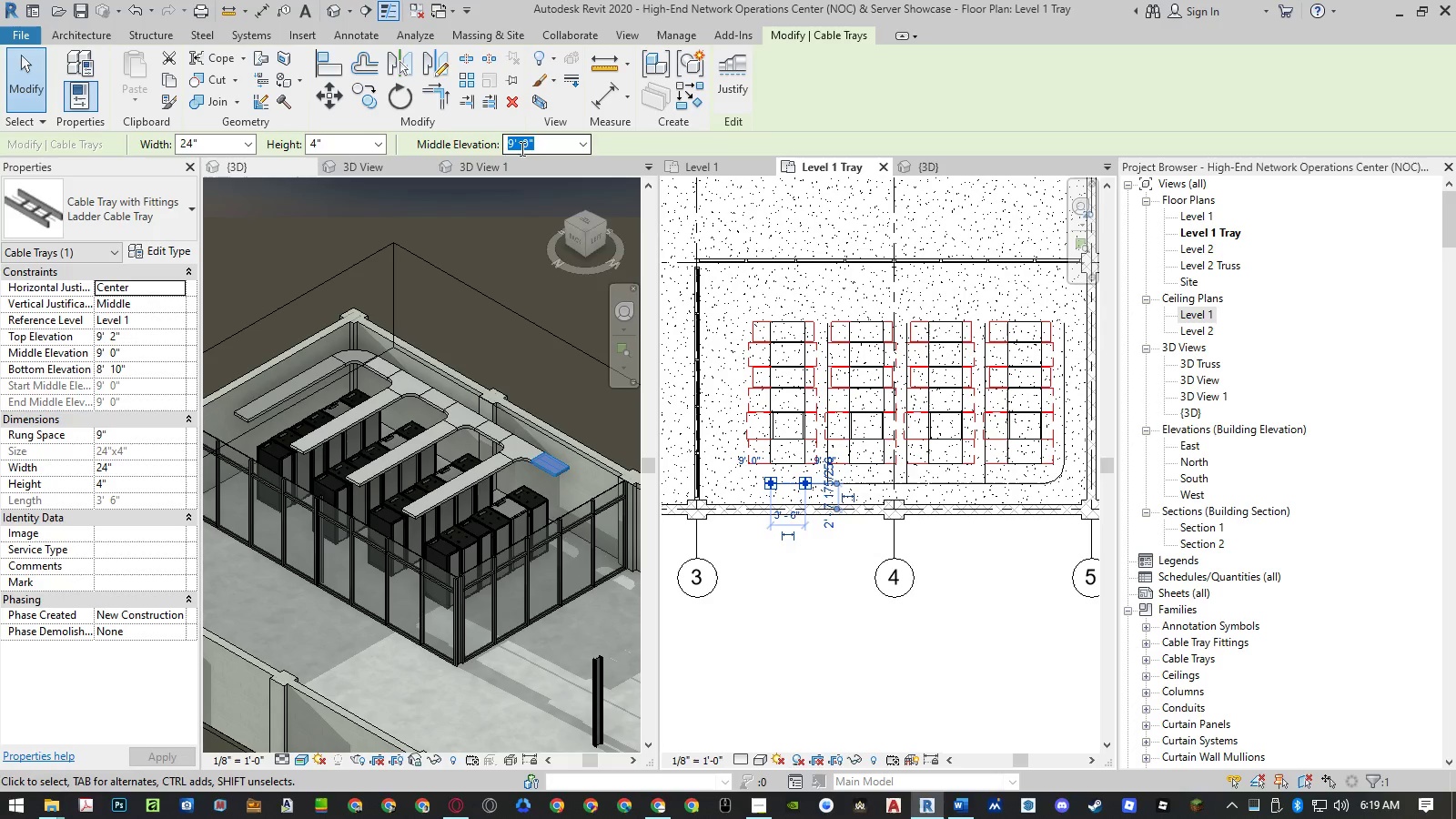 
wait(13.92)
 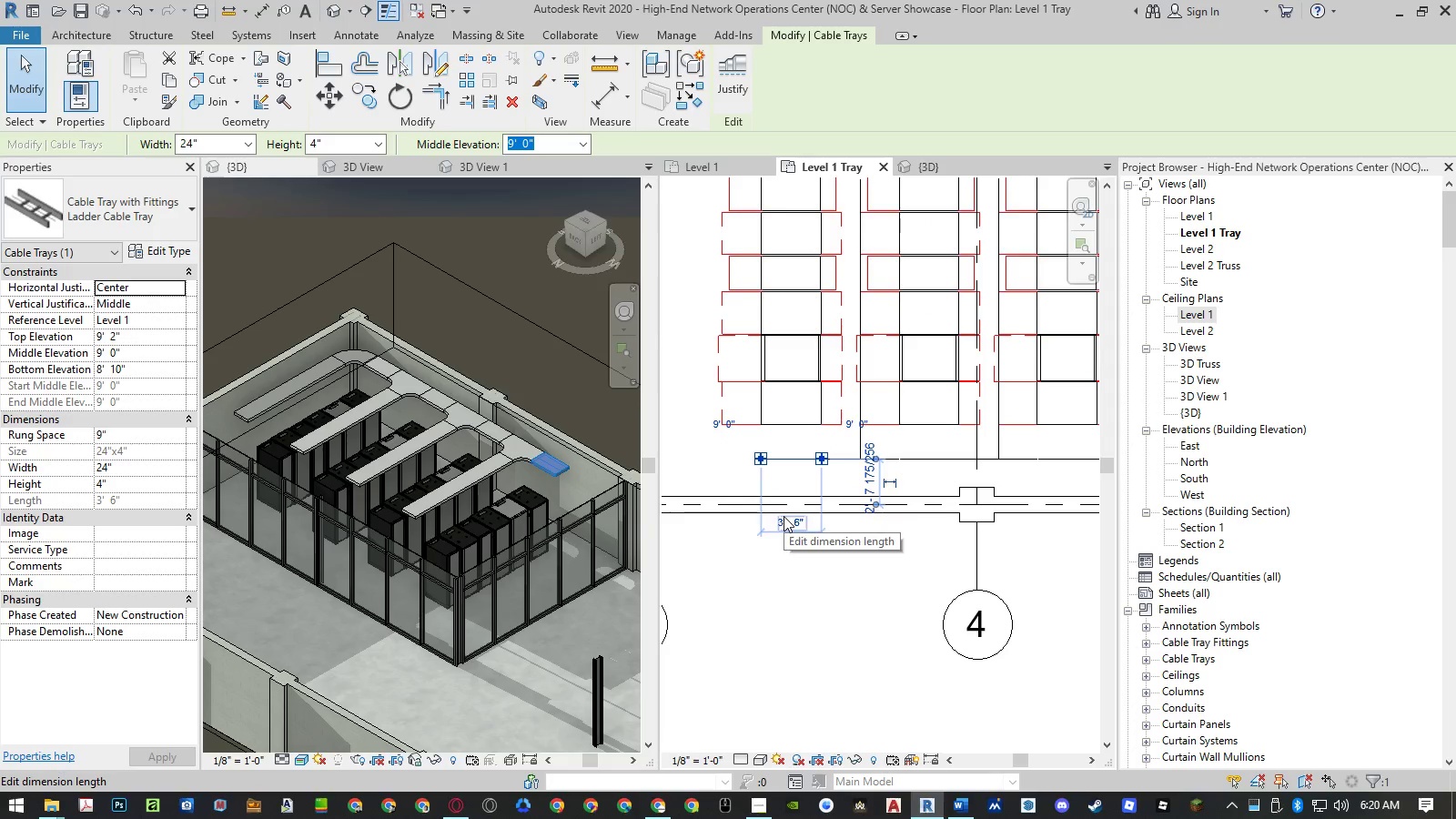 
left_click([784, 516])
 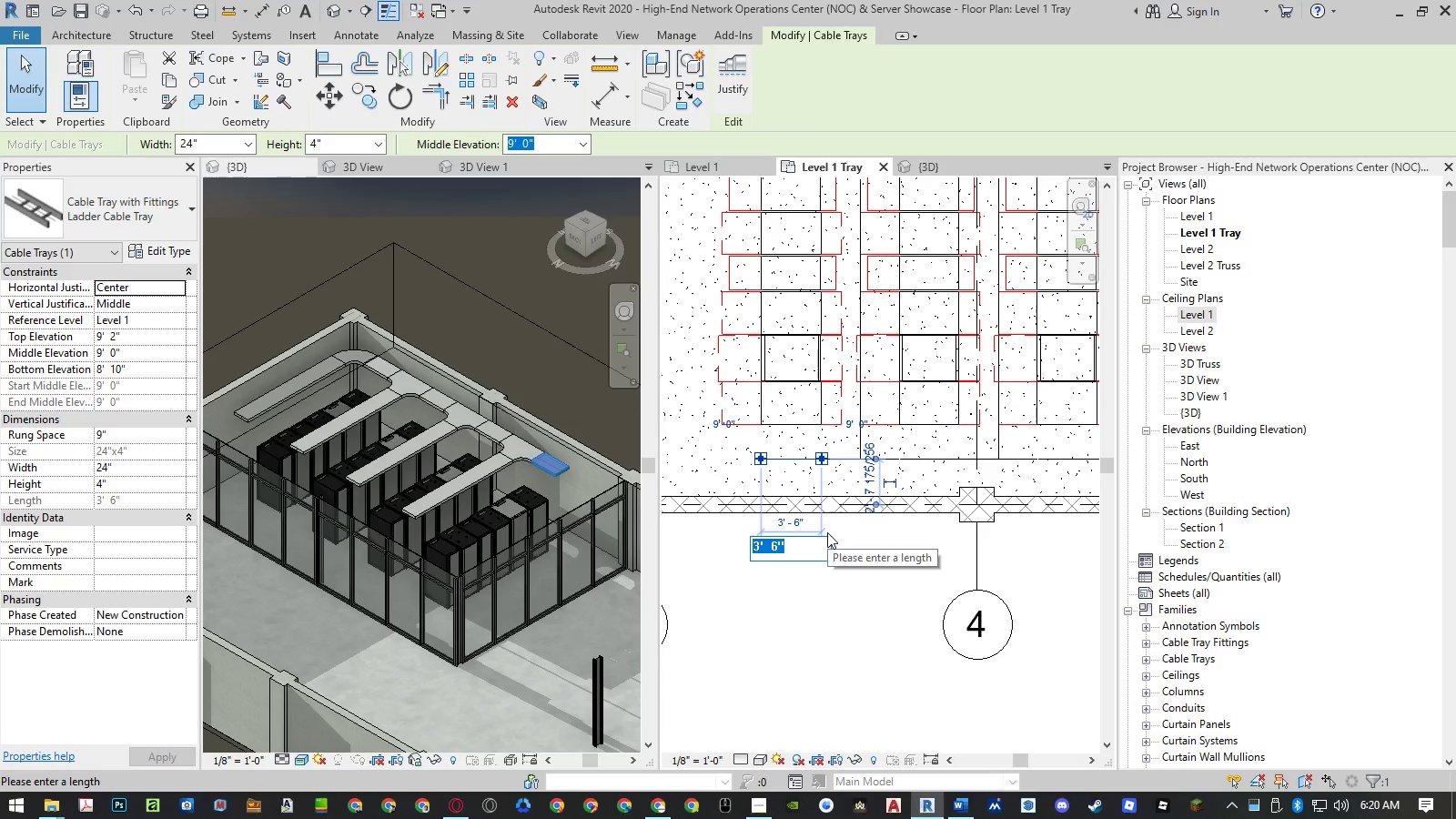 
scroll: coordinate [784, 516], scroll_direction: up, amount: 4.0
 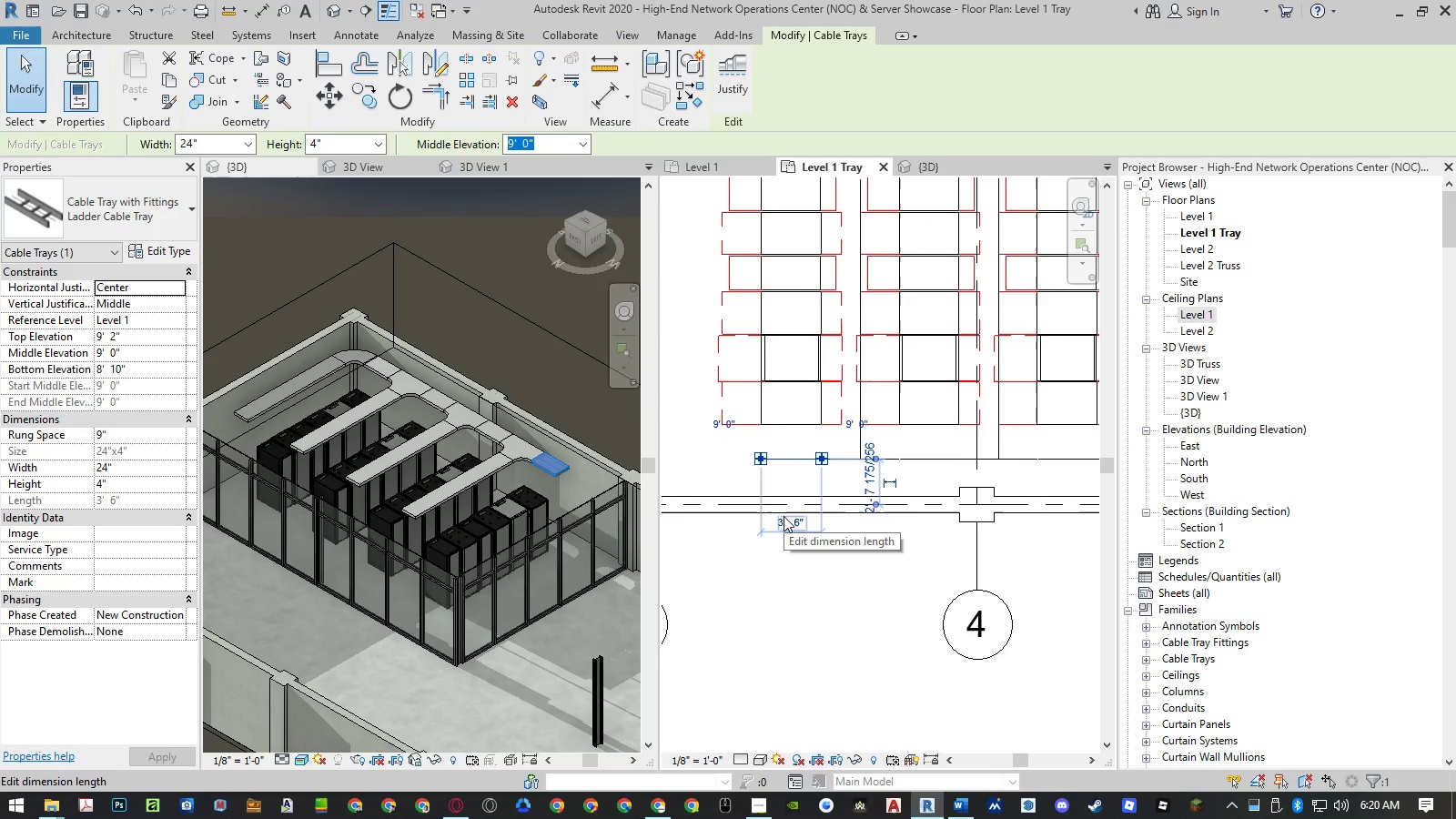 
key(Numpad2)
 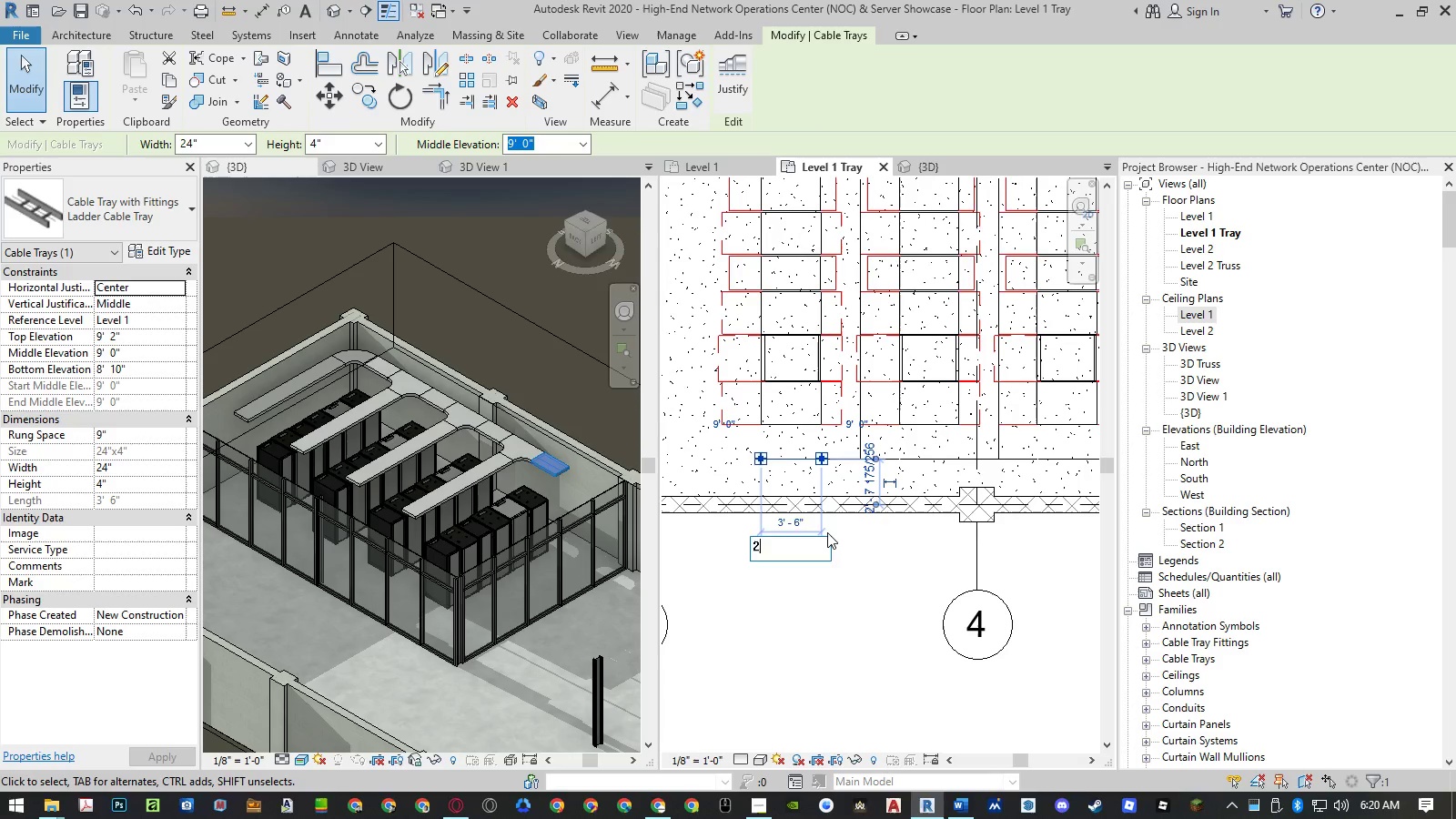 
key(NumpadEnter)
 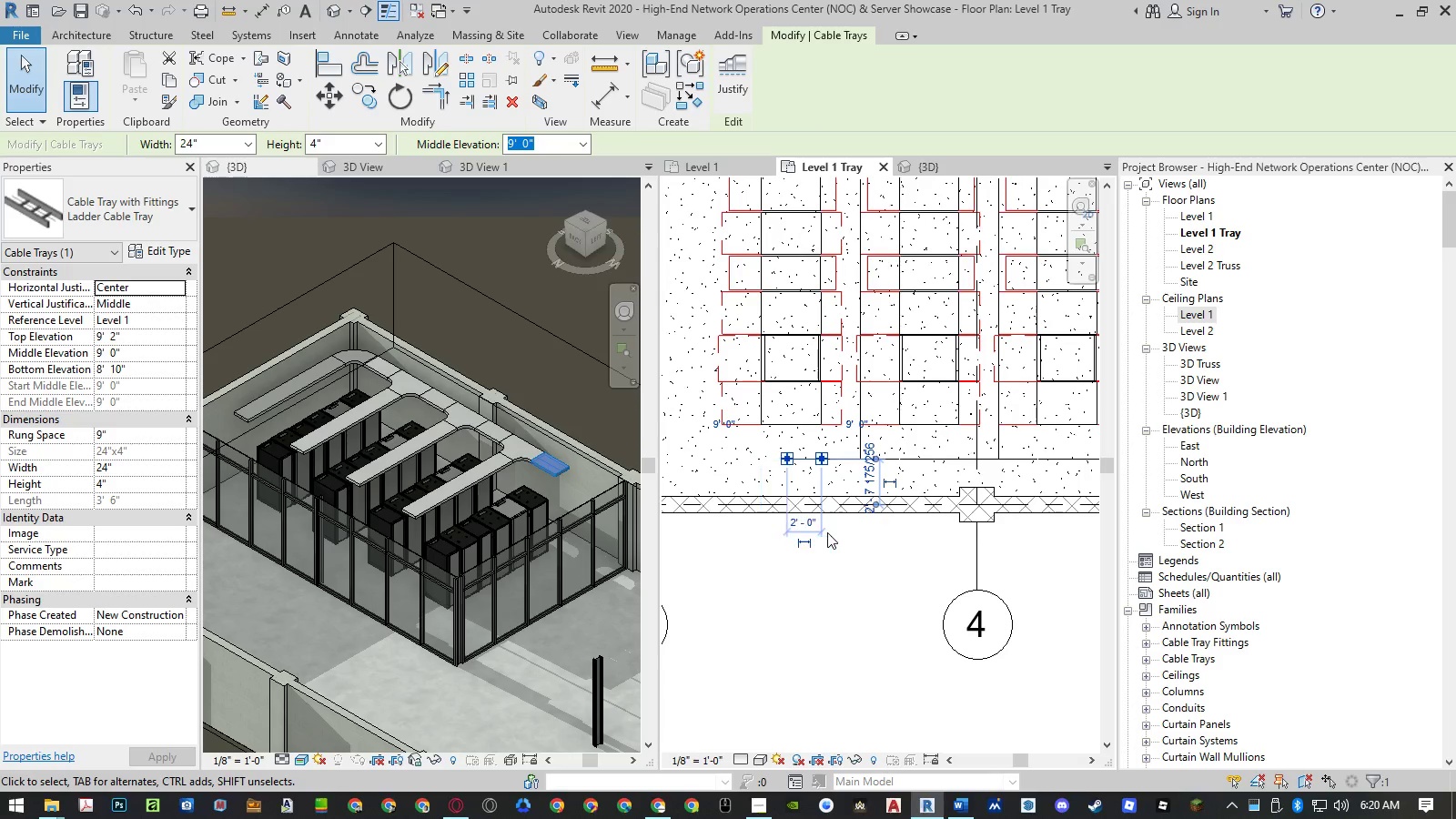 
key(NumpadEnter)
 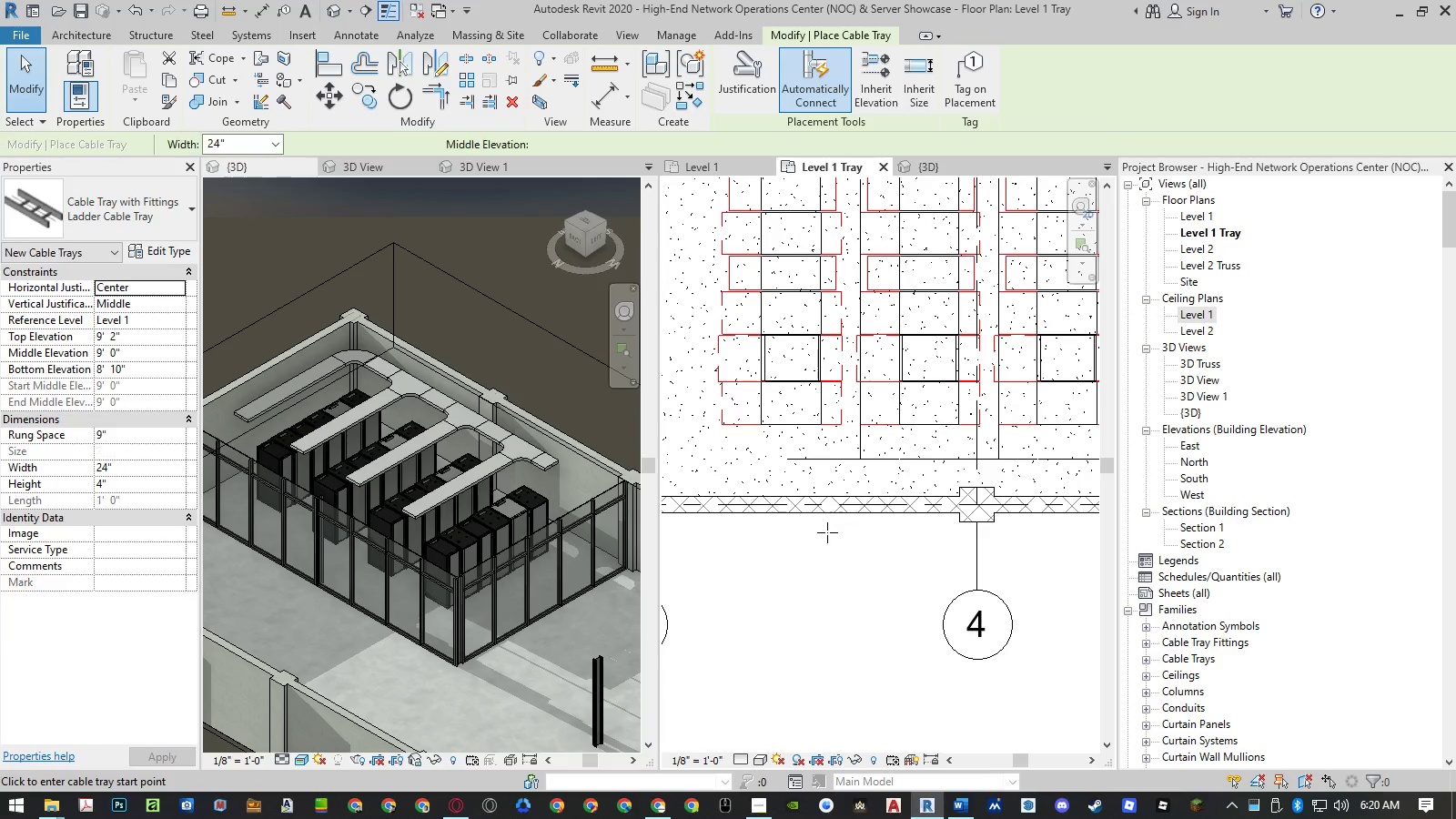 
key(Escape)
 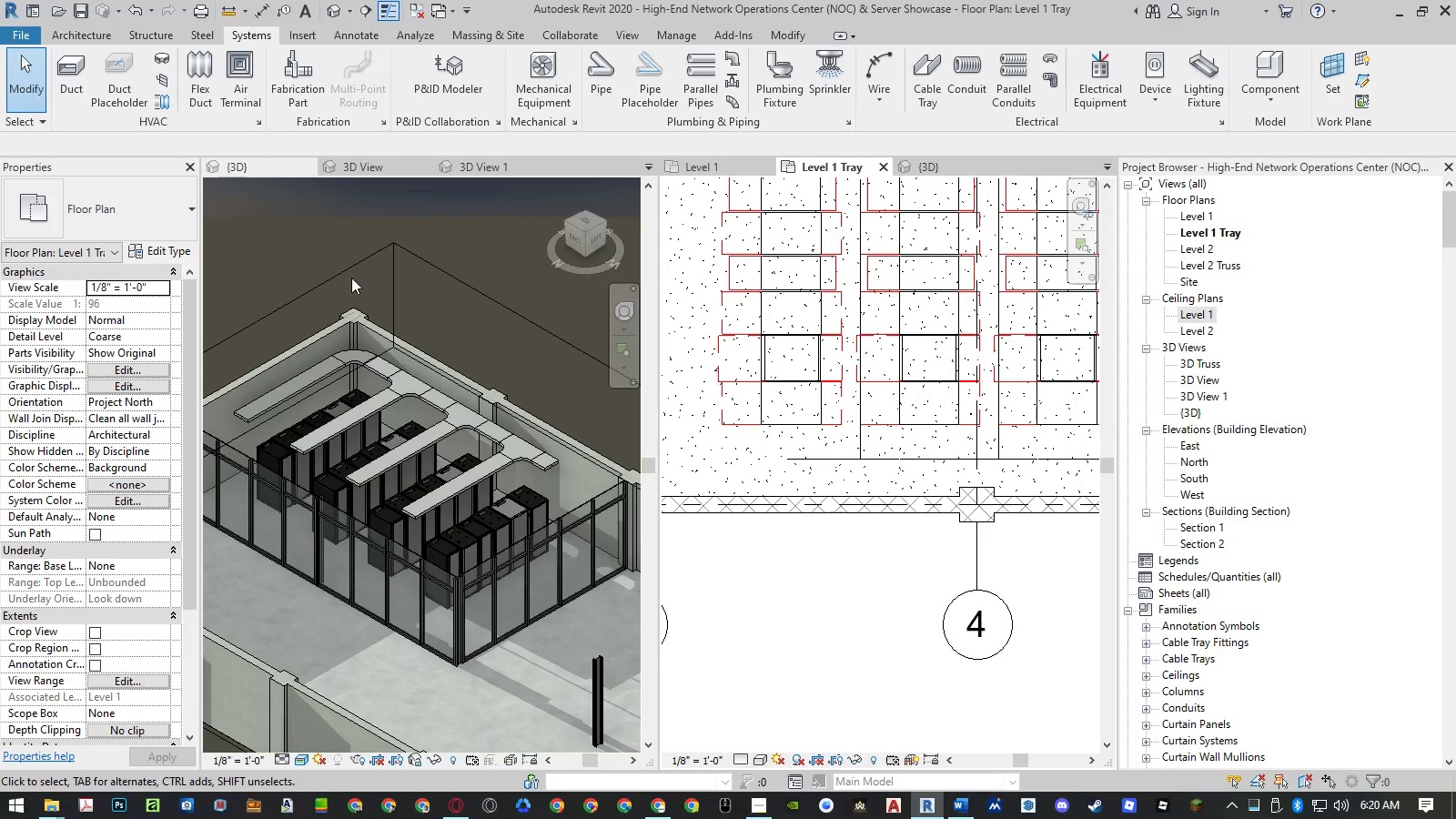 
mouse_move([940, 90])
 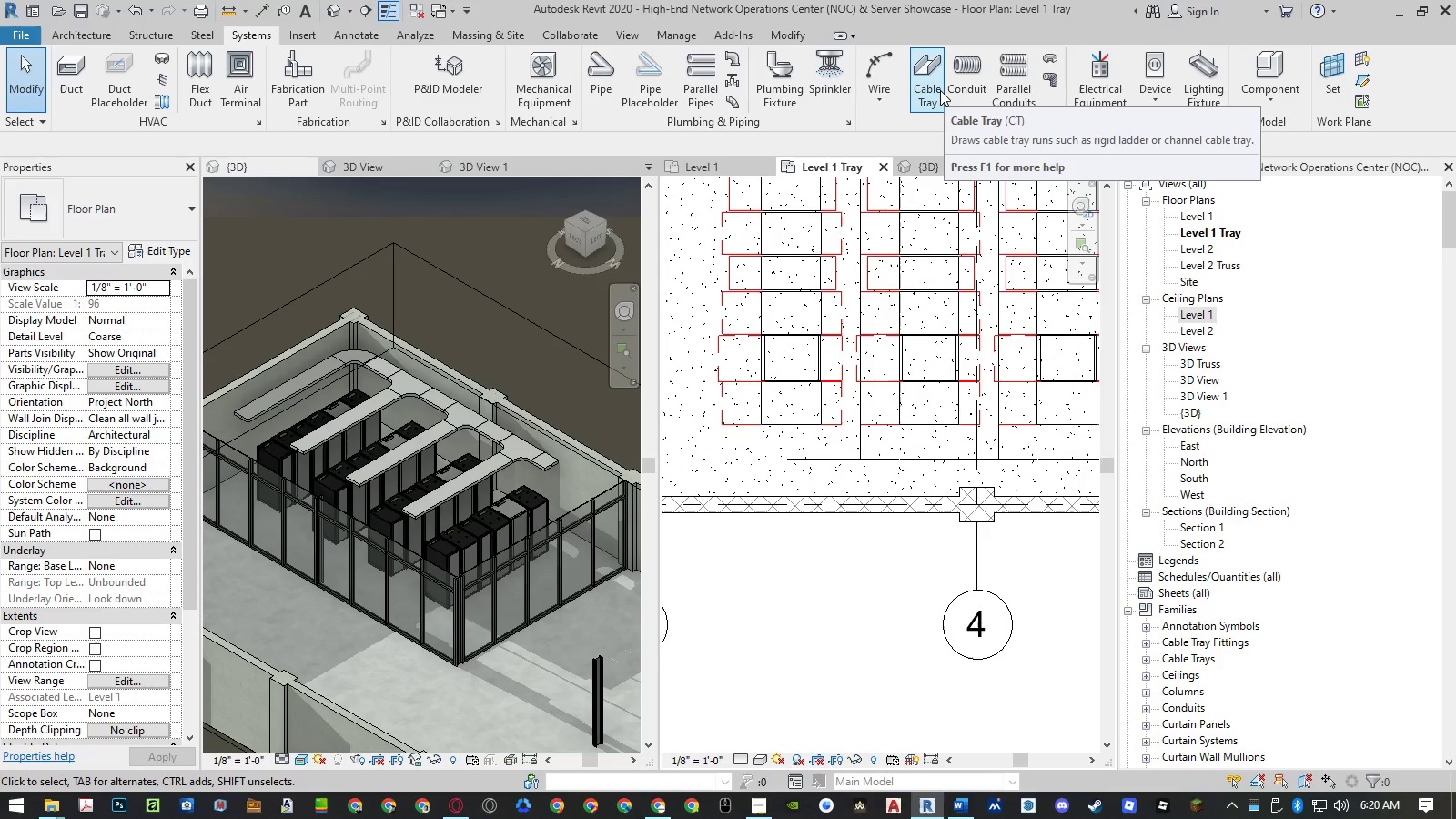 
mouse_move([960, 86])
 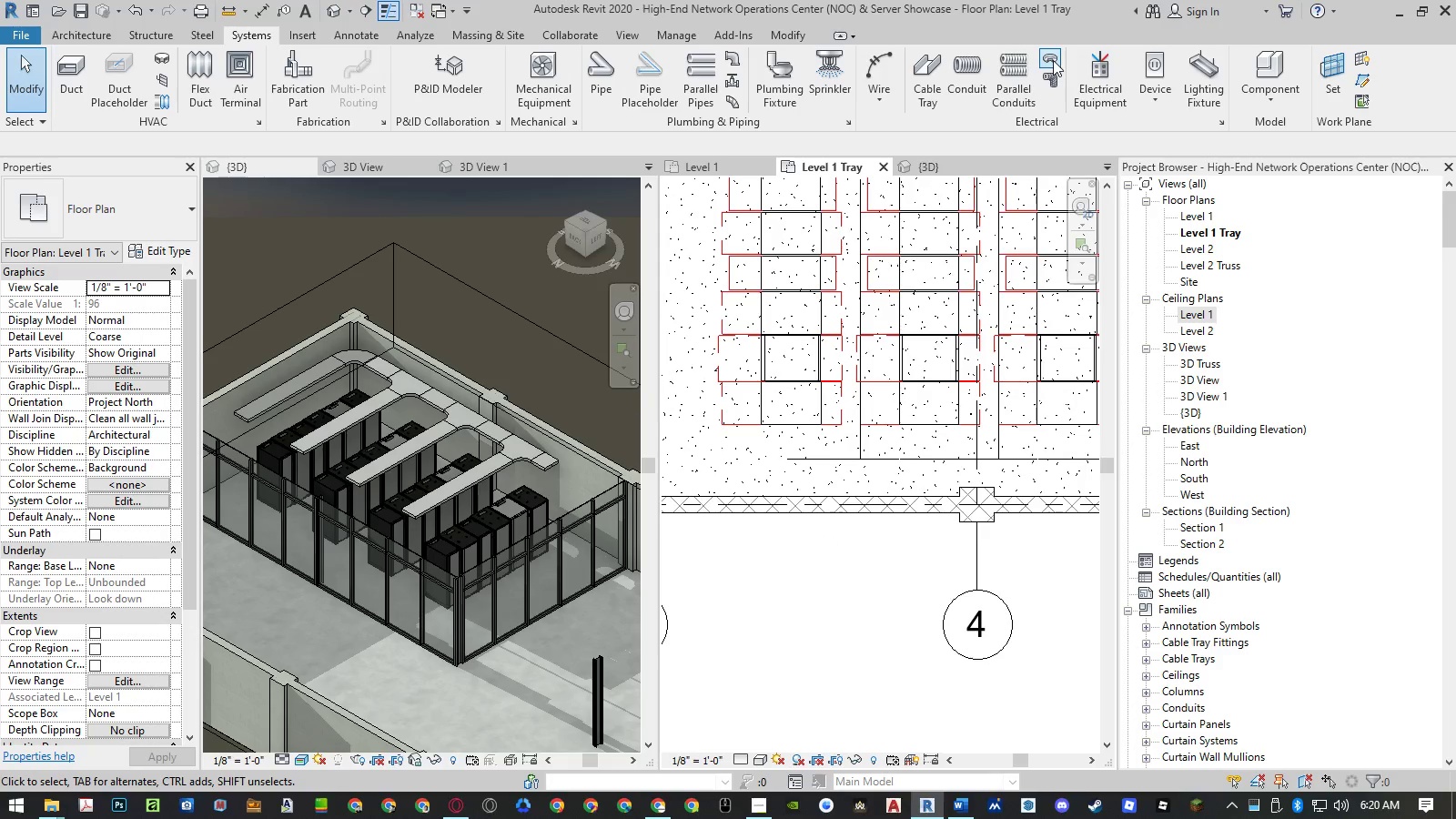 
left_click([1053, 60])
 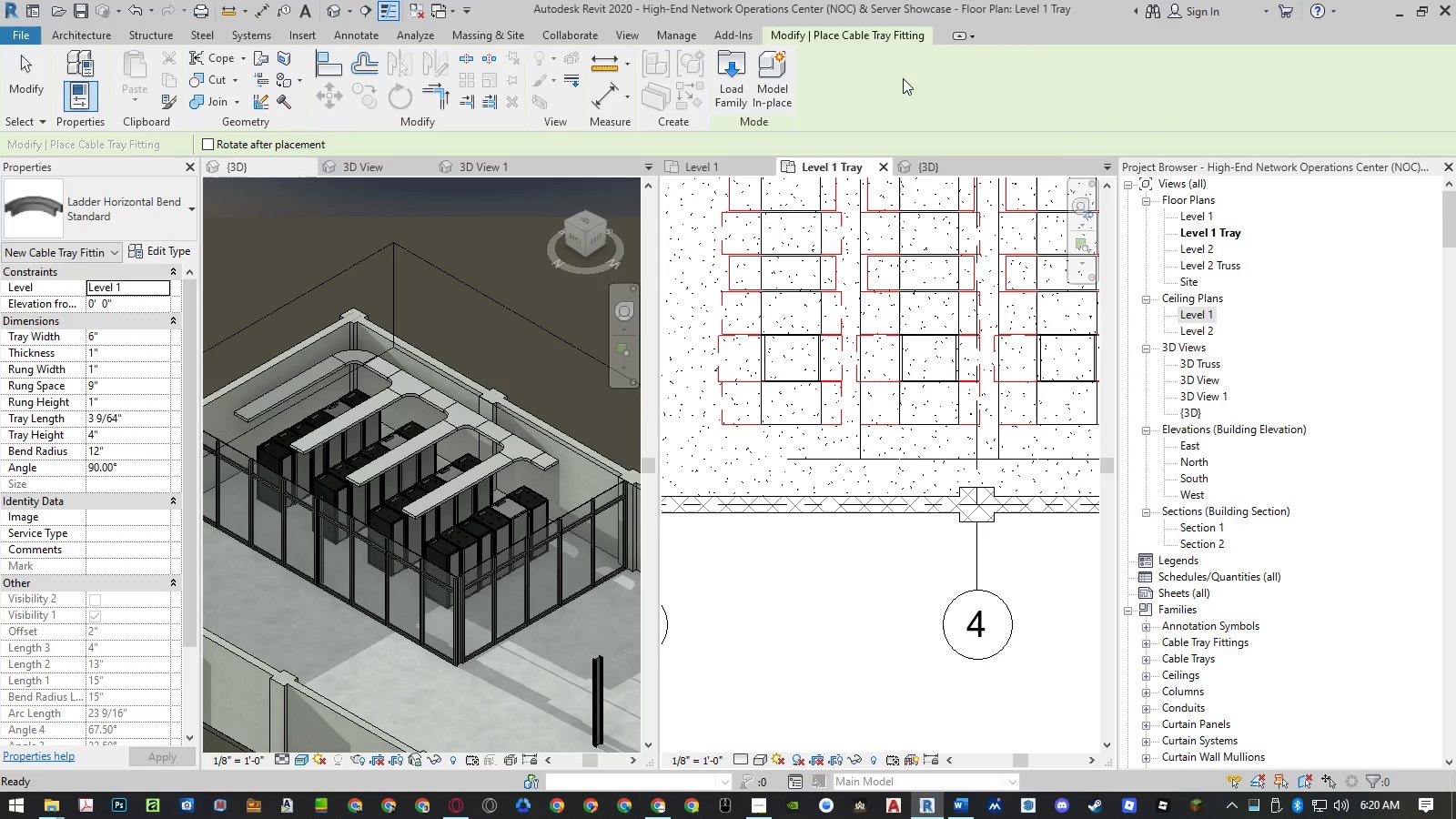 
left_click([734, 83])
 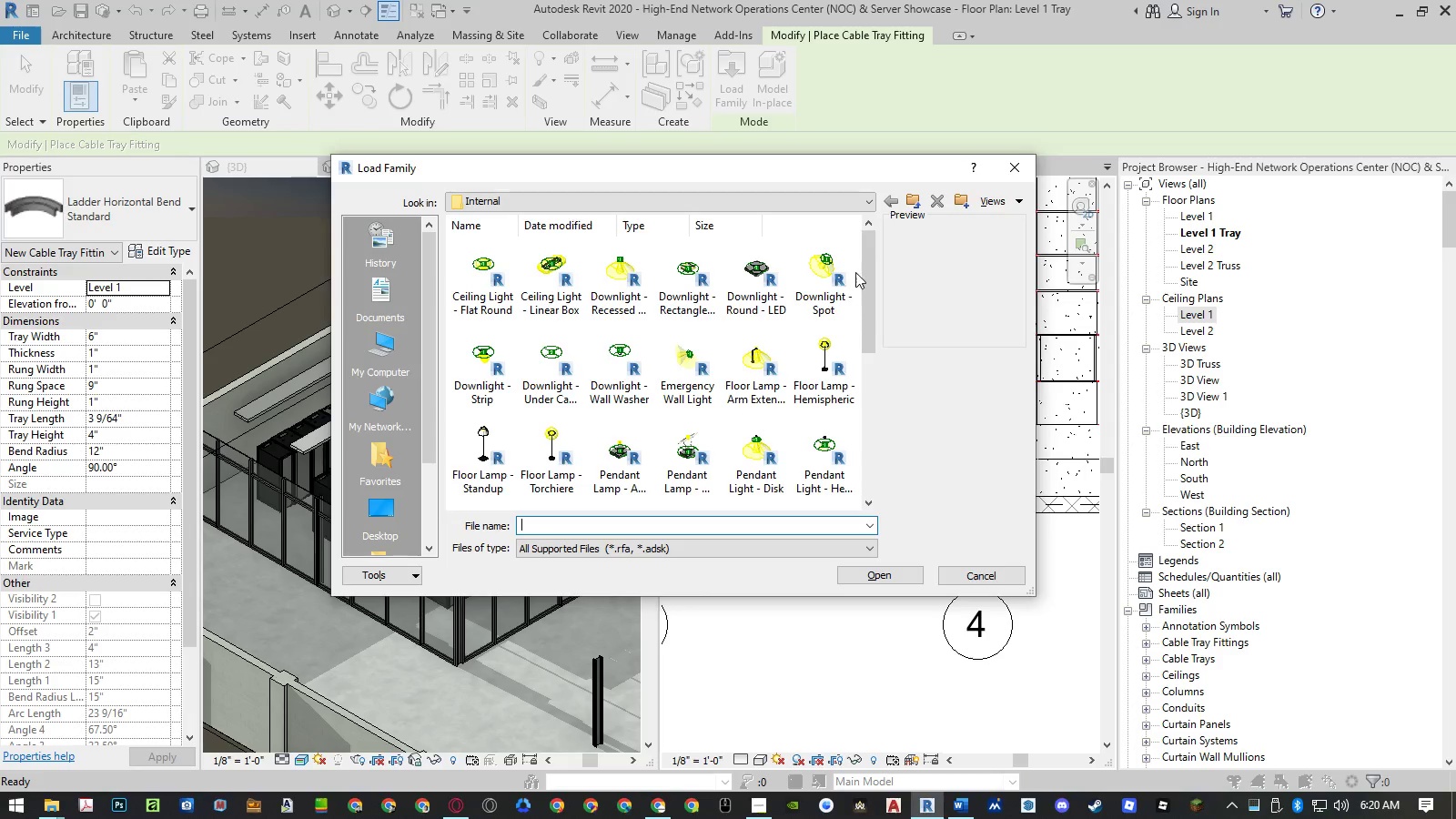 
double_click([910, 202])
 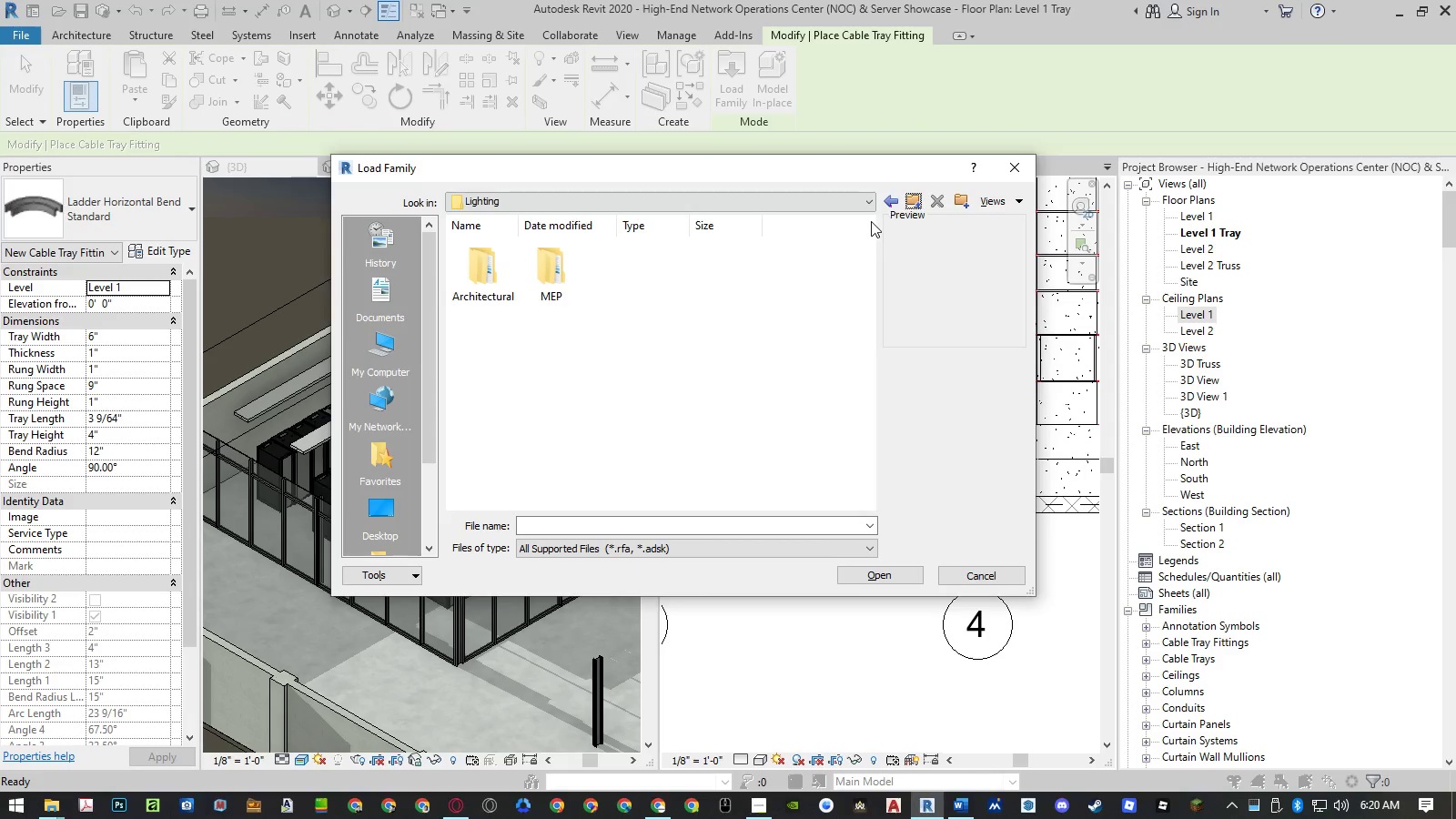 
left_click([914, 197])
 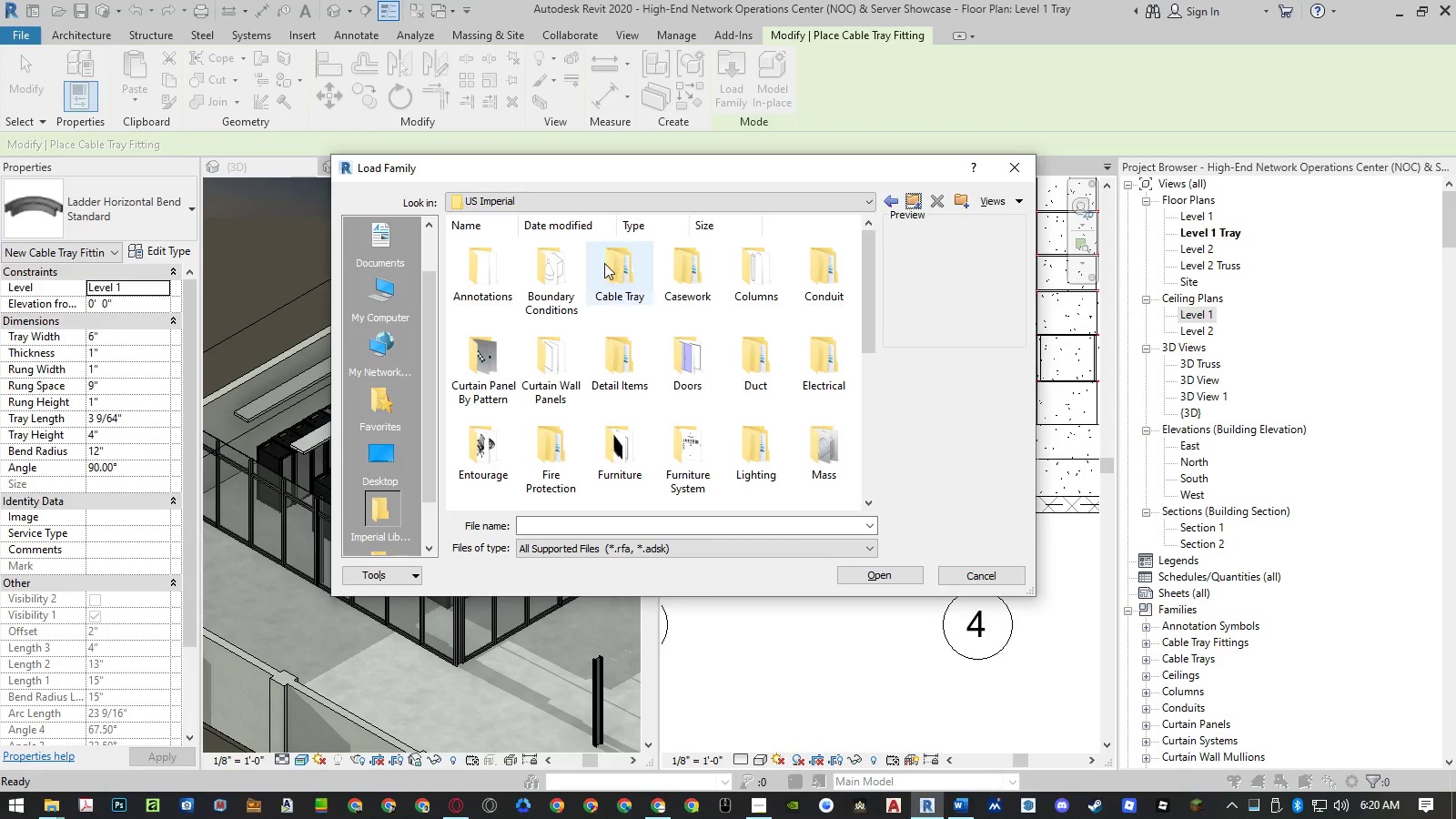 
double_click([604, 263])
 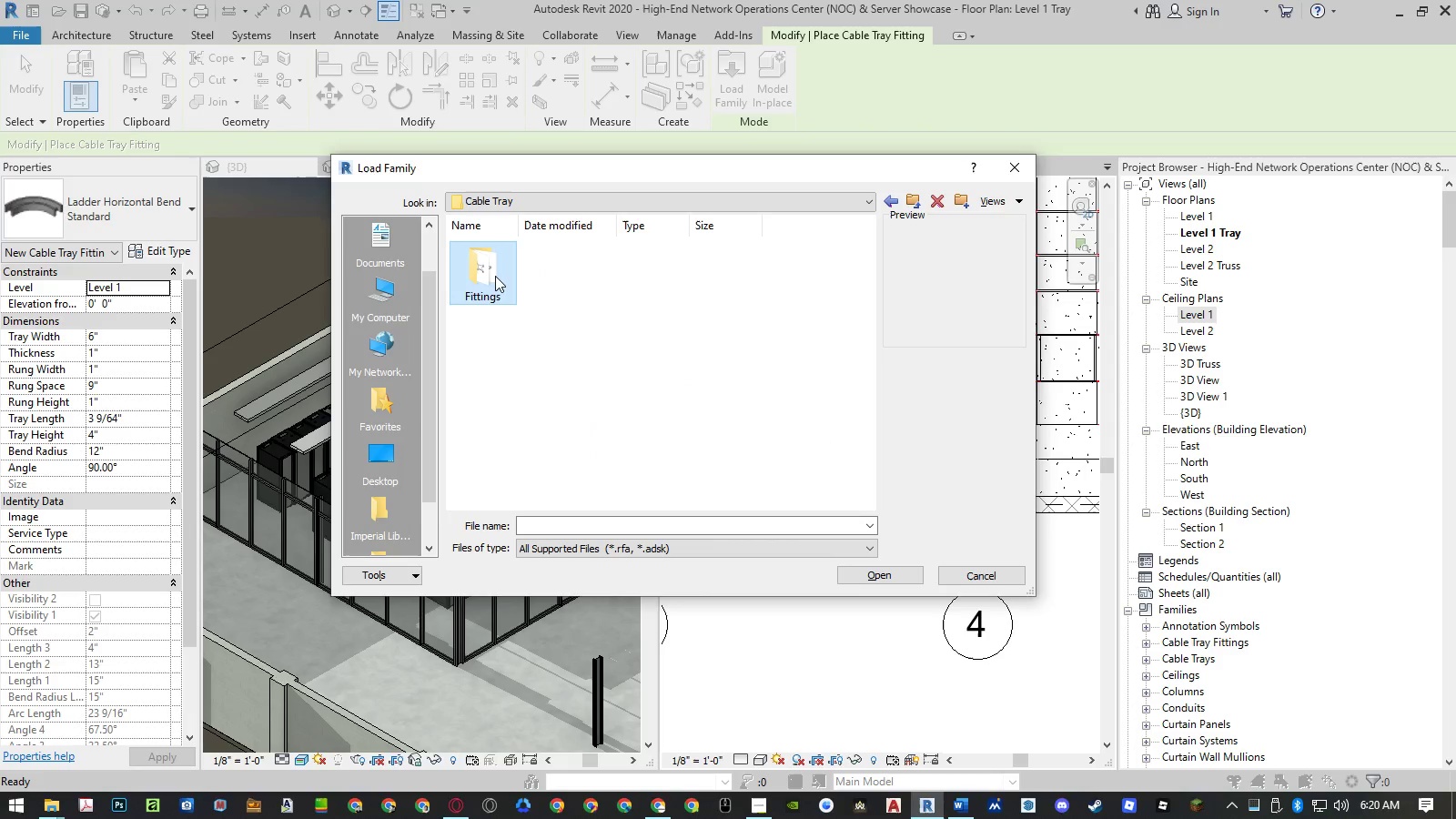 
double_click([495, 276])
 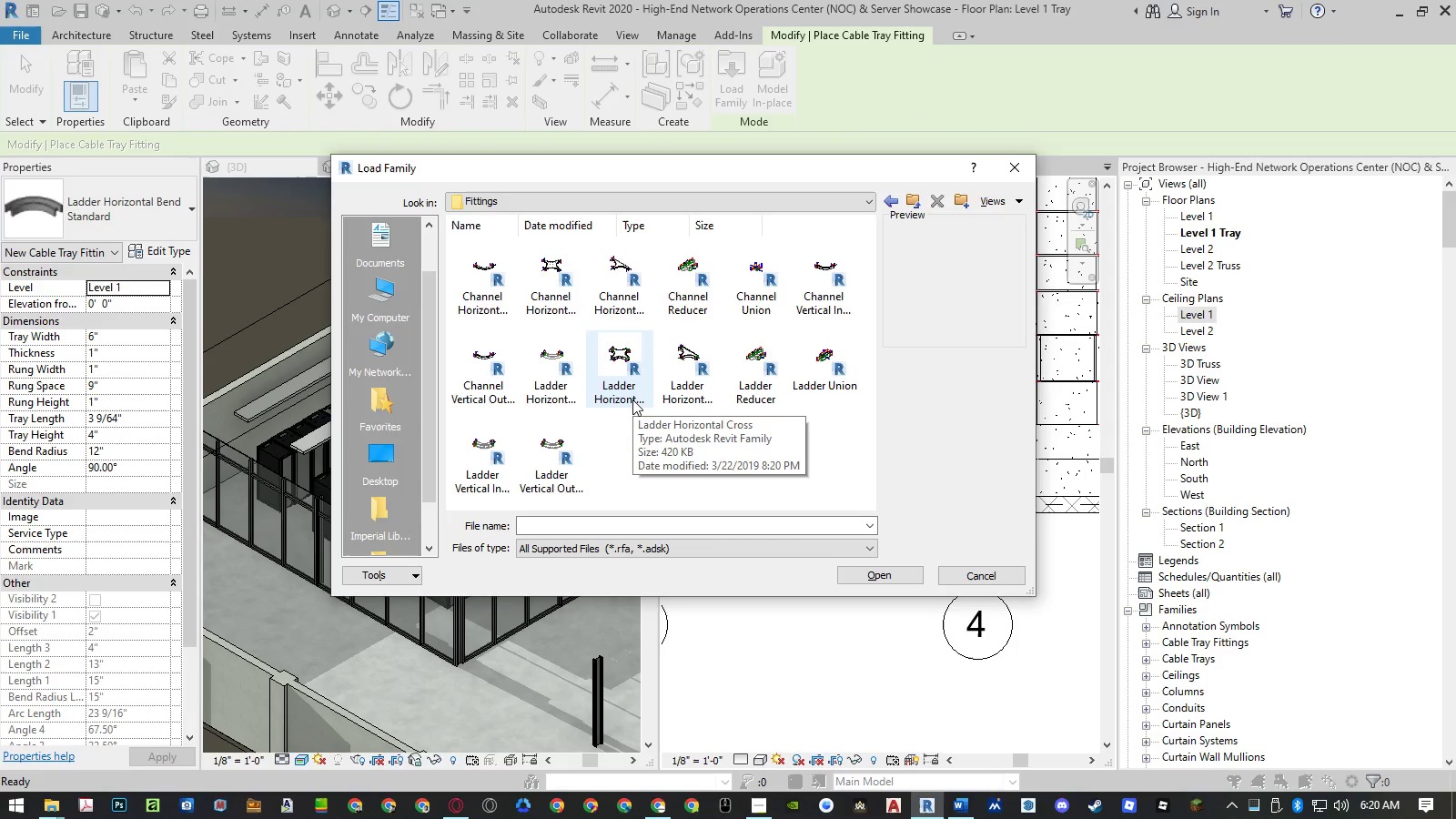 
left_click([546, 453])
 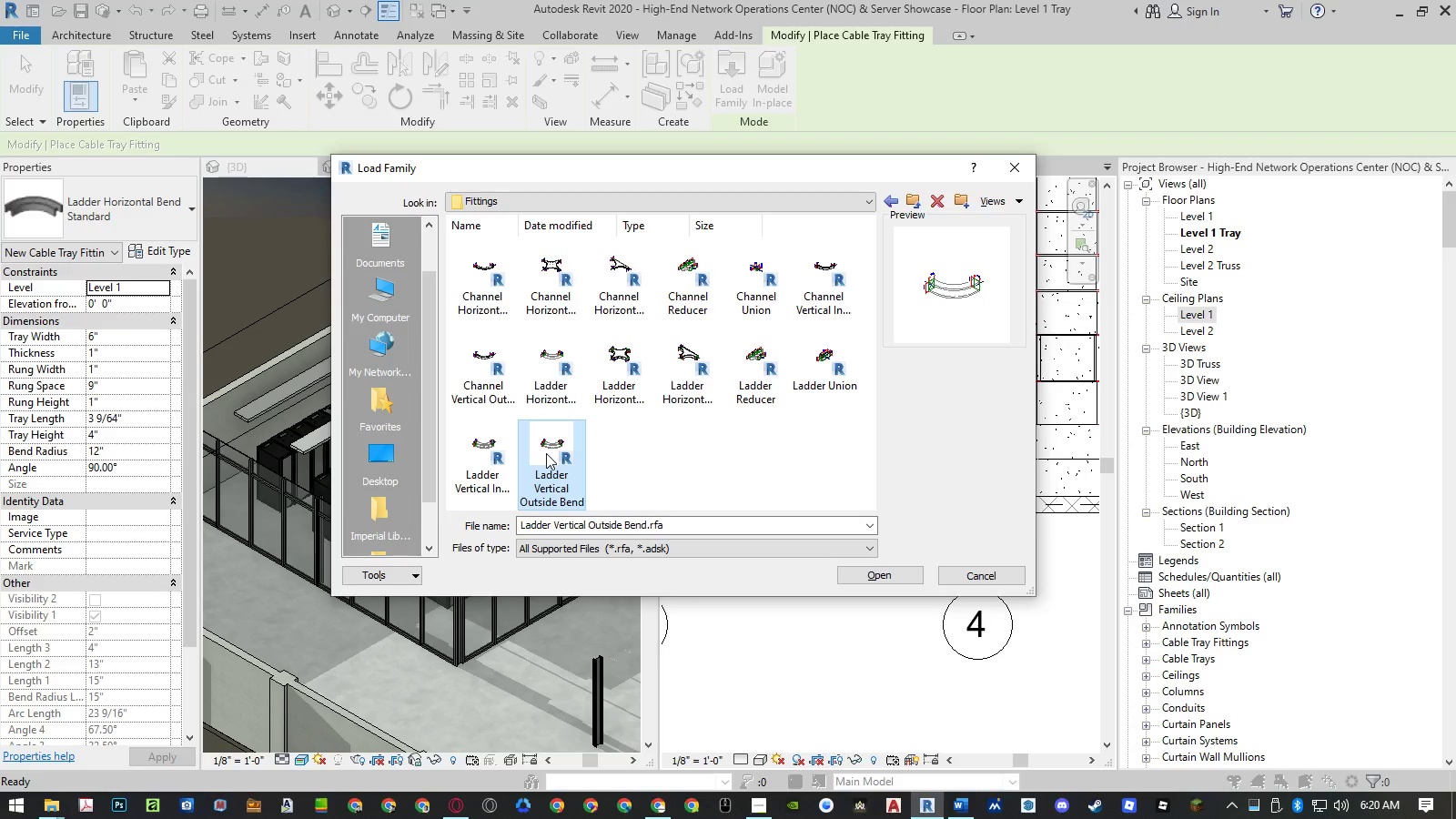 
key(ArrowLeft)
 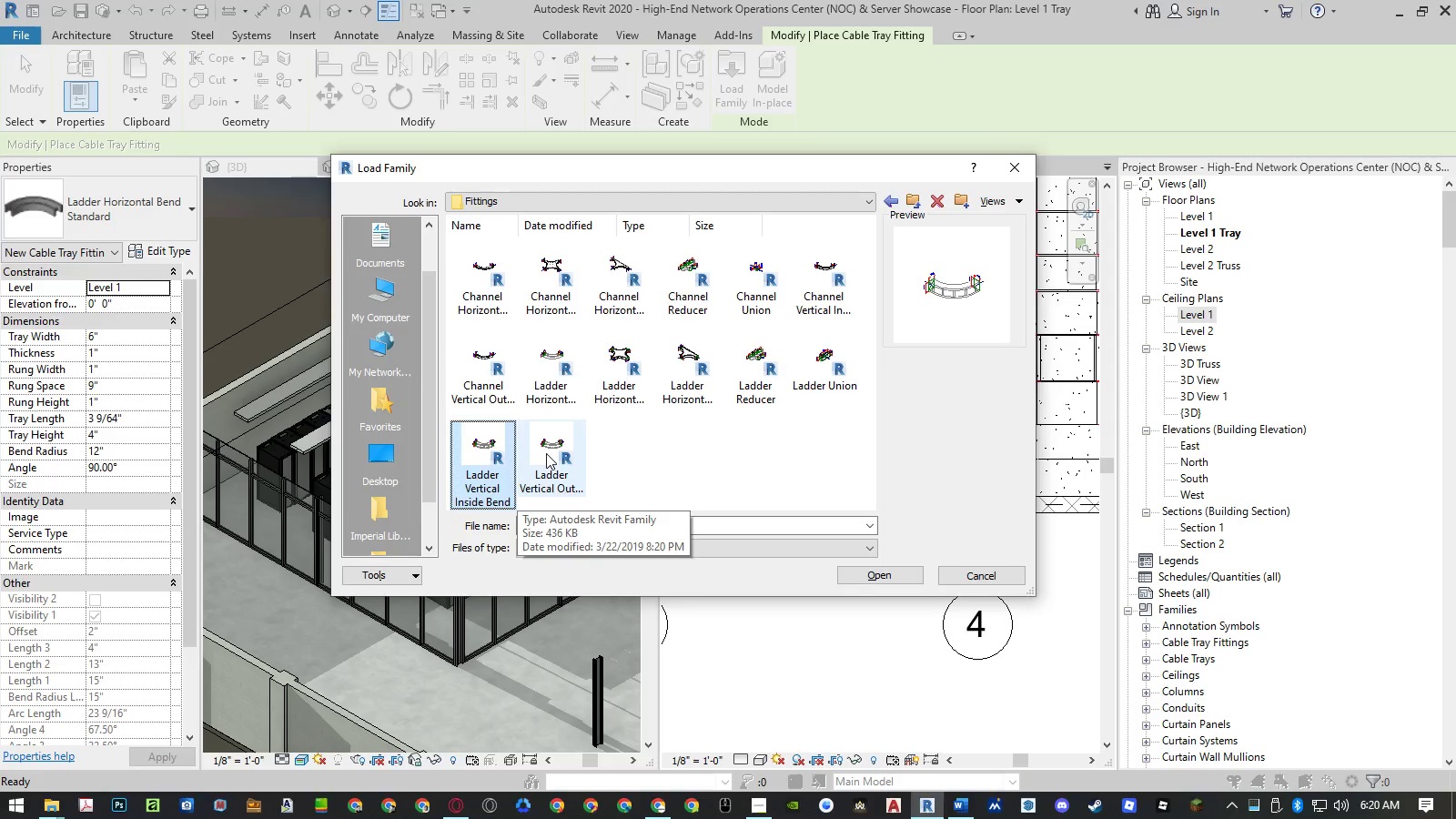 
key(ArrowLeft)
 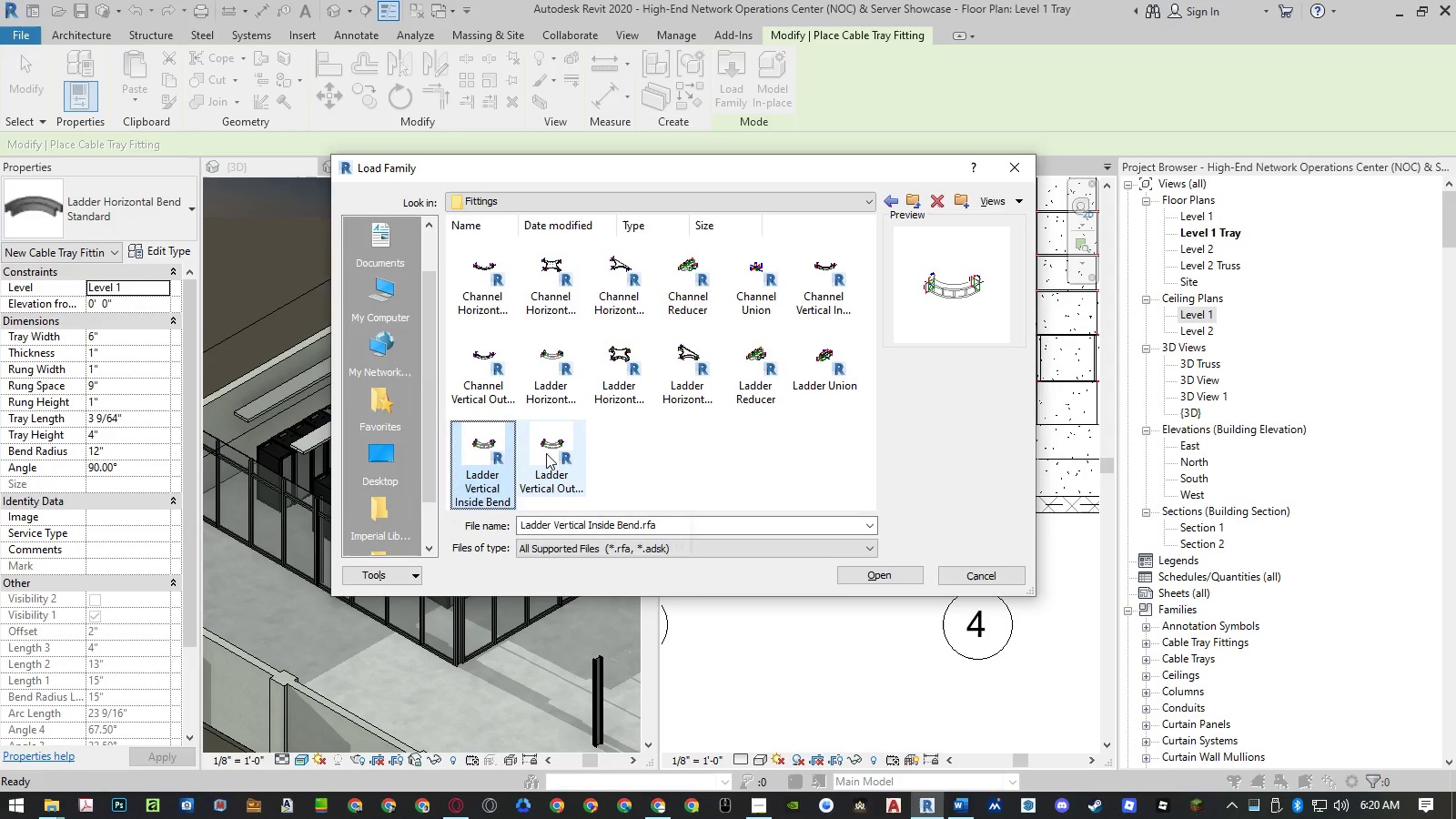 
key(ArrowUp)
 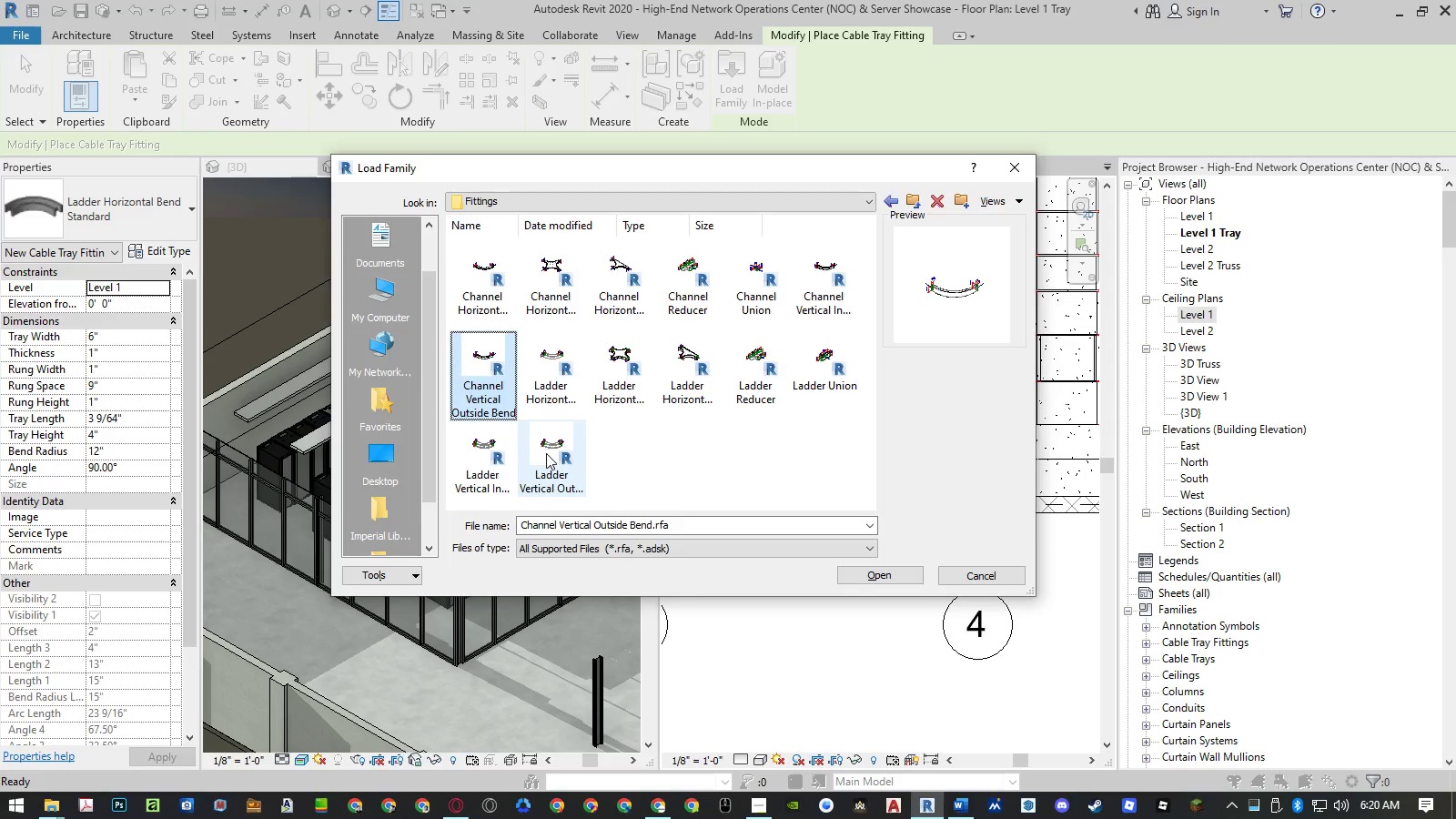 
key(ArrowRight)
 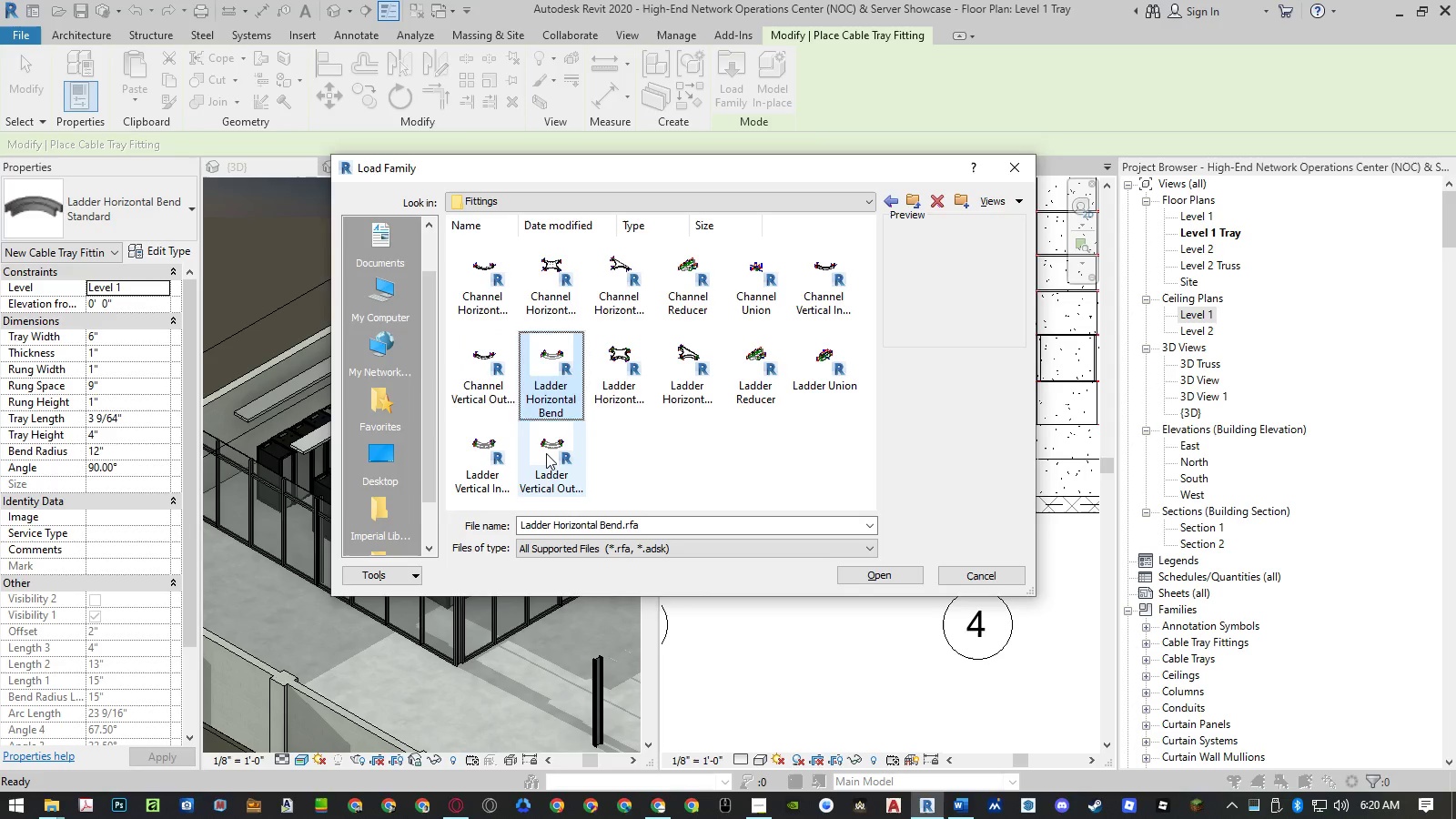 
key(ArrowRight)
 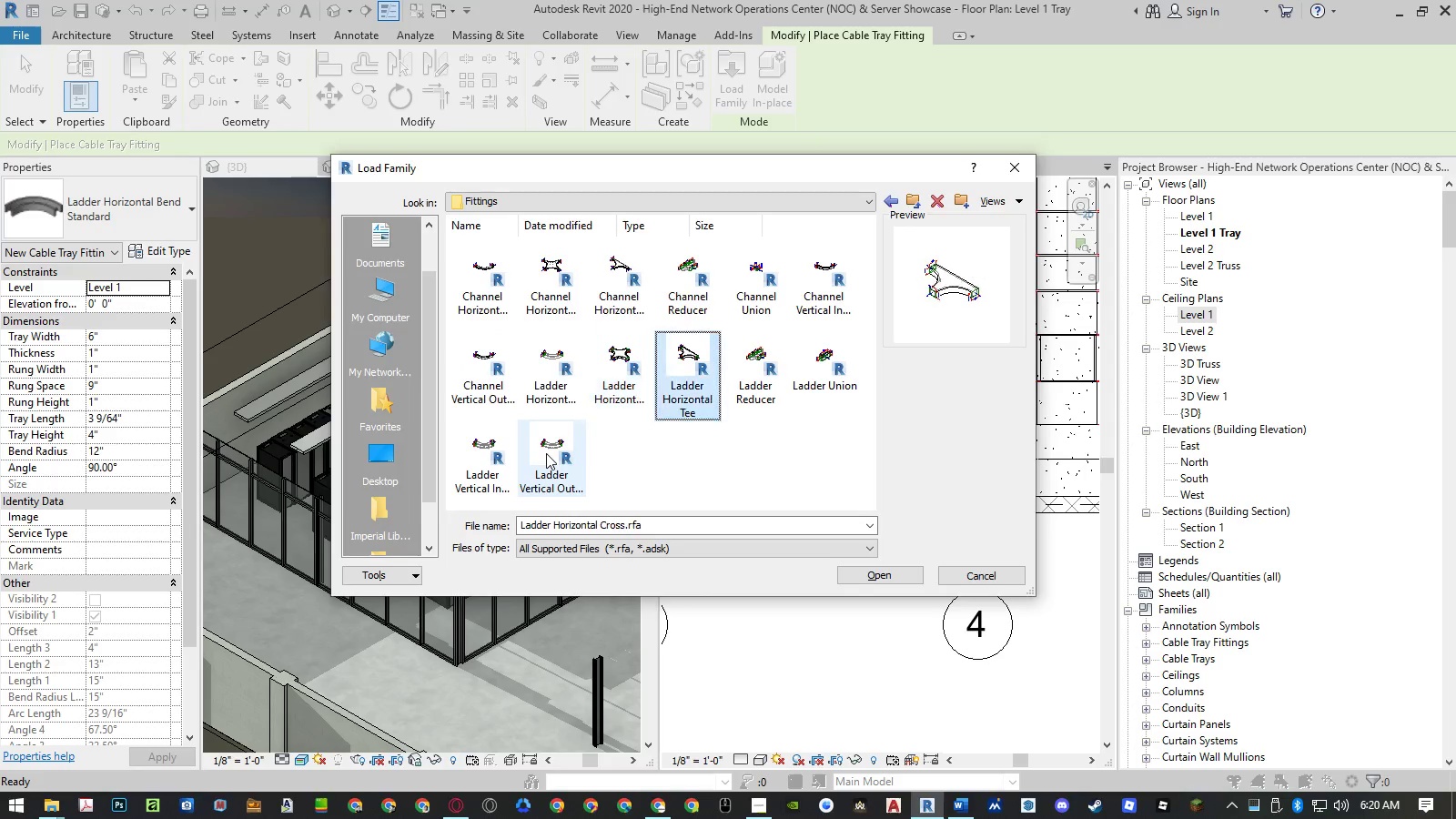 
key(ArrowRight)
 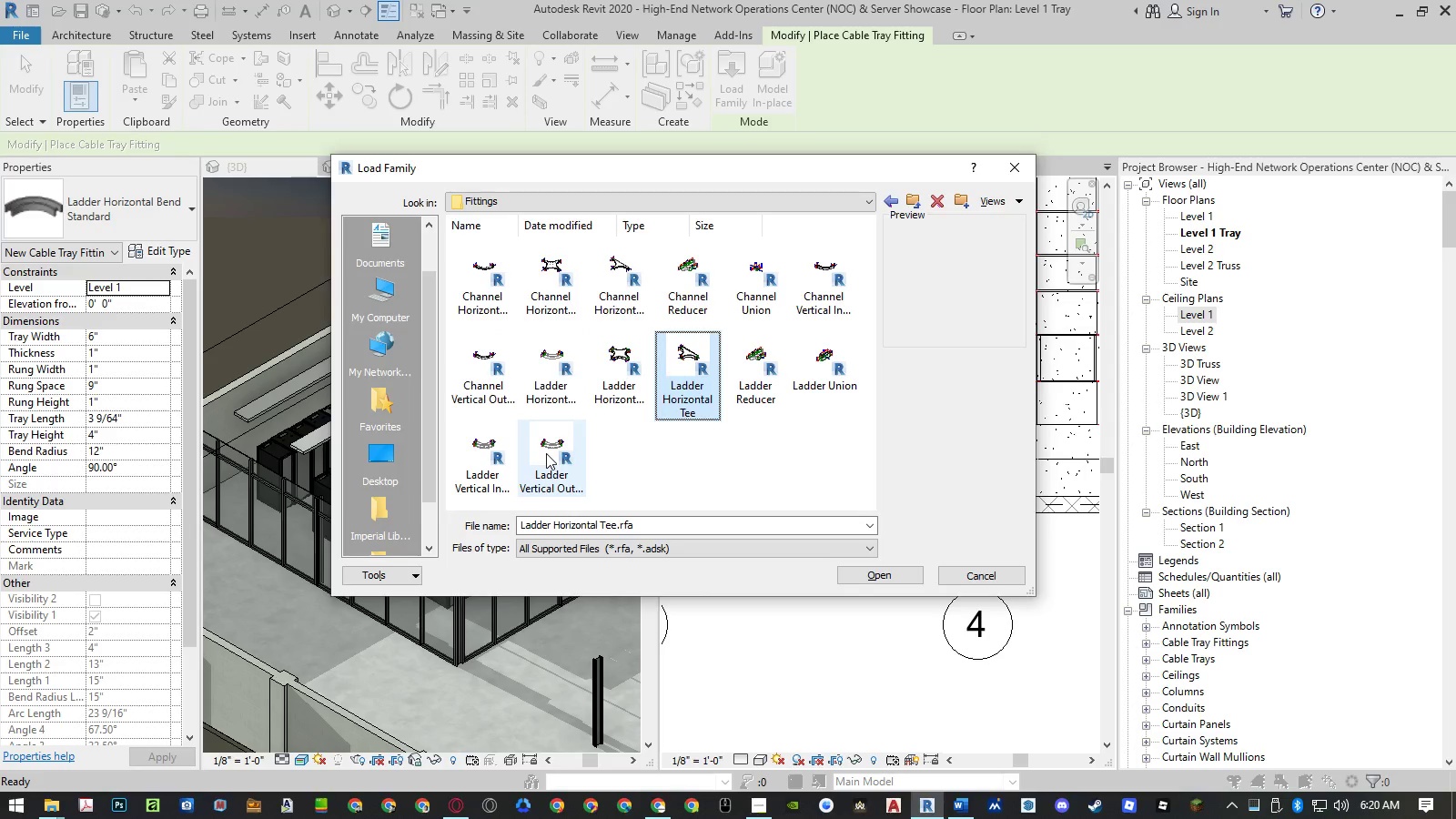 
key(ArrowRight)
 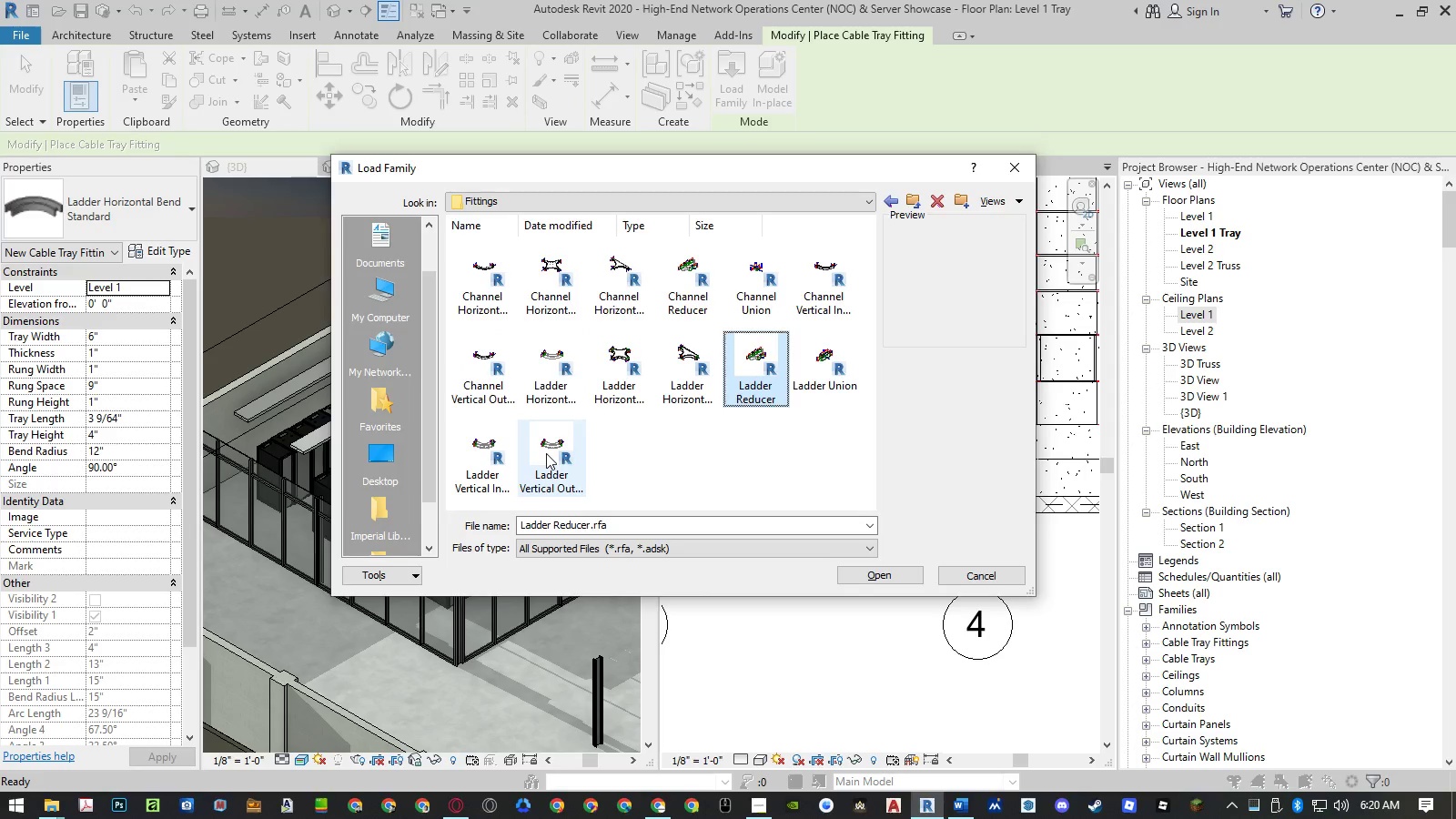 
key(ArrowRight)
 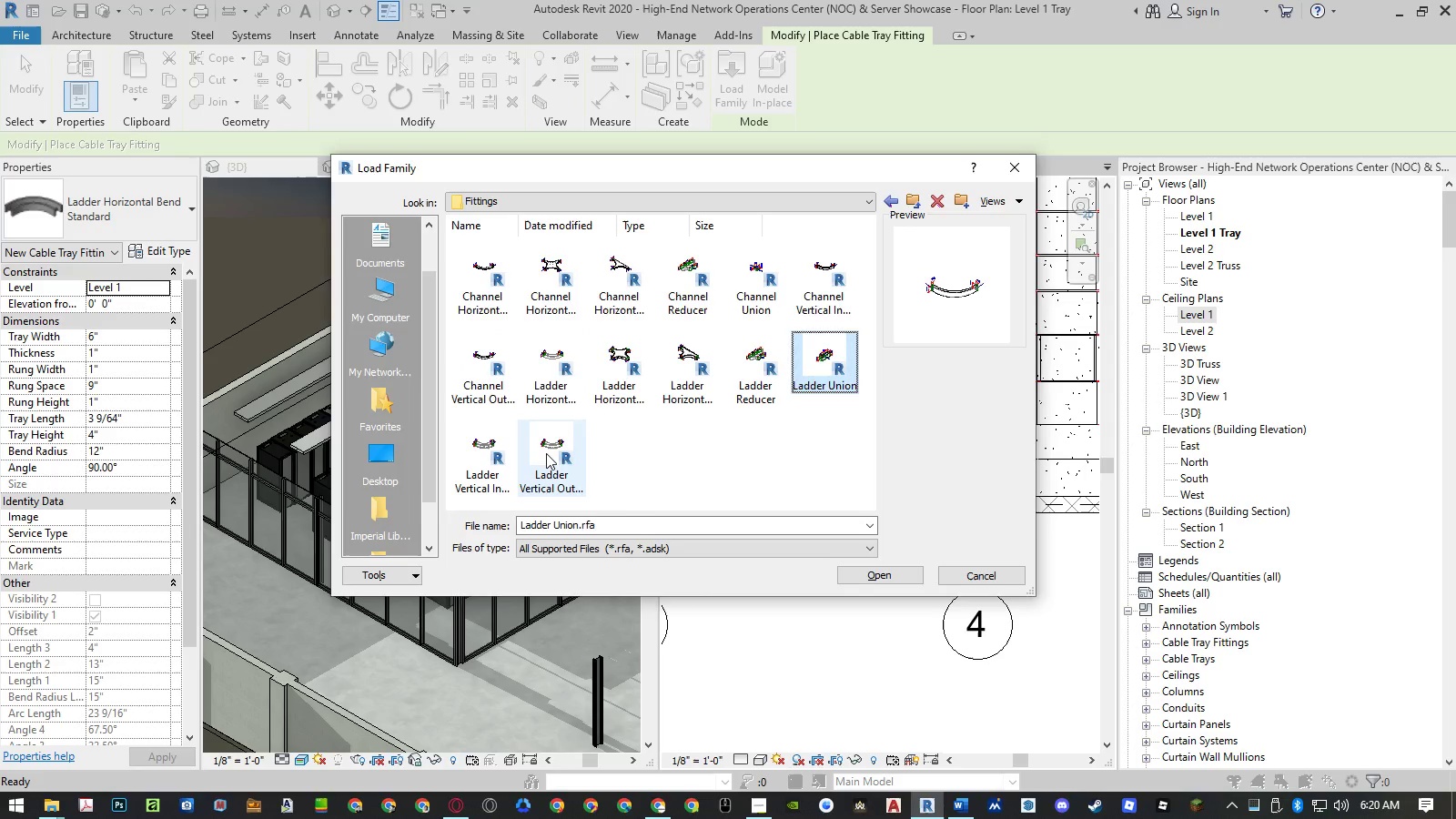 
key(ArrowUp)
 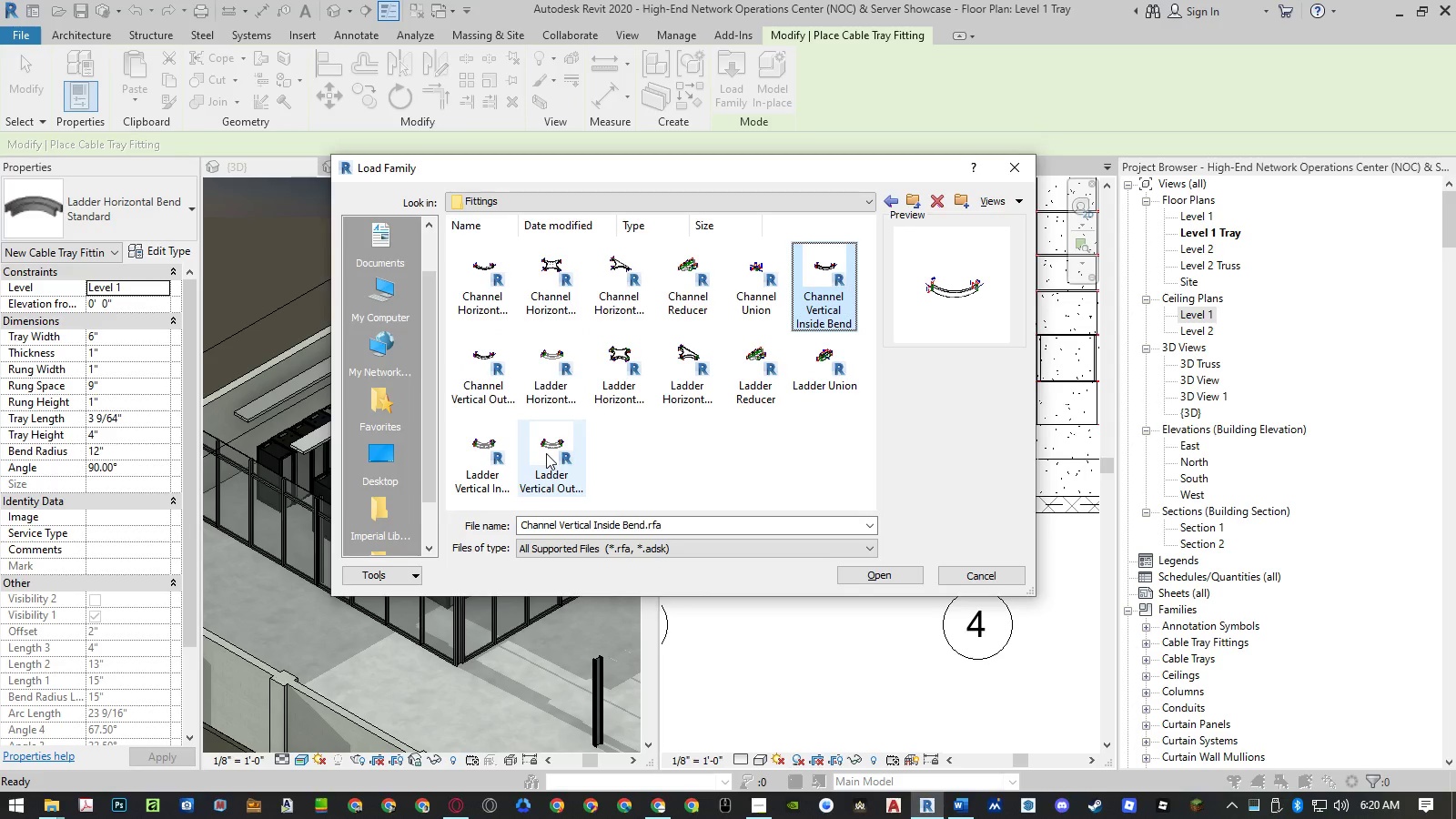 
key(ArrowDown)
 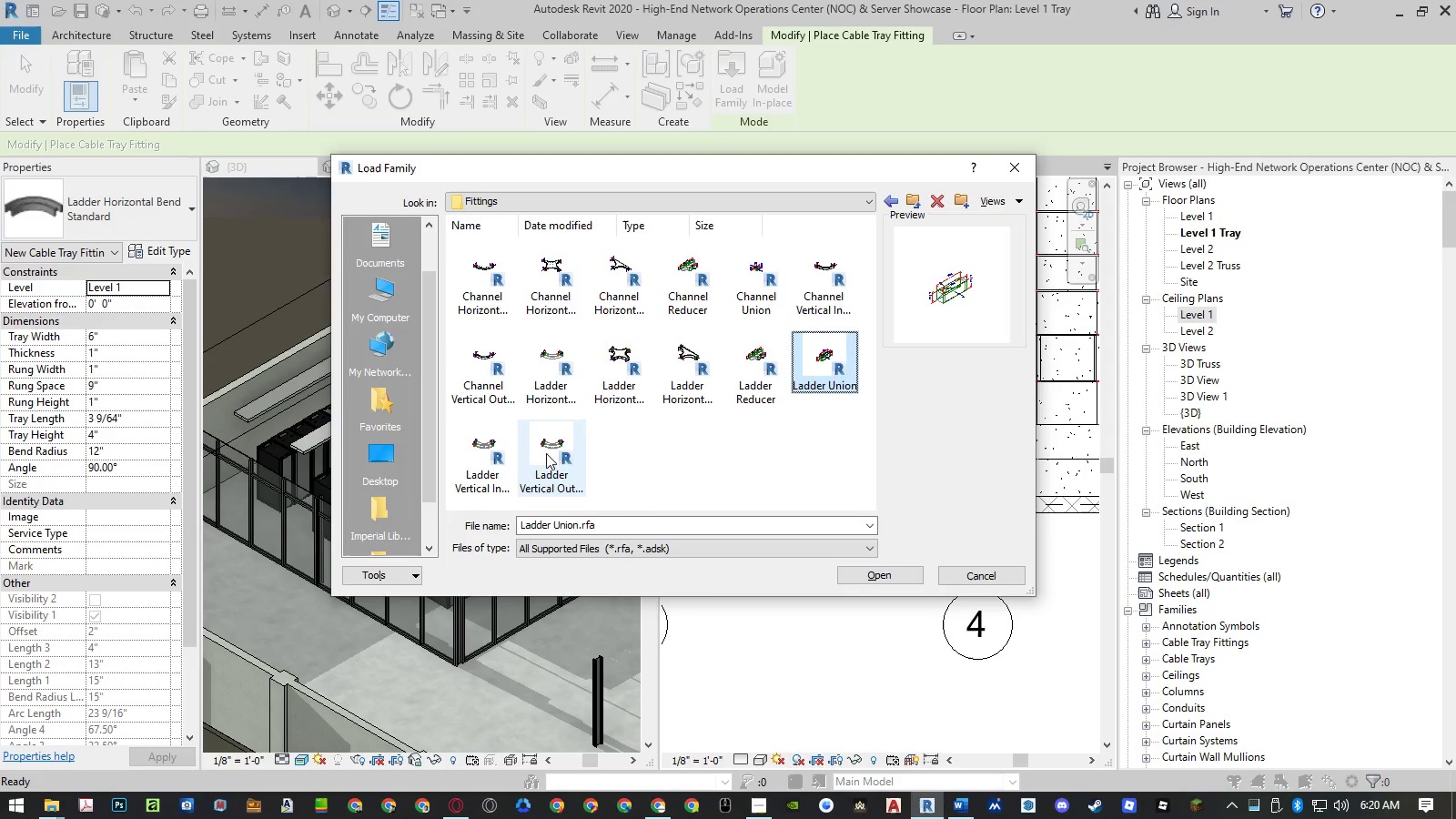 
key(ArrowUp)
 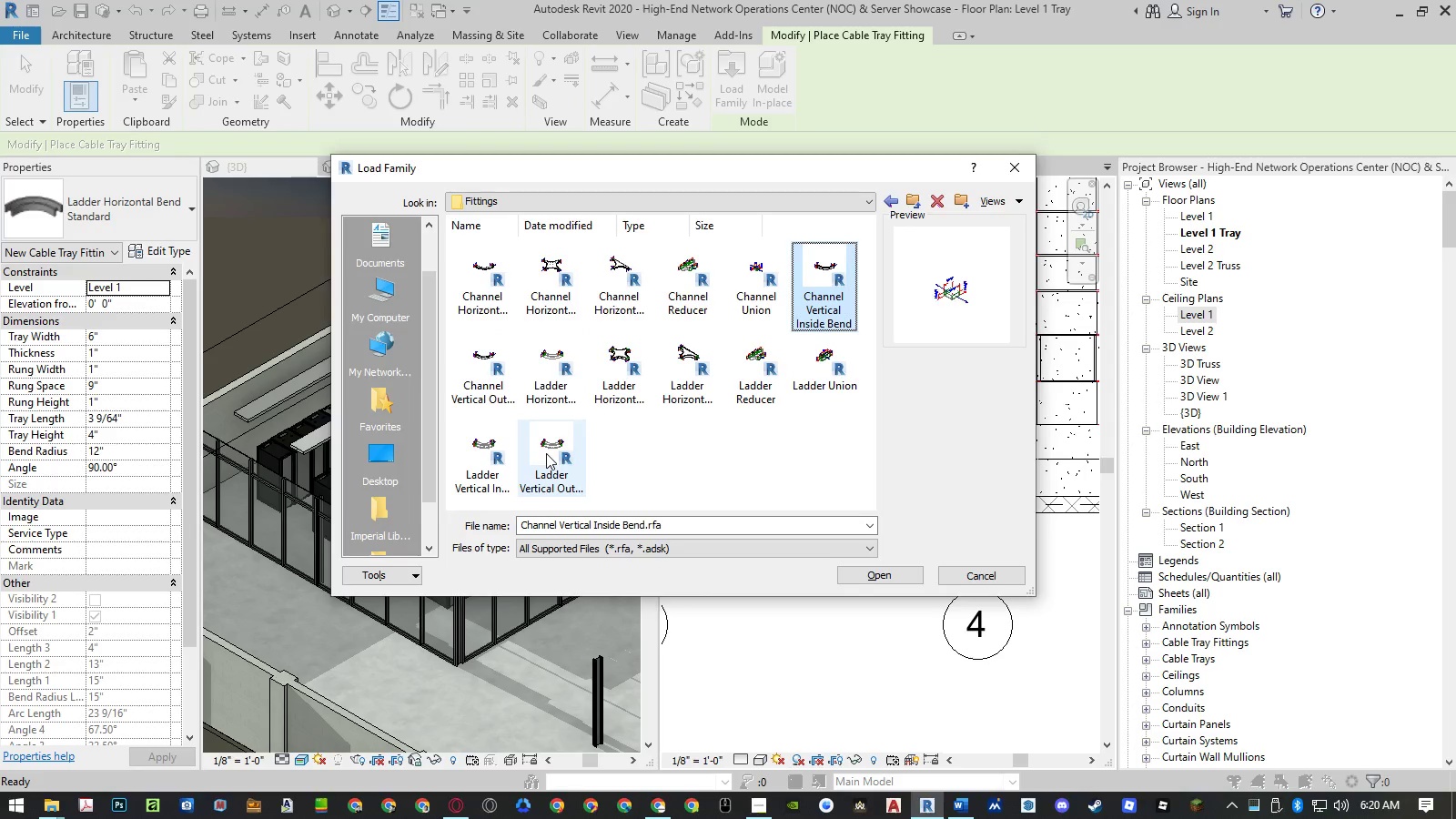 
key(ArrowLeft)
 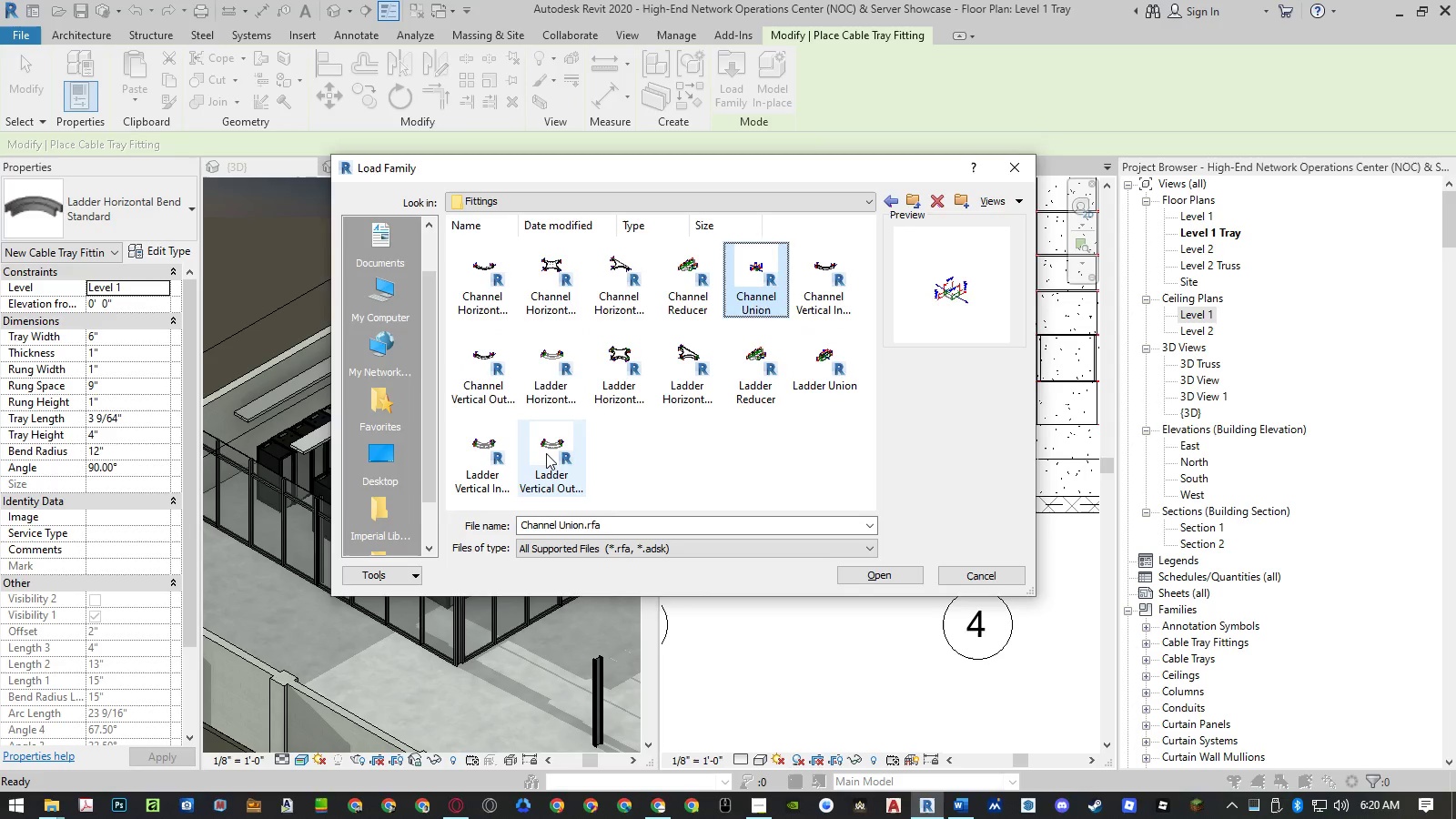 
key(ArrowLeft)
 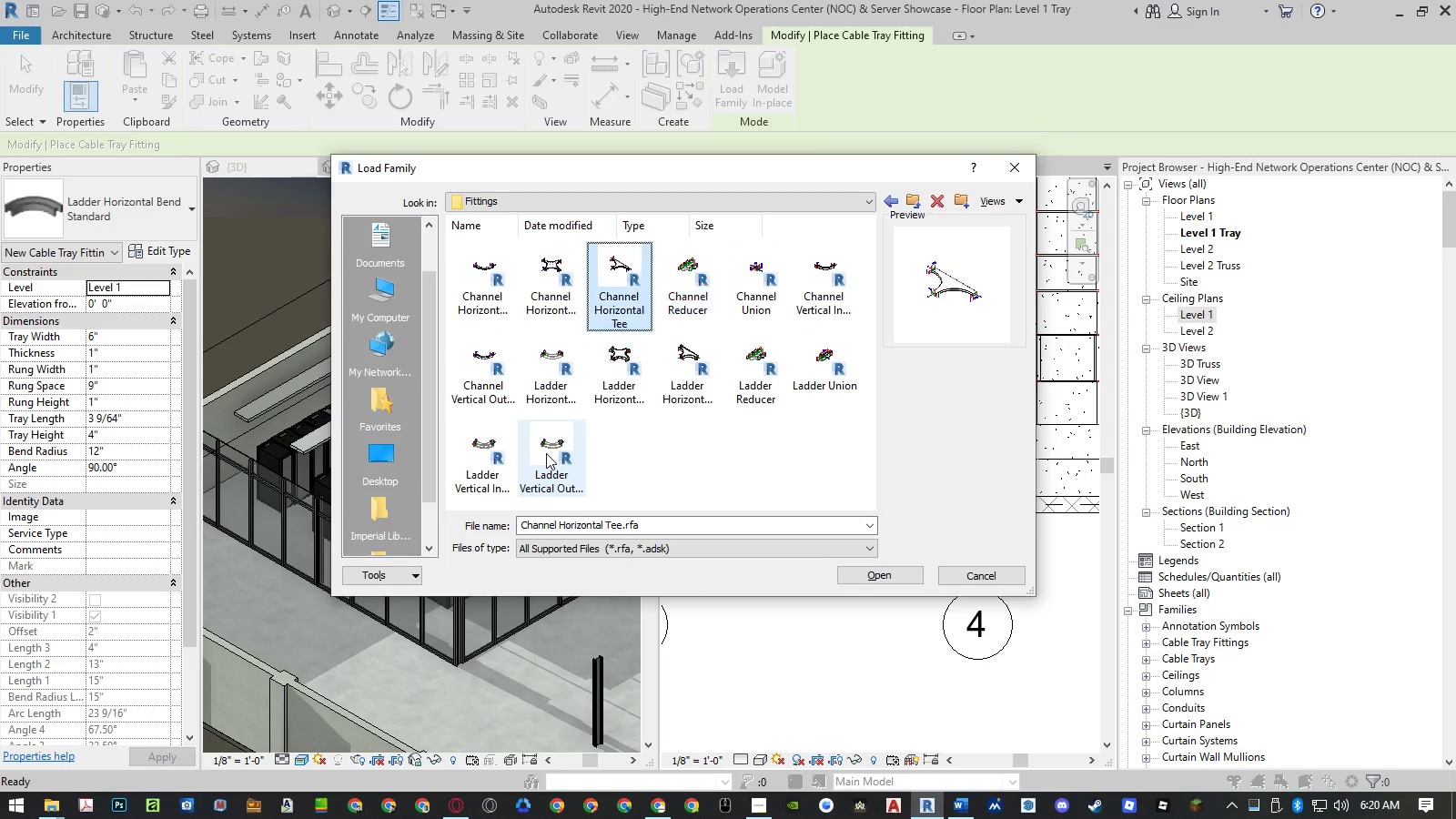 
key(ArrowLeft)
 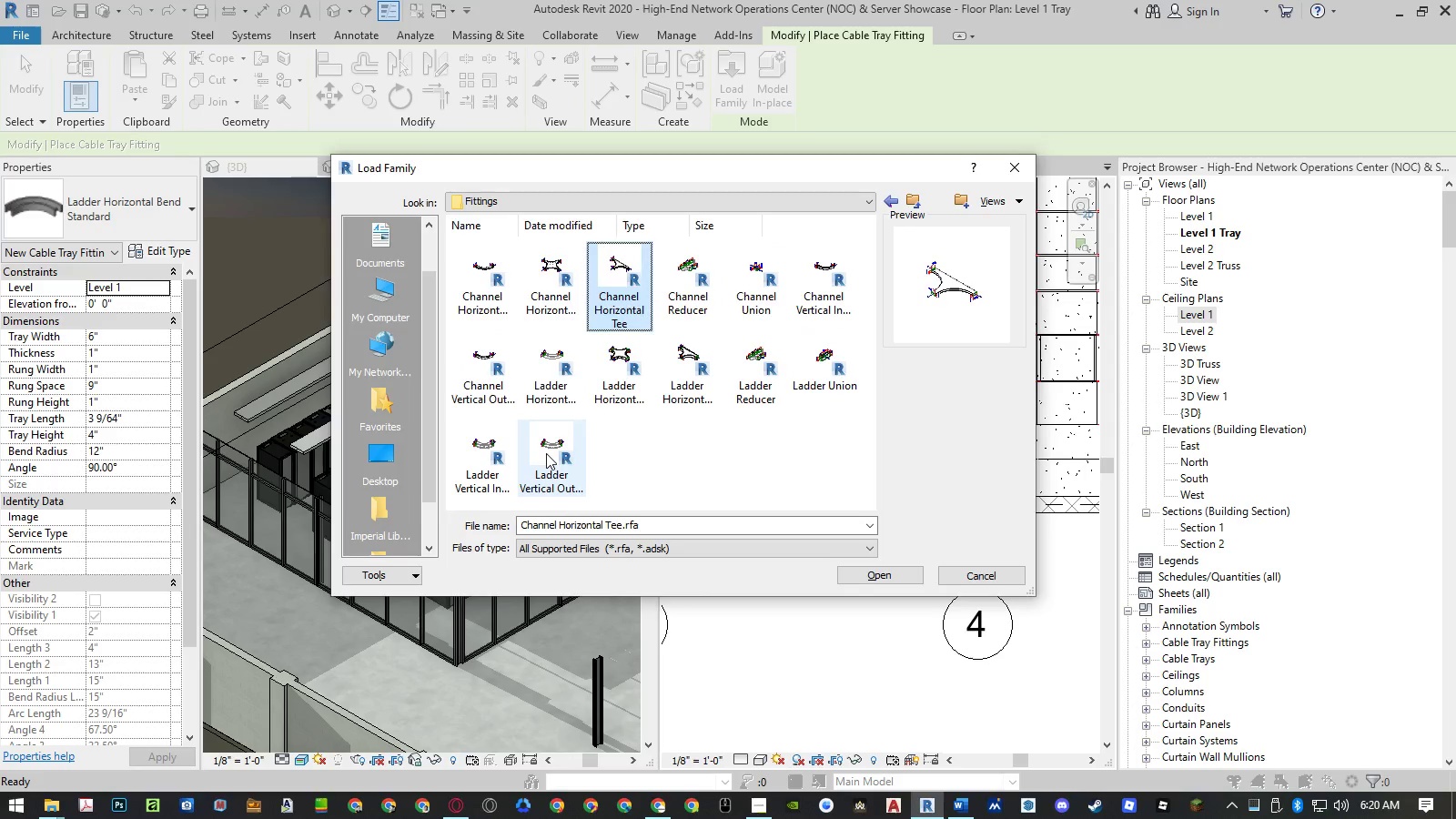 
key(ArrowLeft)
 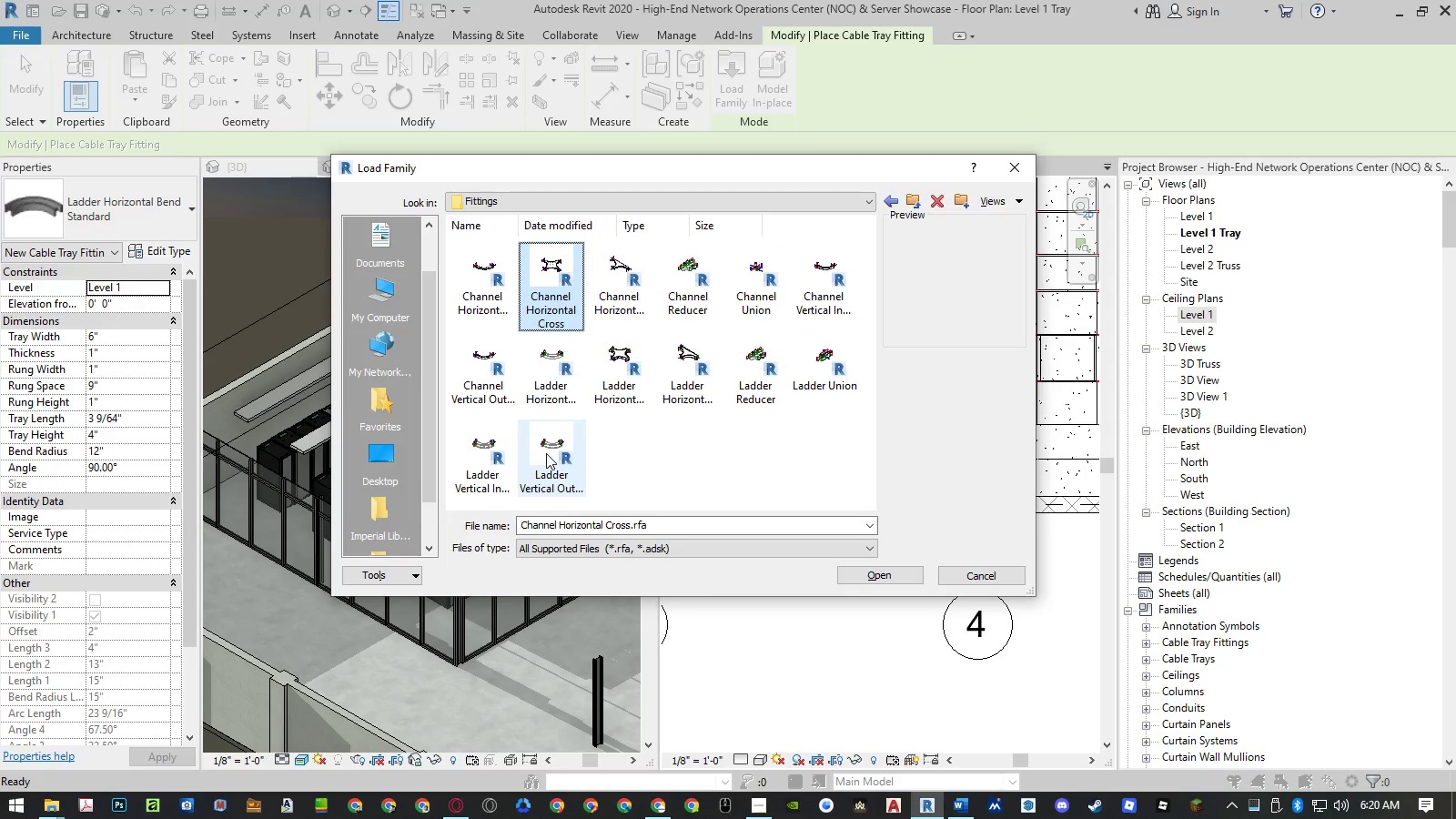 
key(ArrowLeft)
 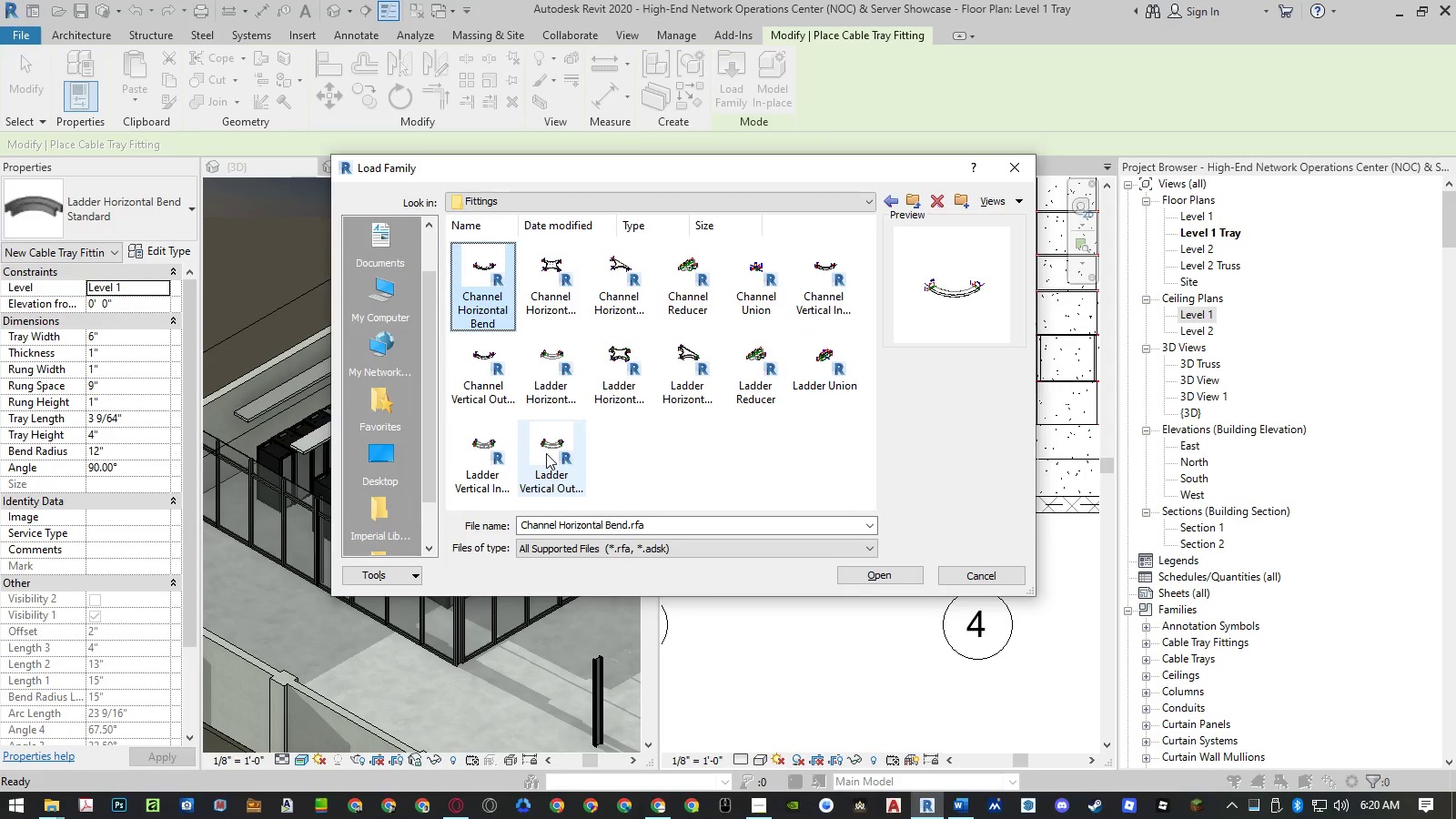 
key(ArrowLeft)
 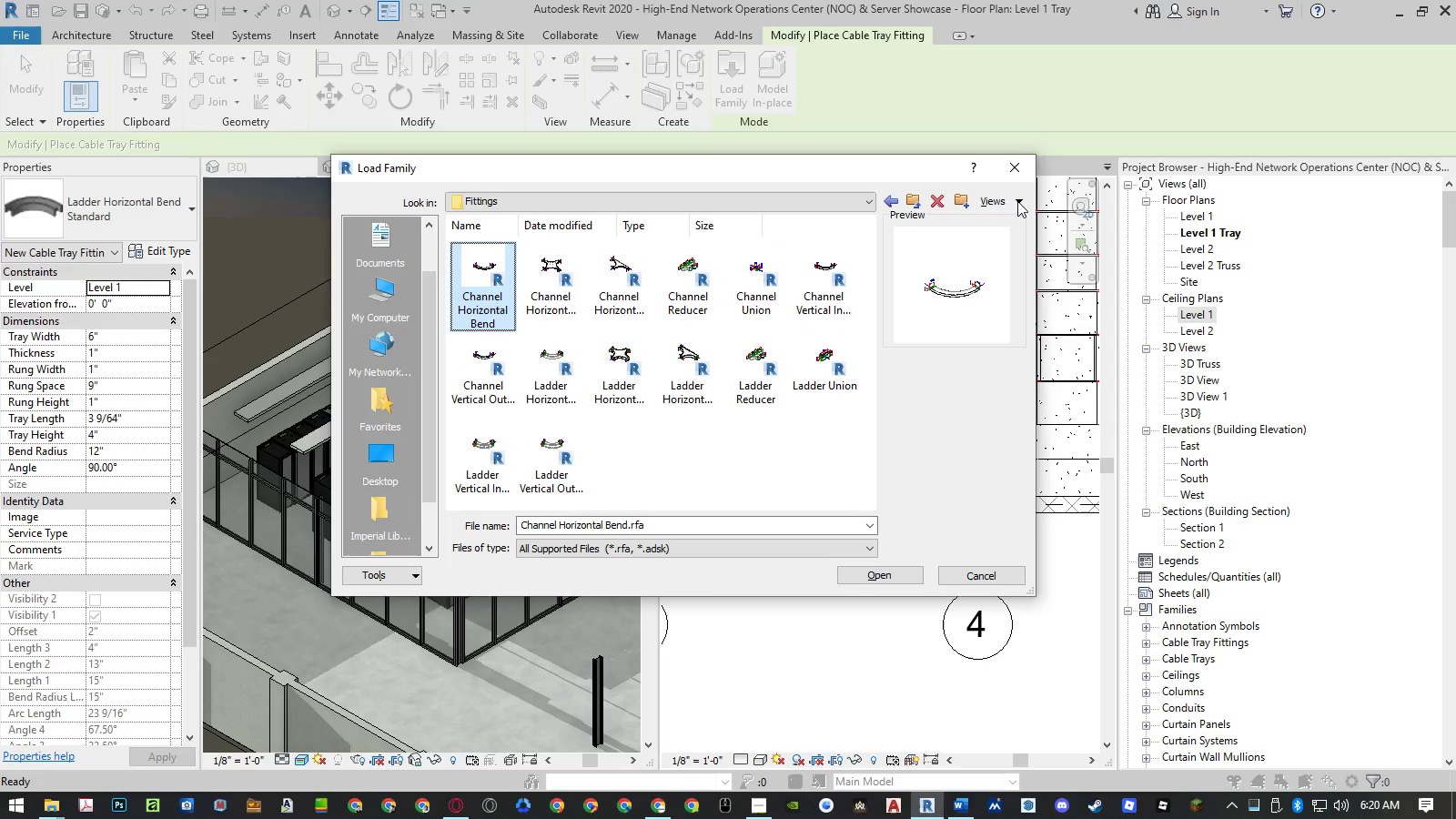 
left_click([1014, 170])
 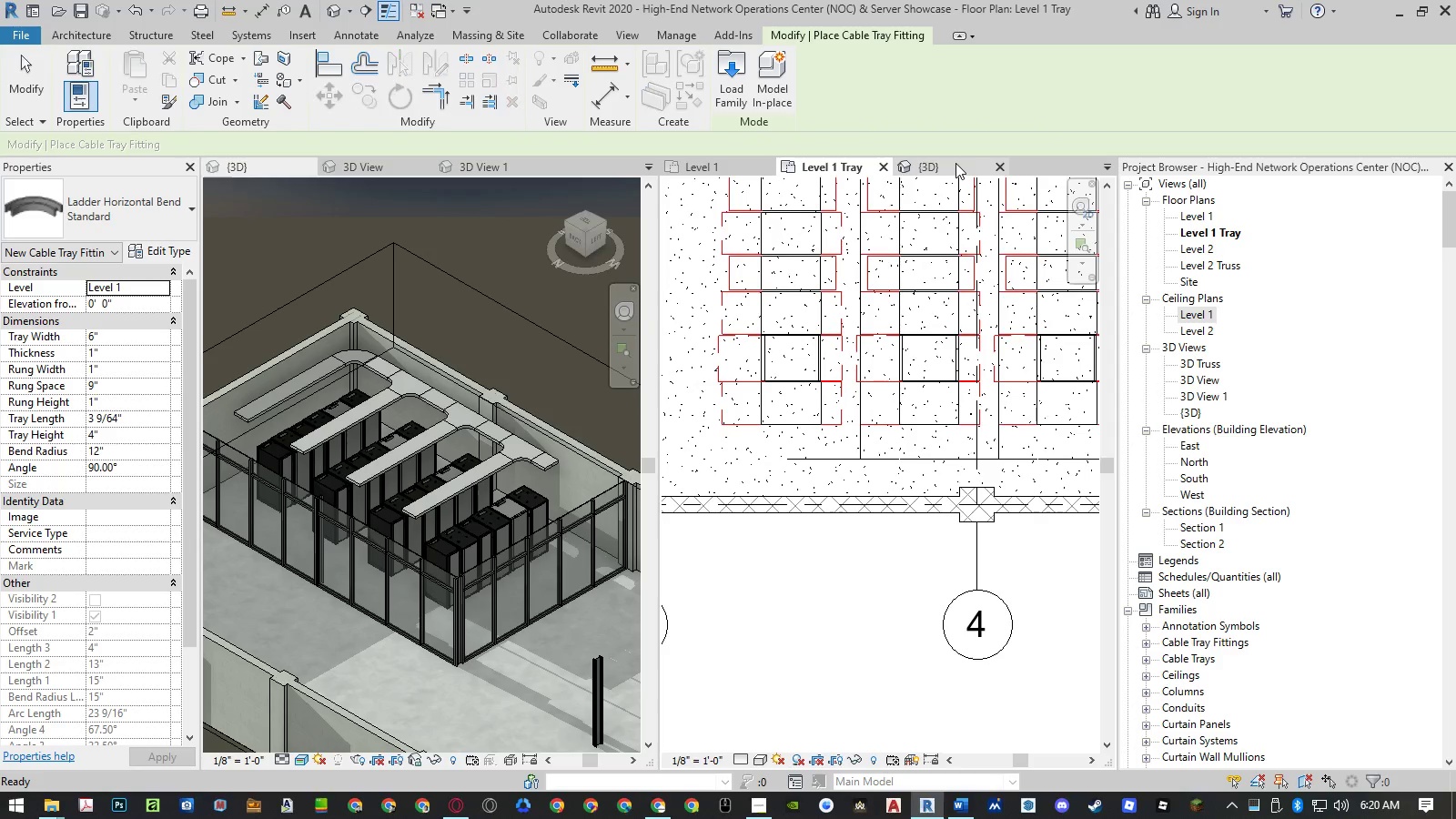 
left_click_drag(start_coordinate=[956, 163], to_coordinate=[266, 671])
 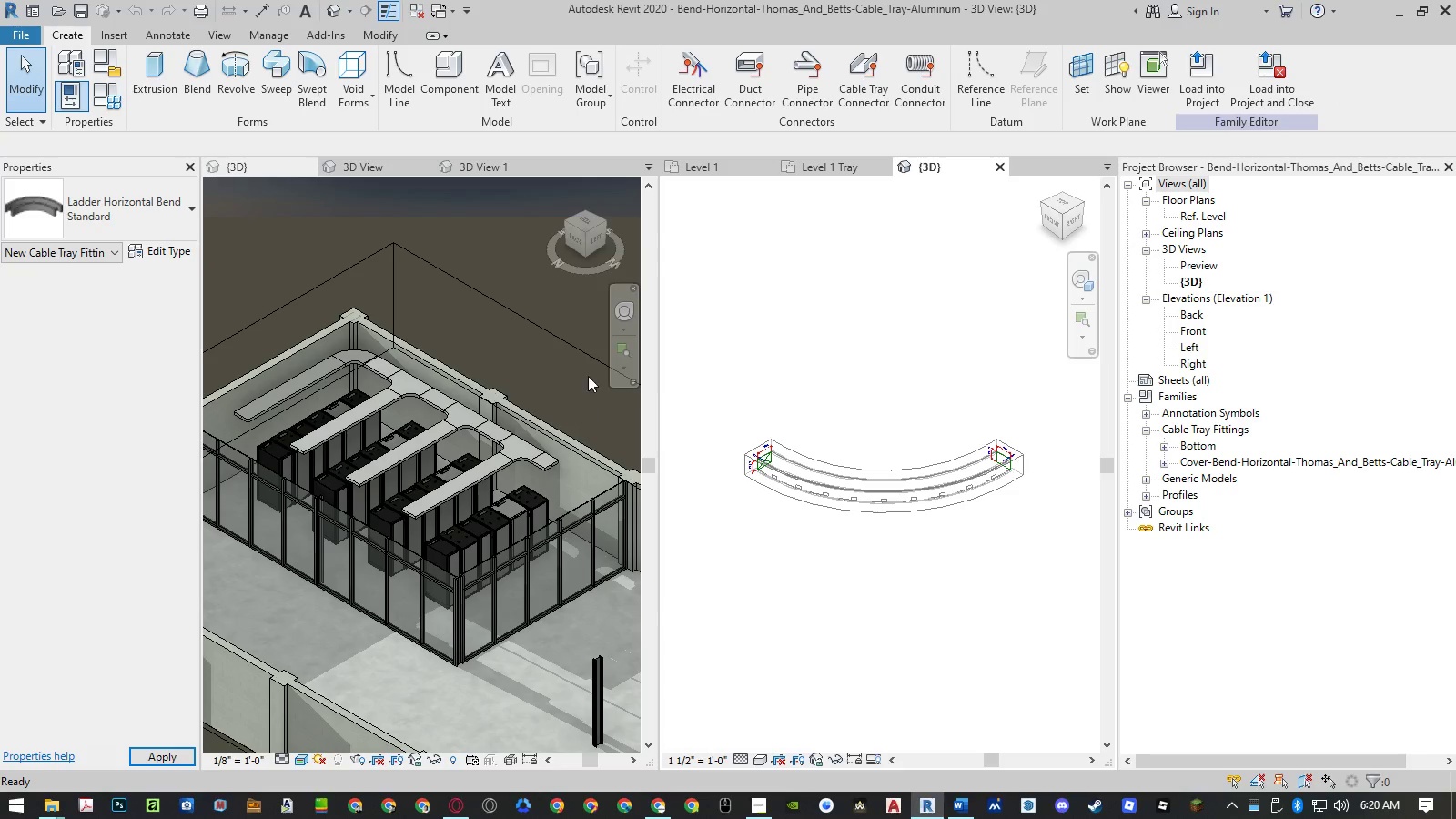 
left_click([1002, 162])
 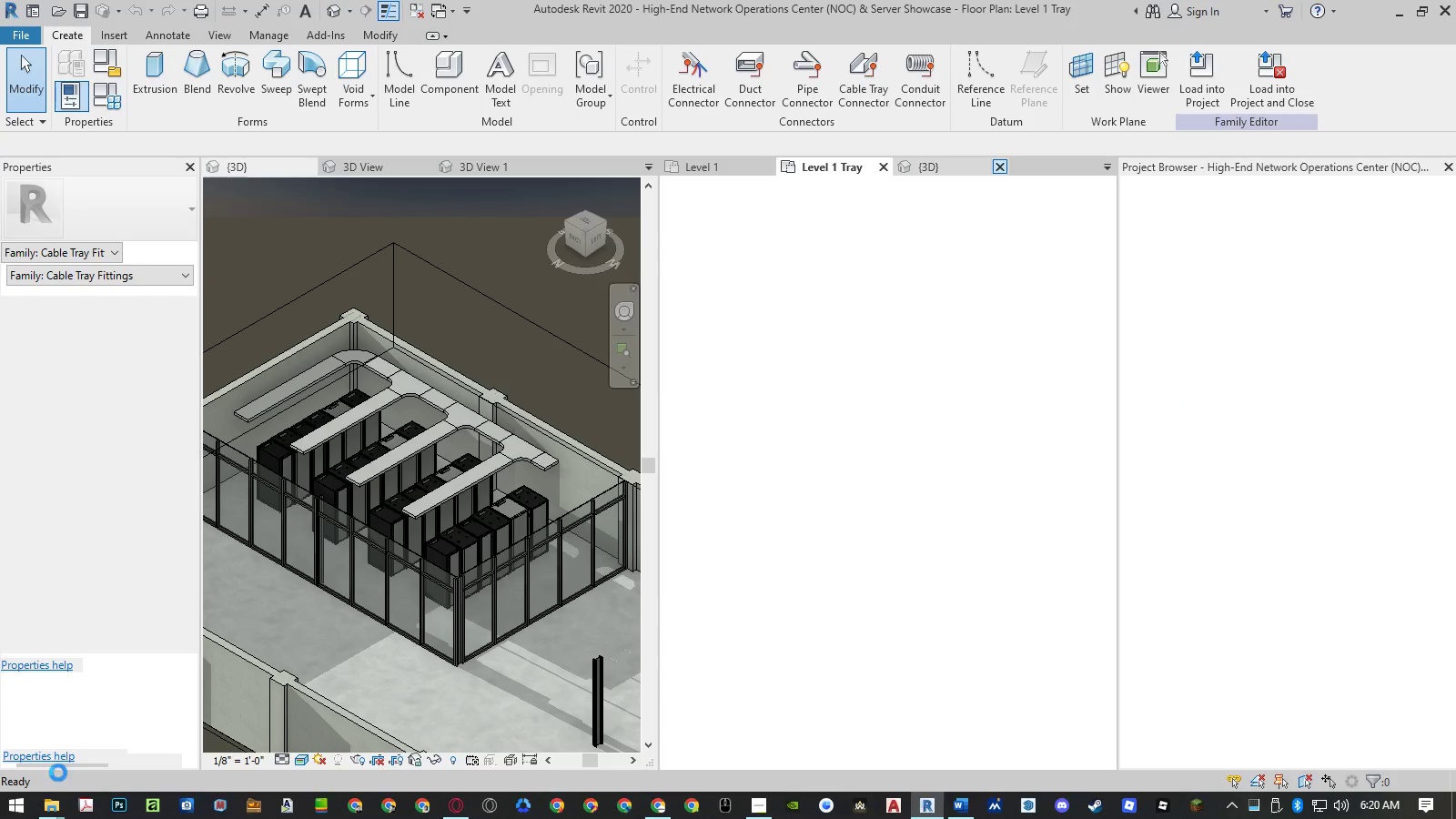 
left_click([56, 805])
 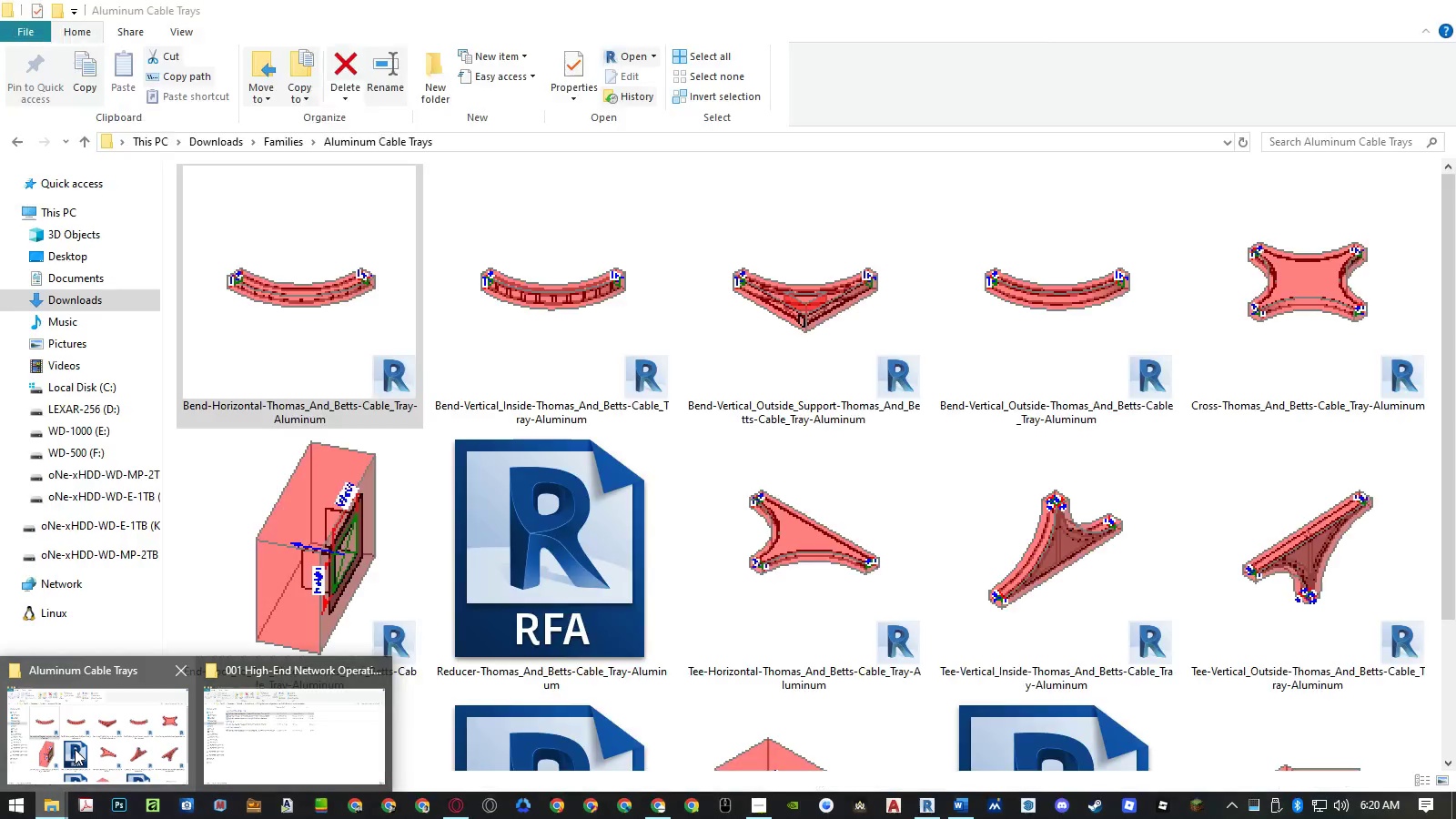 
left_click([75, 749])
 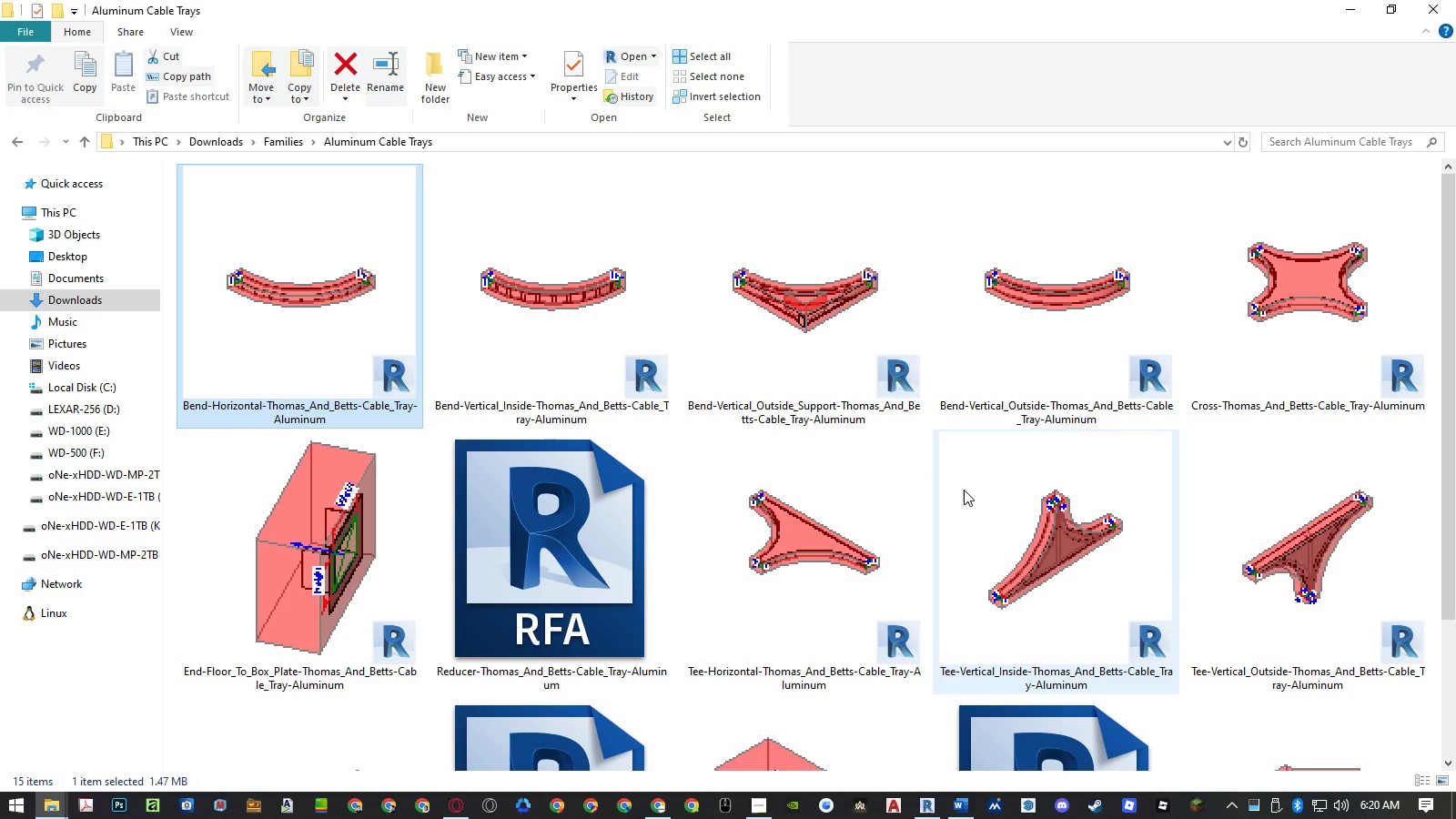 
scroll: coordinate [964, 489], scroll_direction: down, amount: 2.0
 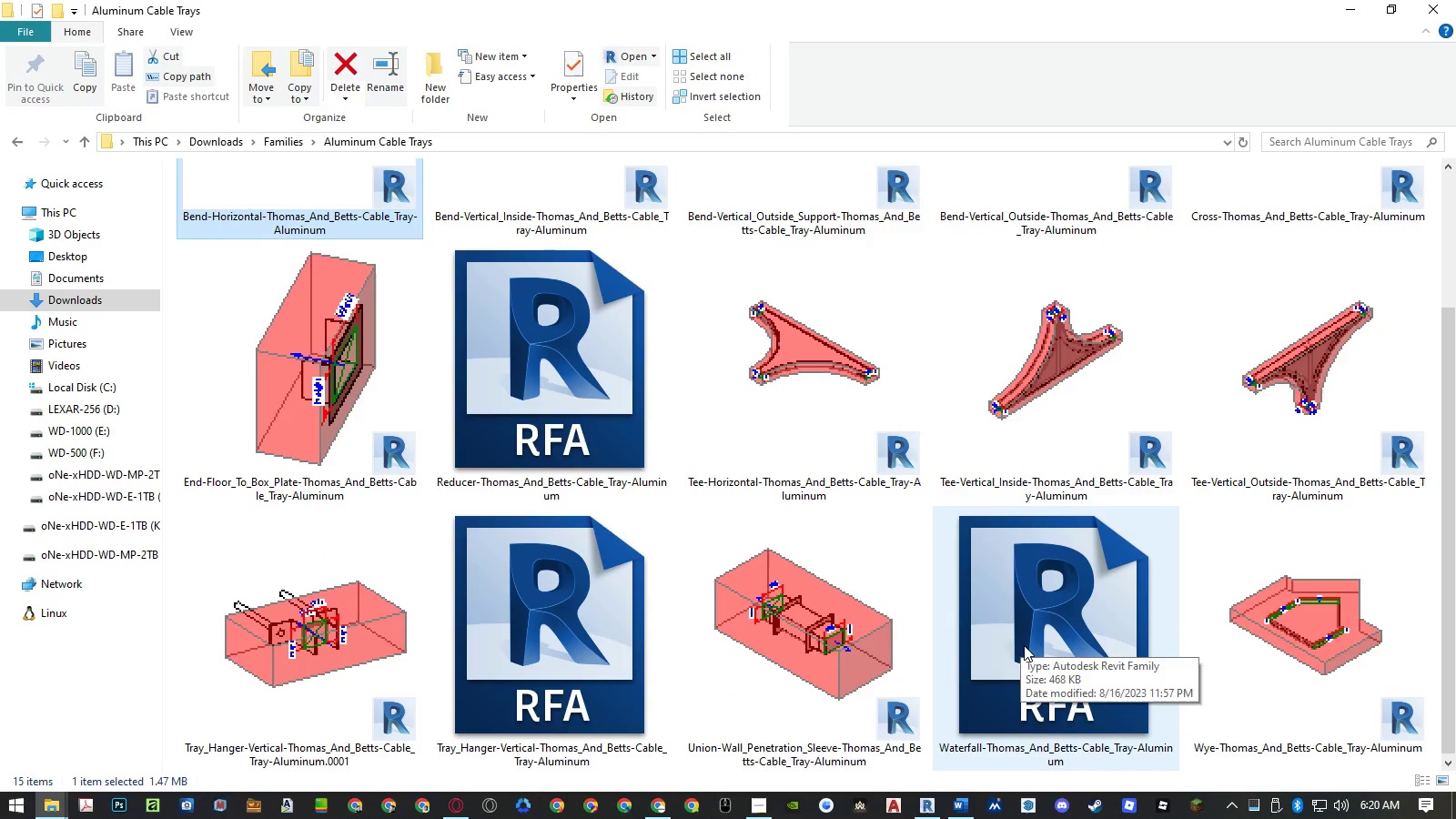 
double_click([1024, 645])
 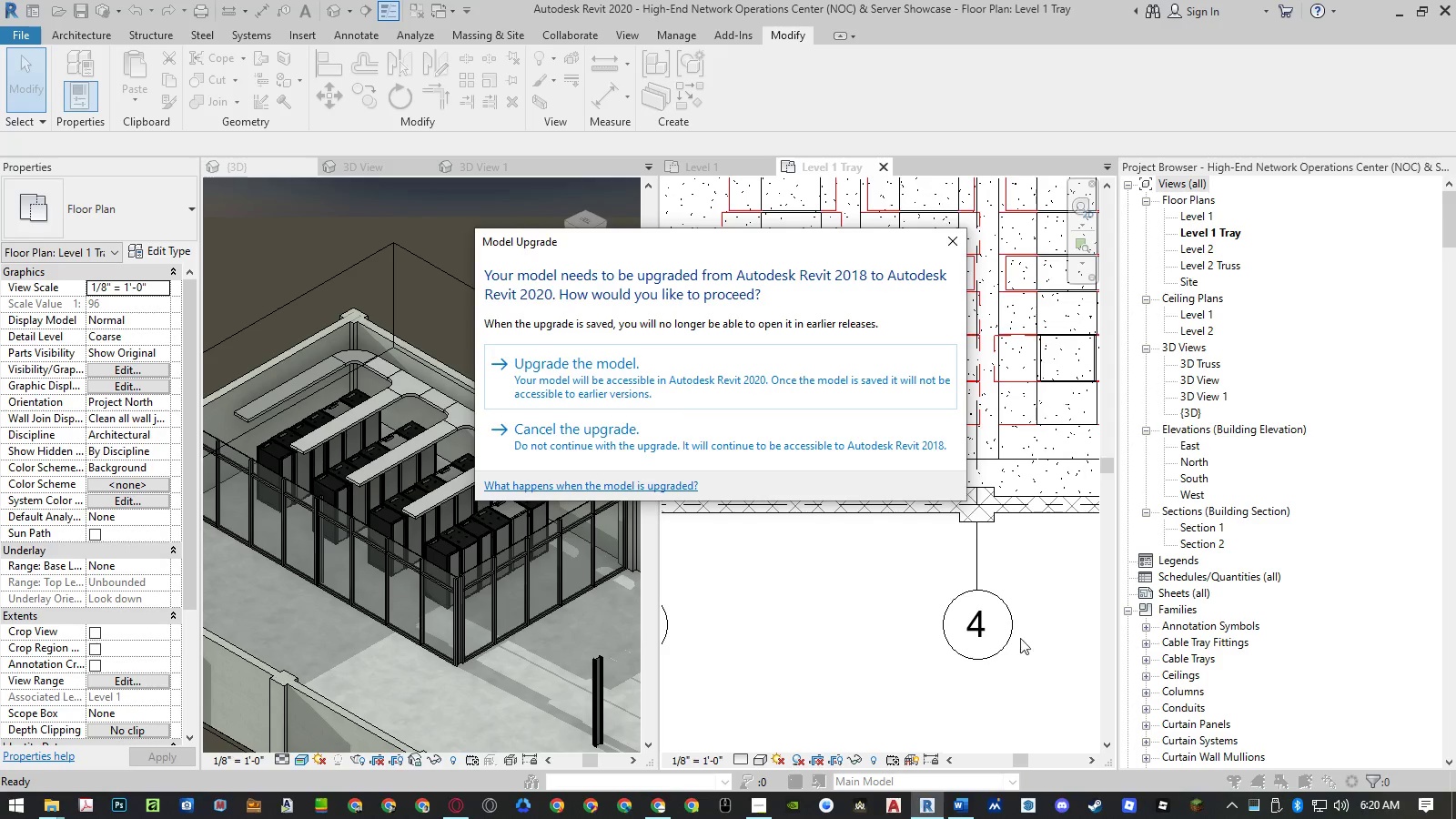 
left_click([812, 371])
 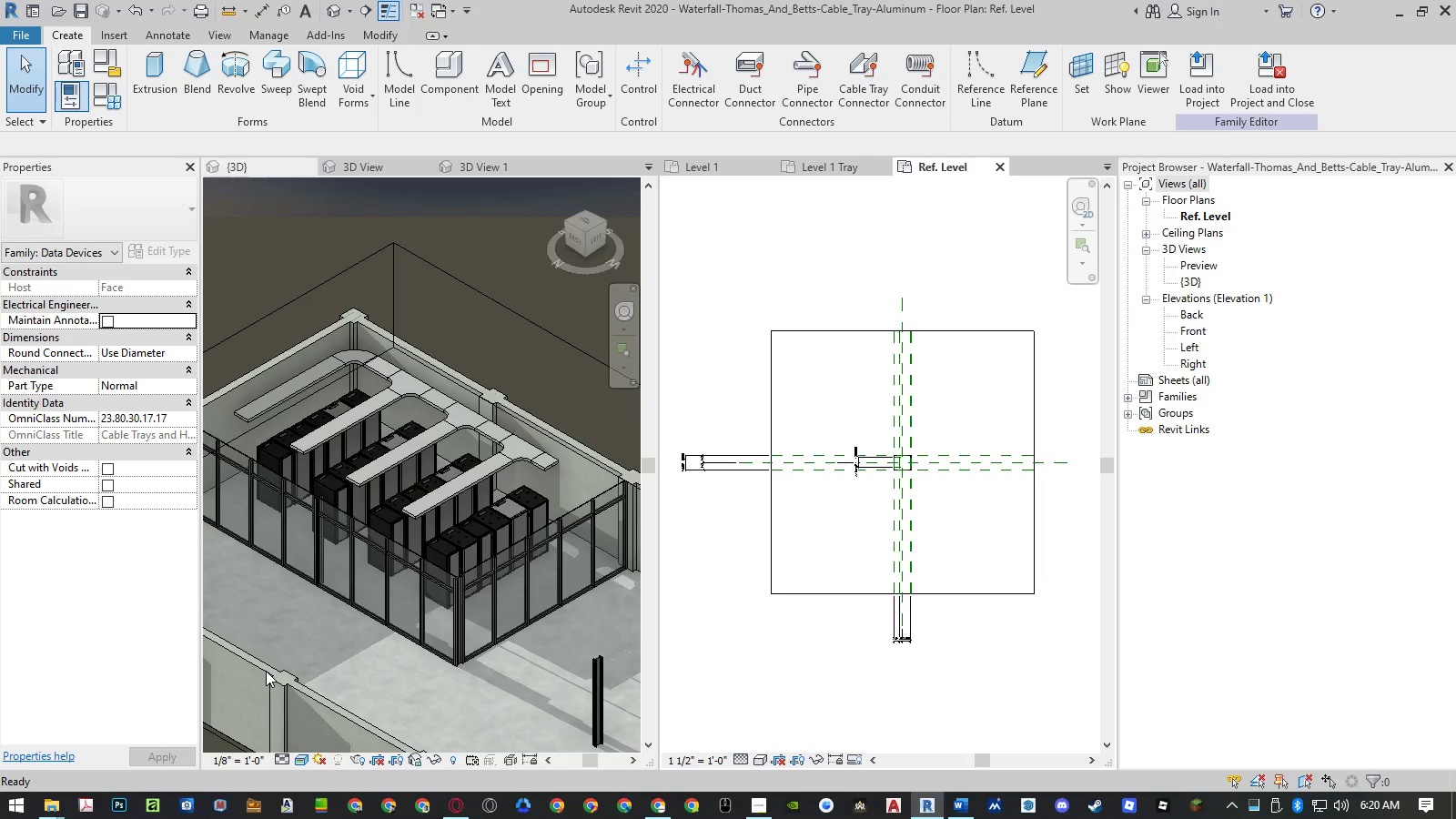 
wait(11.59)
 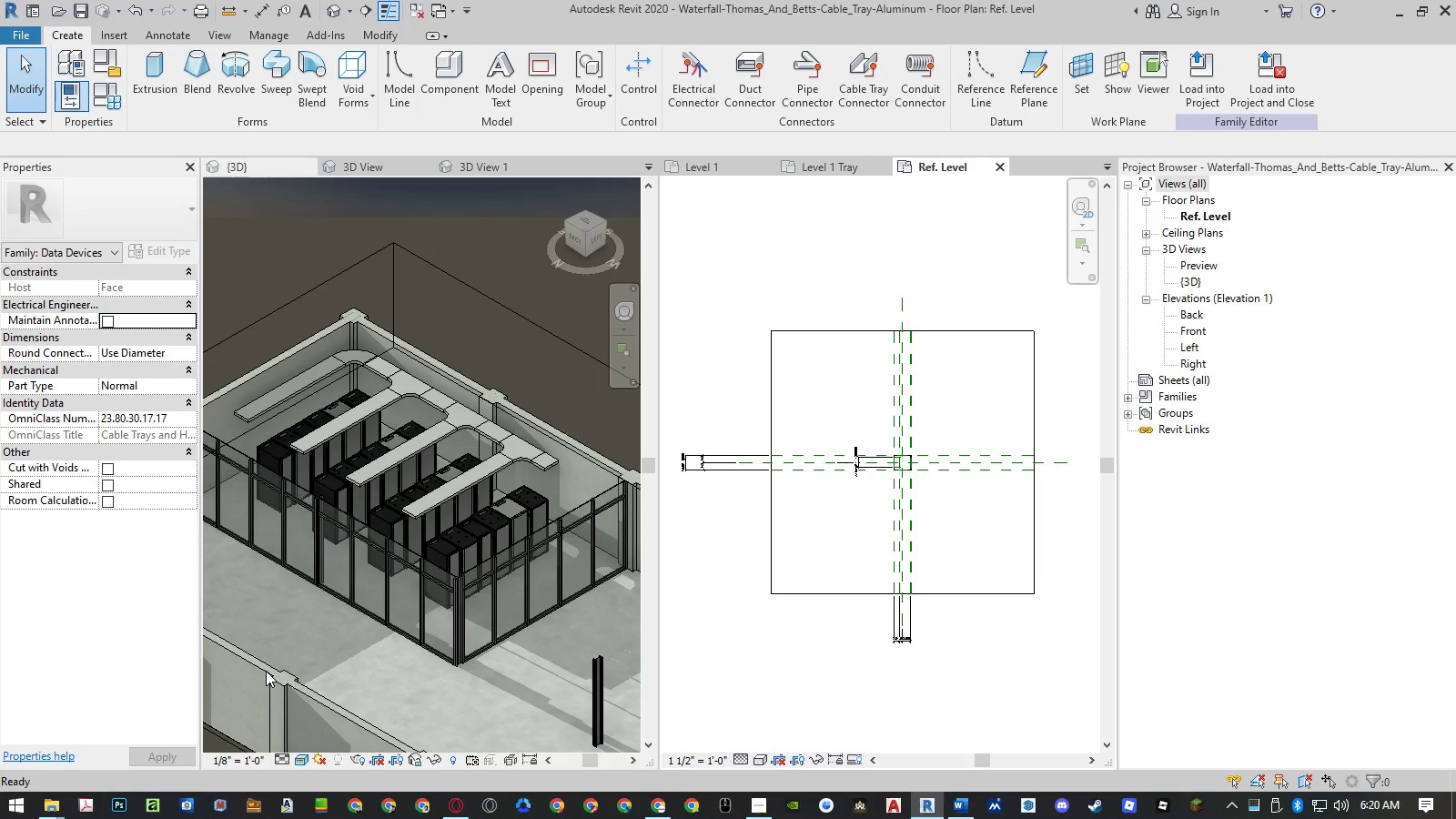 
left_click([984, 305])
 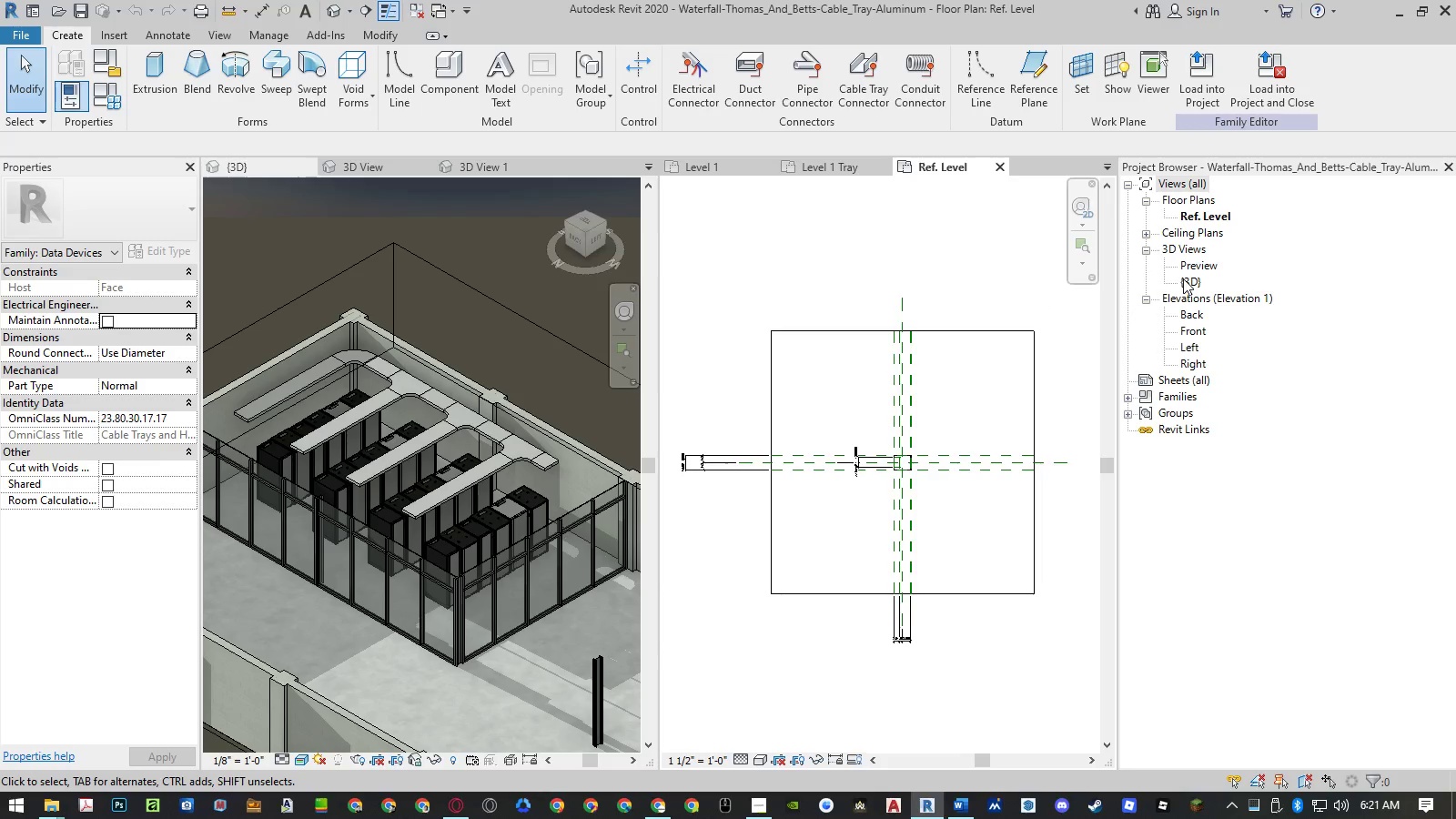 
double_click([1183, 278])
 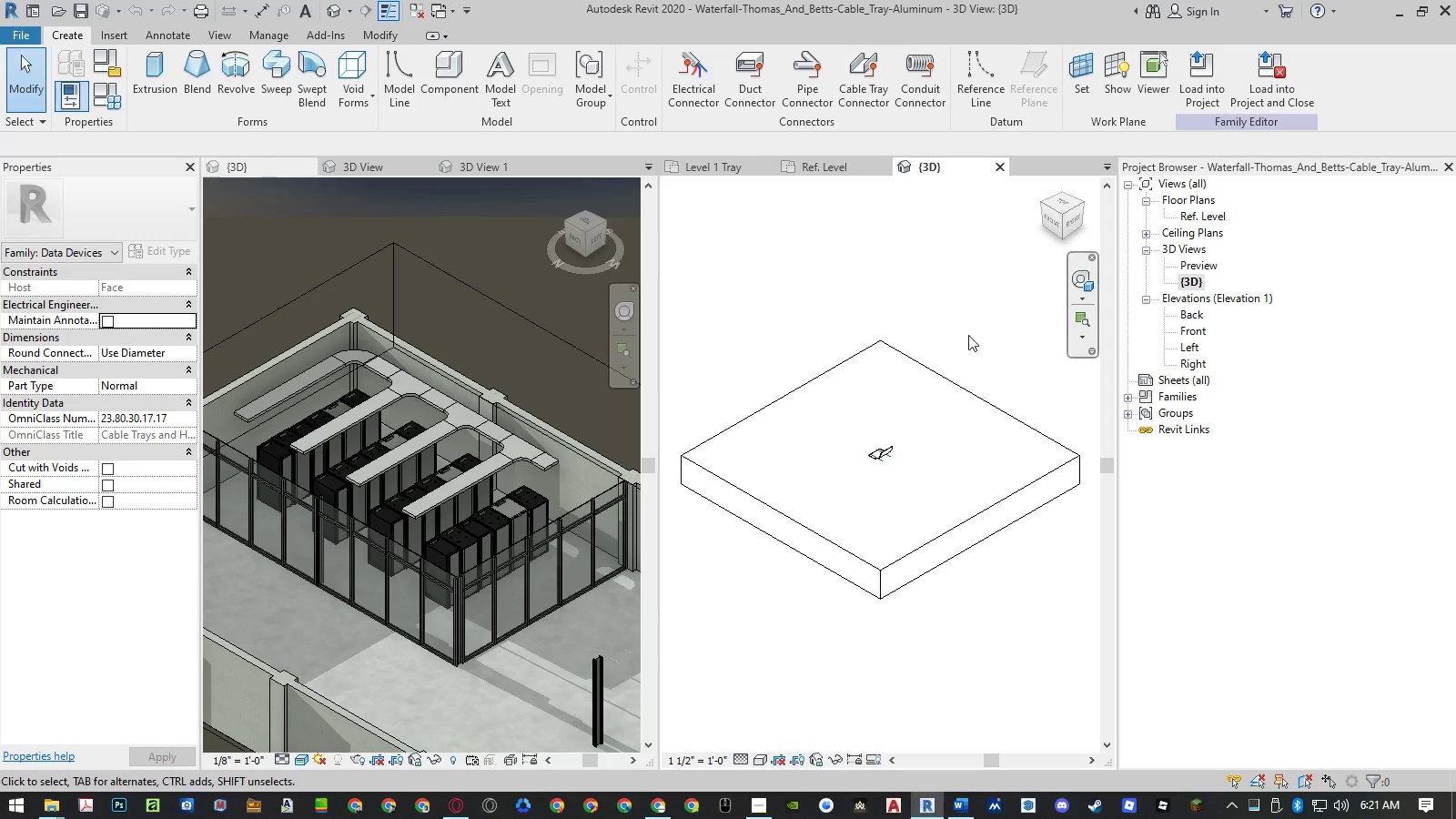 
scroll: coordinate [876, 447], scroll_direction: up, amount: 13.0
 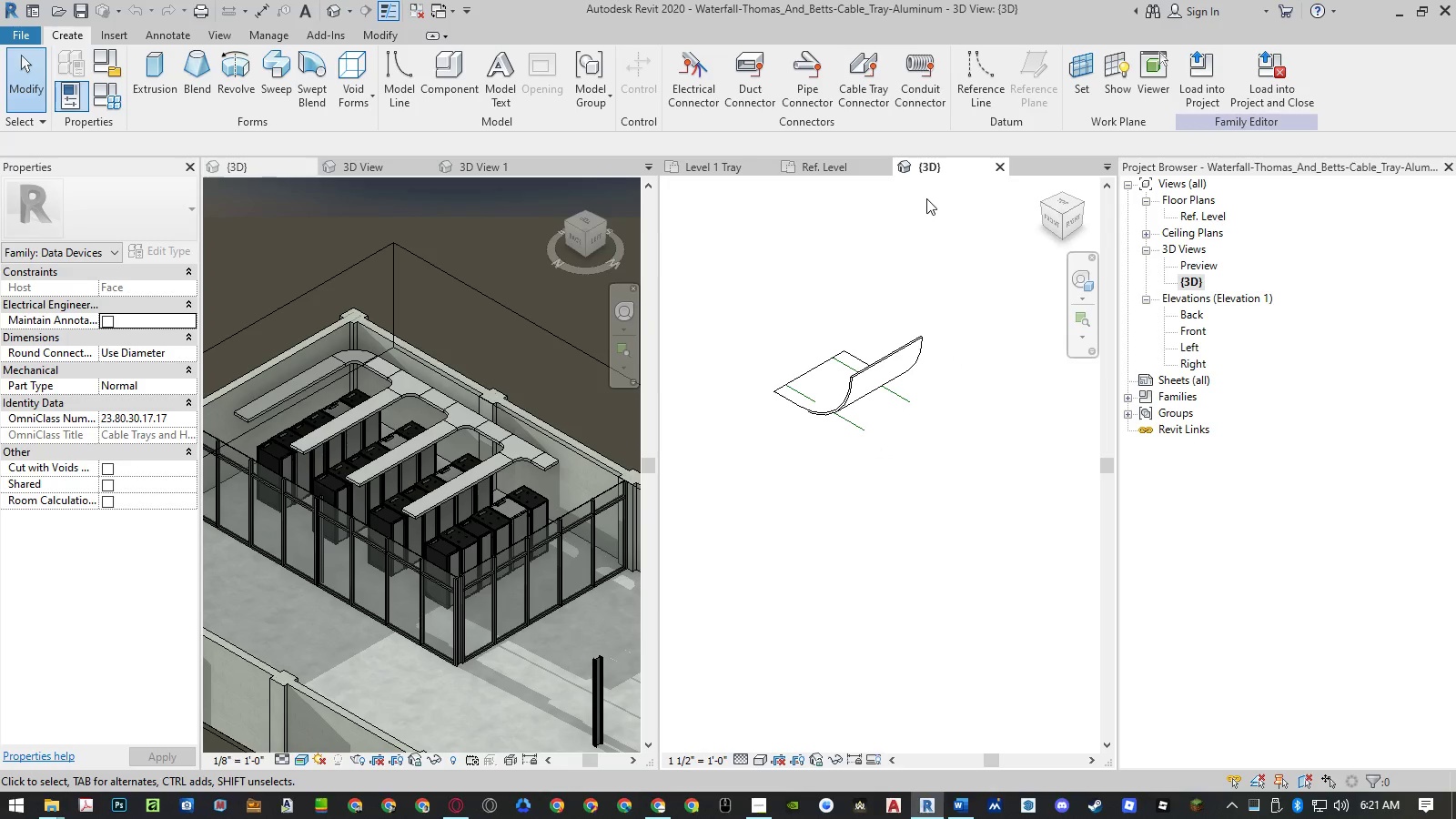 
left_click([1269, 81])
 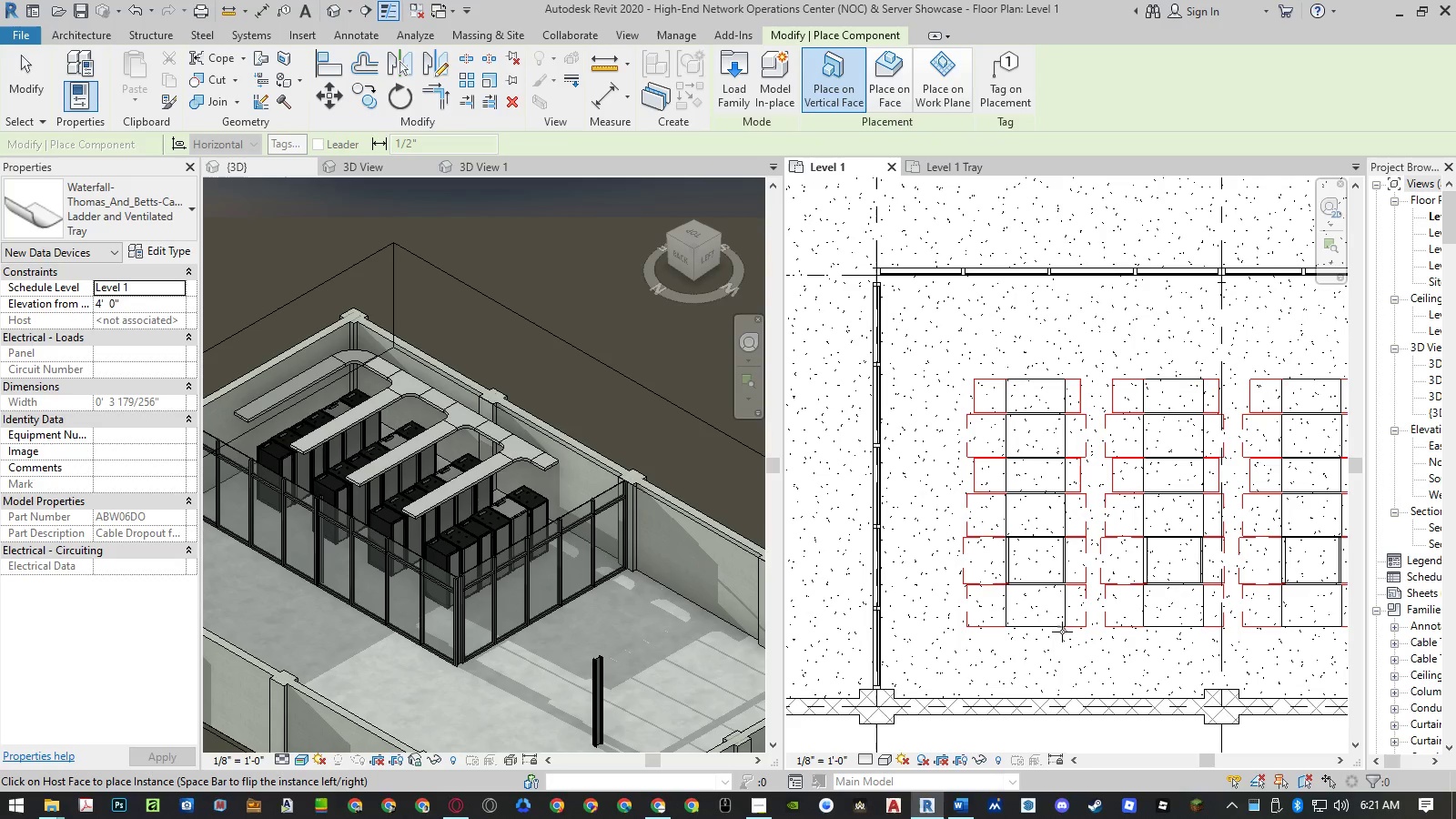 
wait(8.0)
 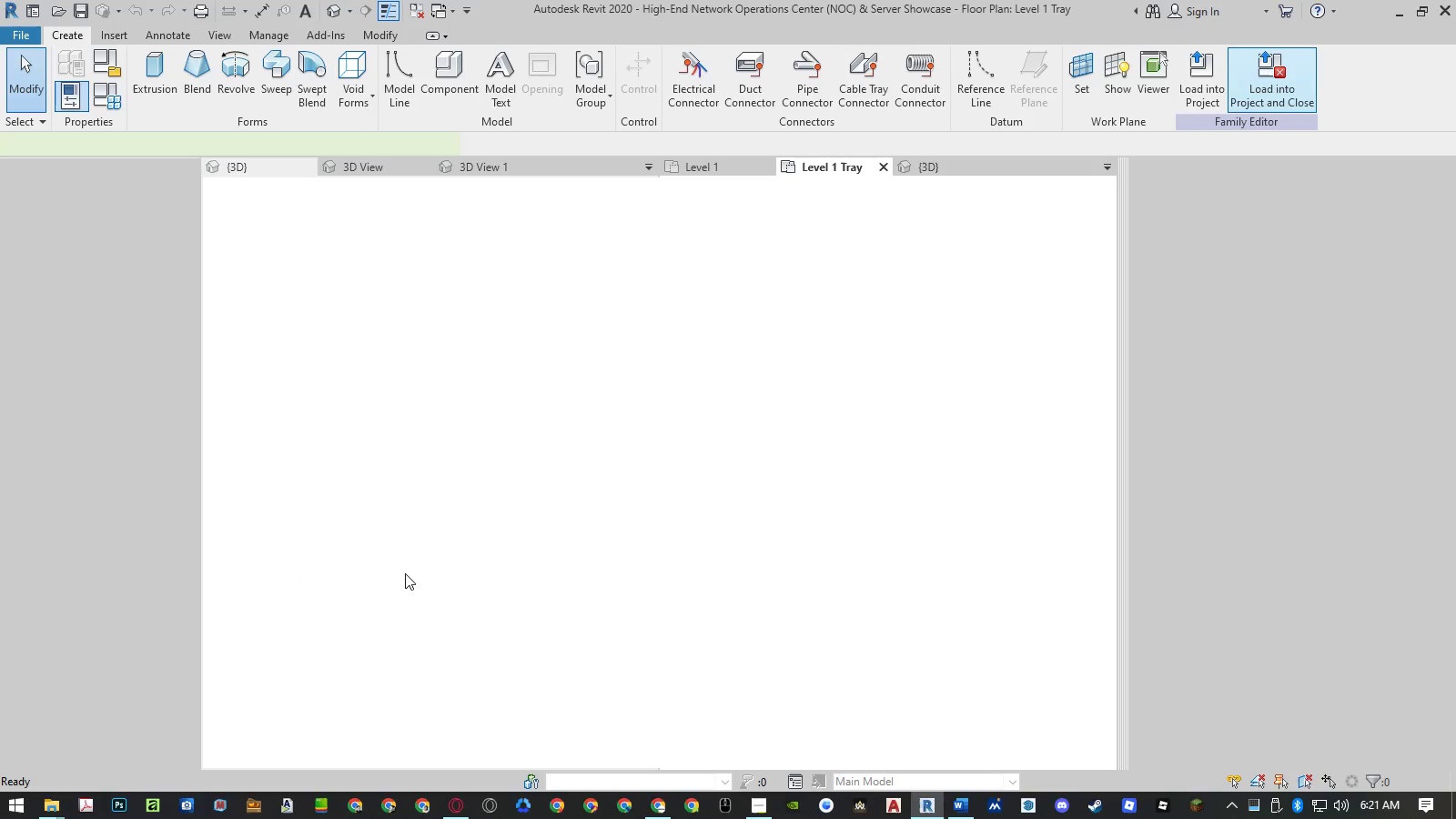 
left_click([174, 307])
 